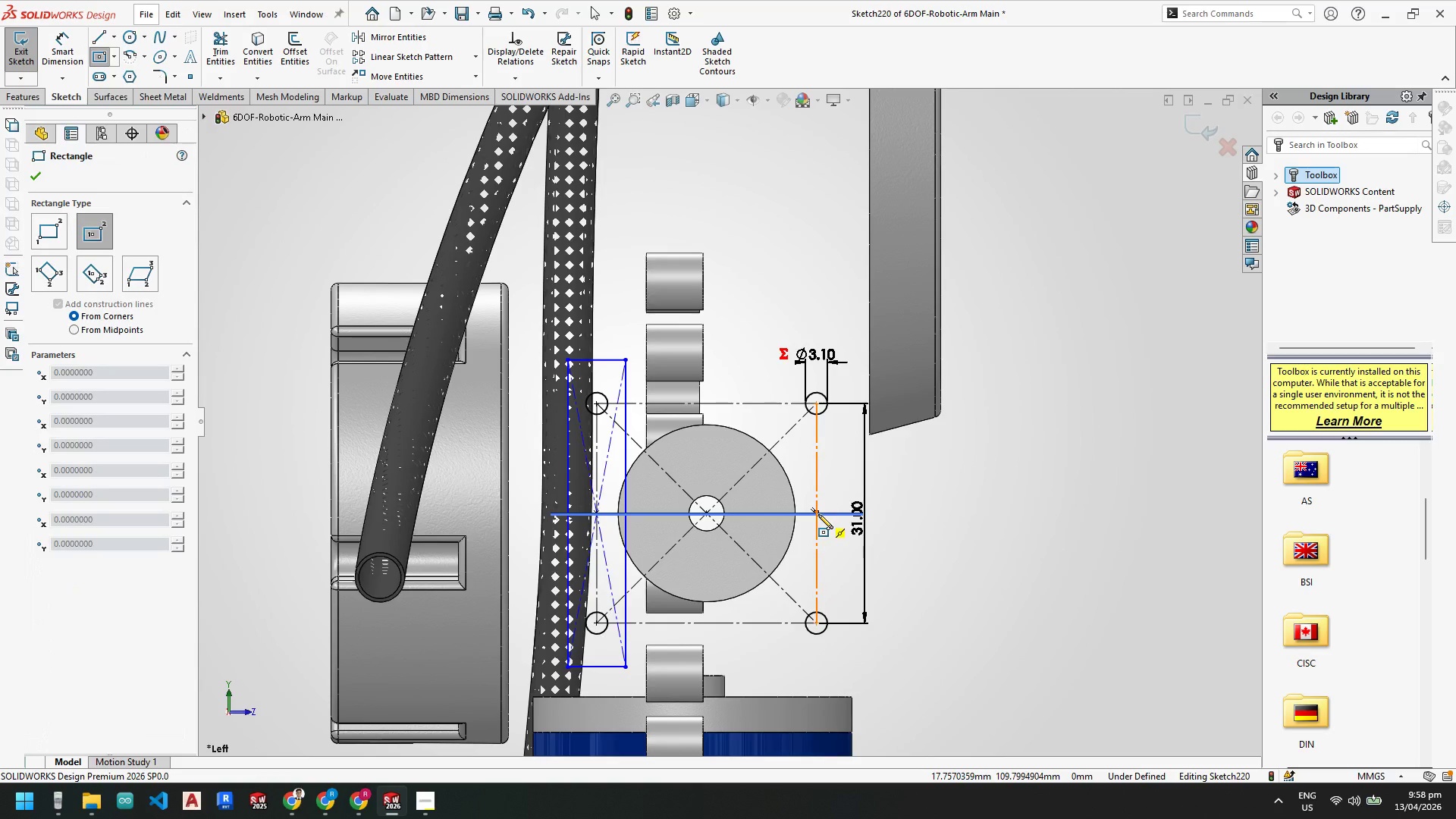 
left_click([818, 512])
 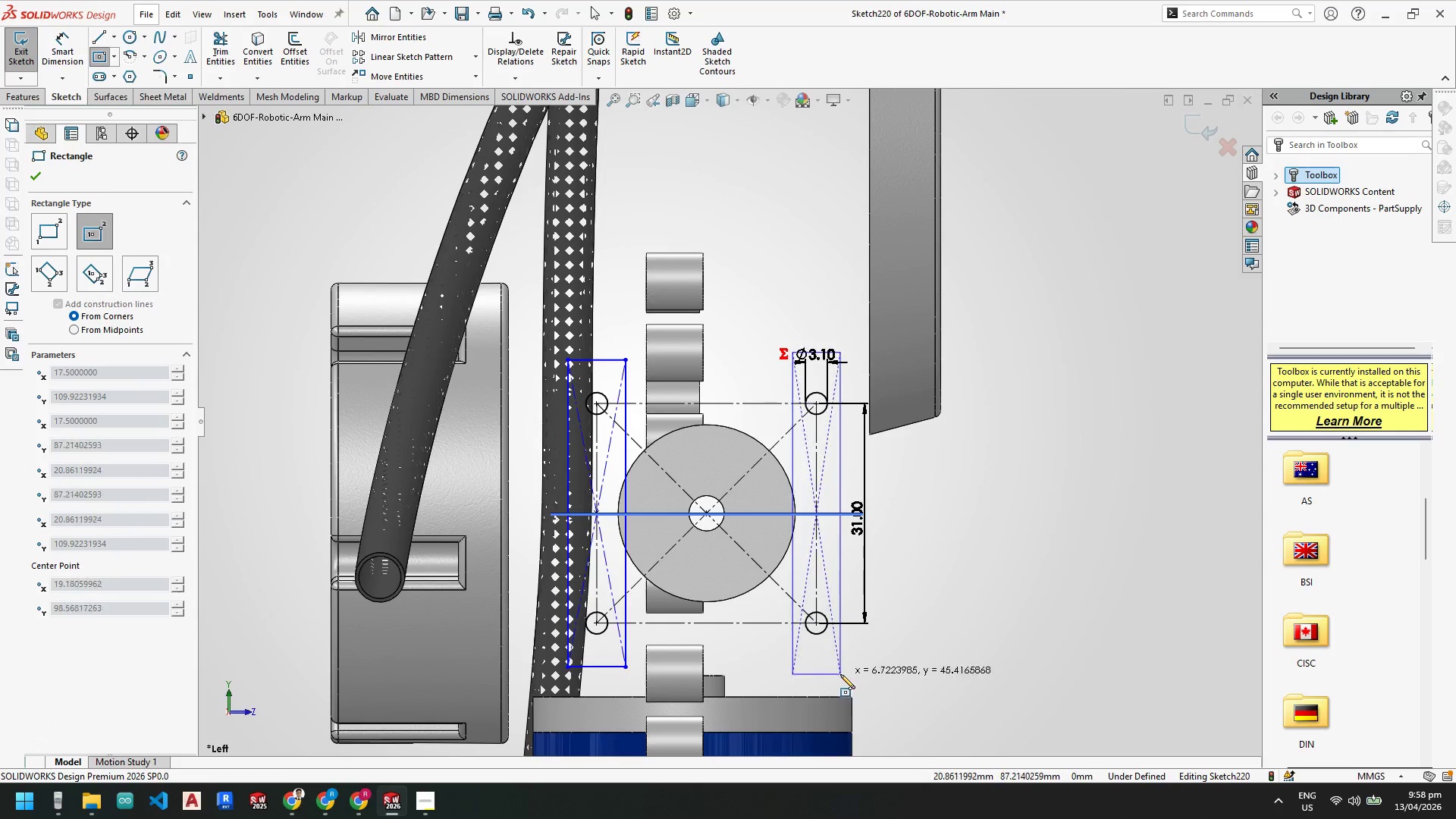 
left_click([841, 674])
 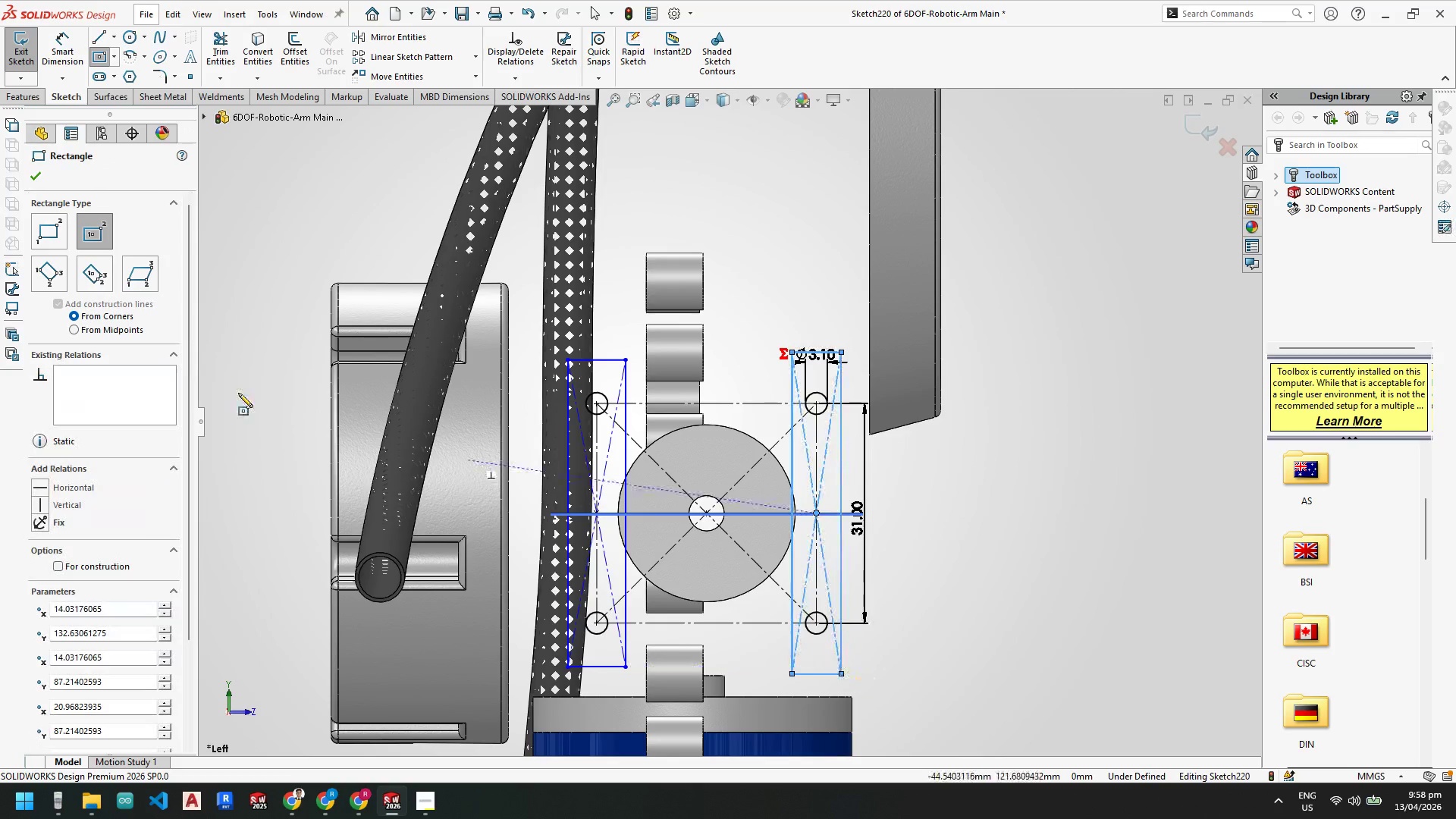 
key(Escape)
 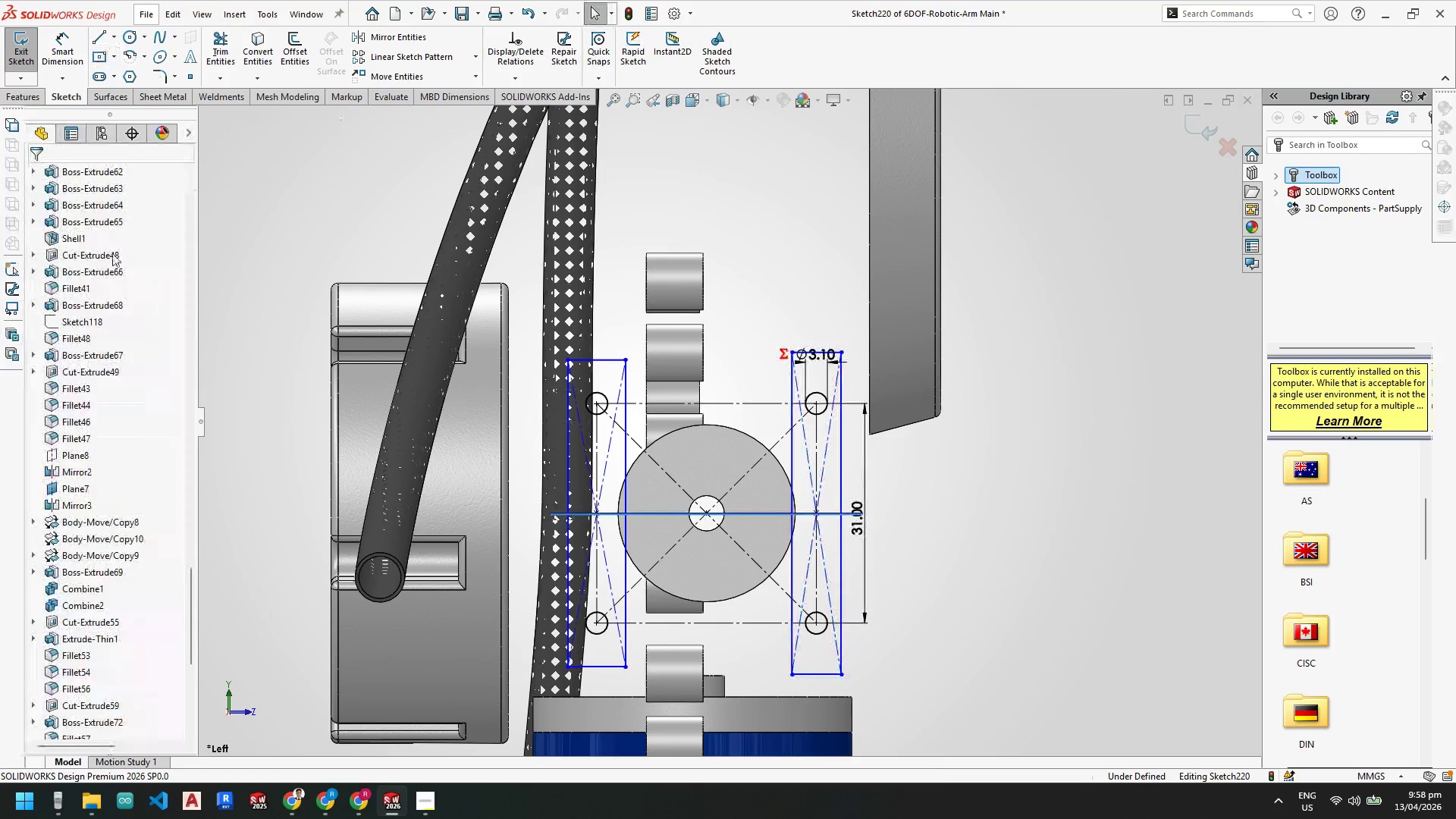 
key(Escape)
 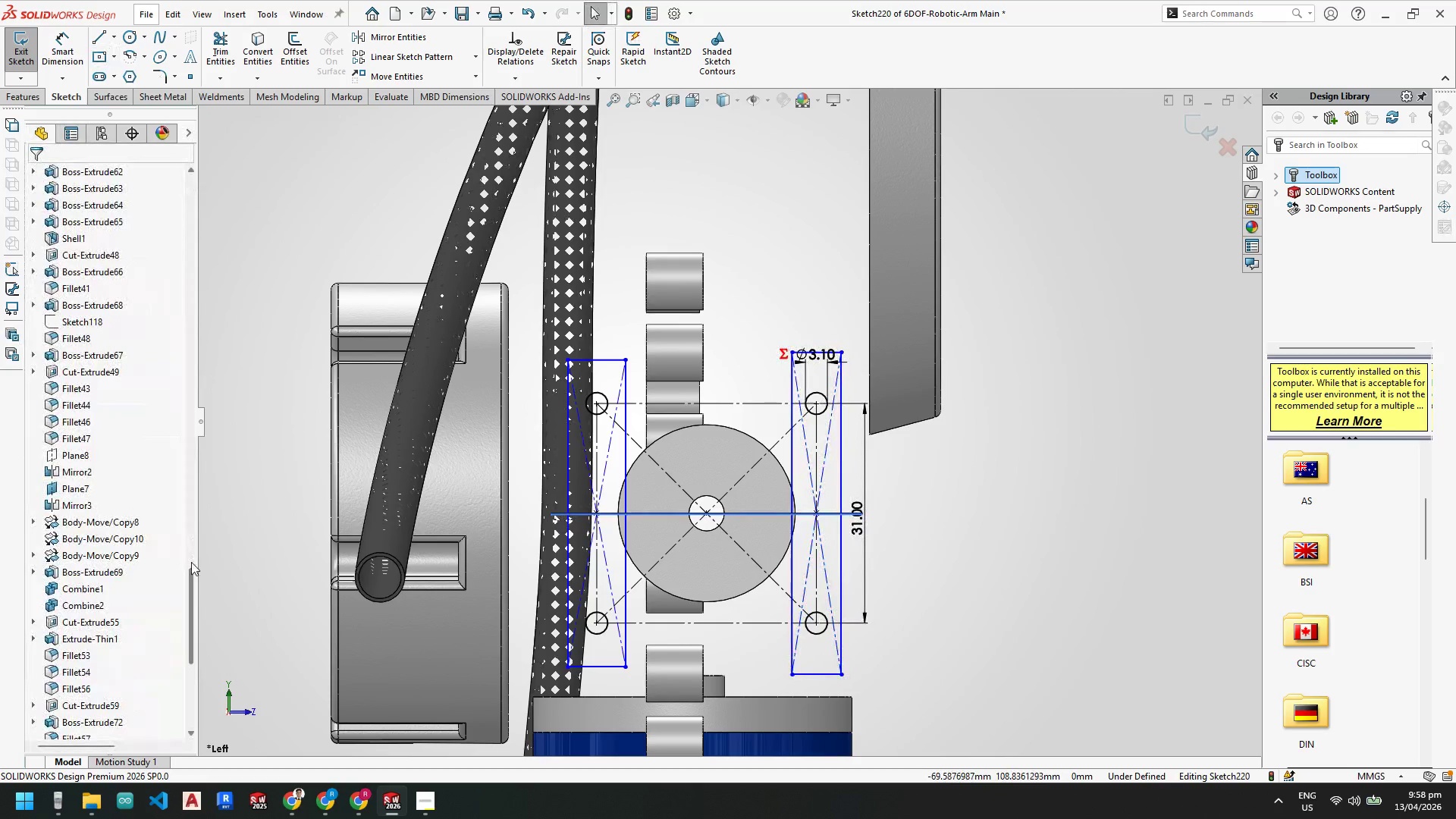 
left_click_drag(start_coordinate=[190, 573], to_coordinate=[234, 158])
 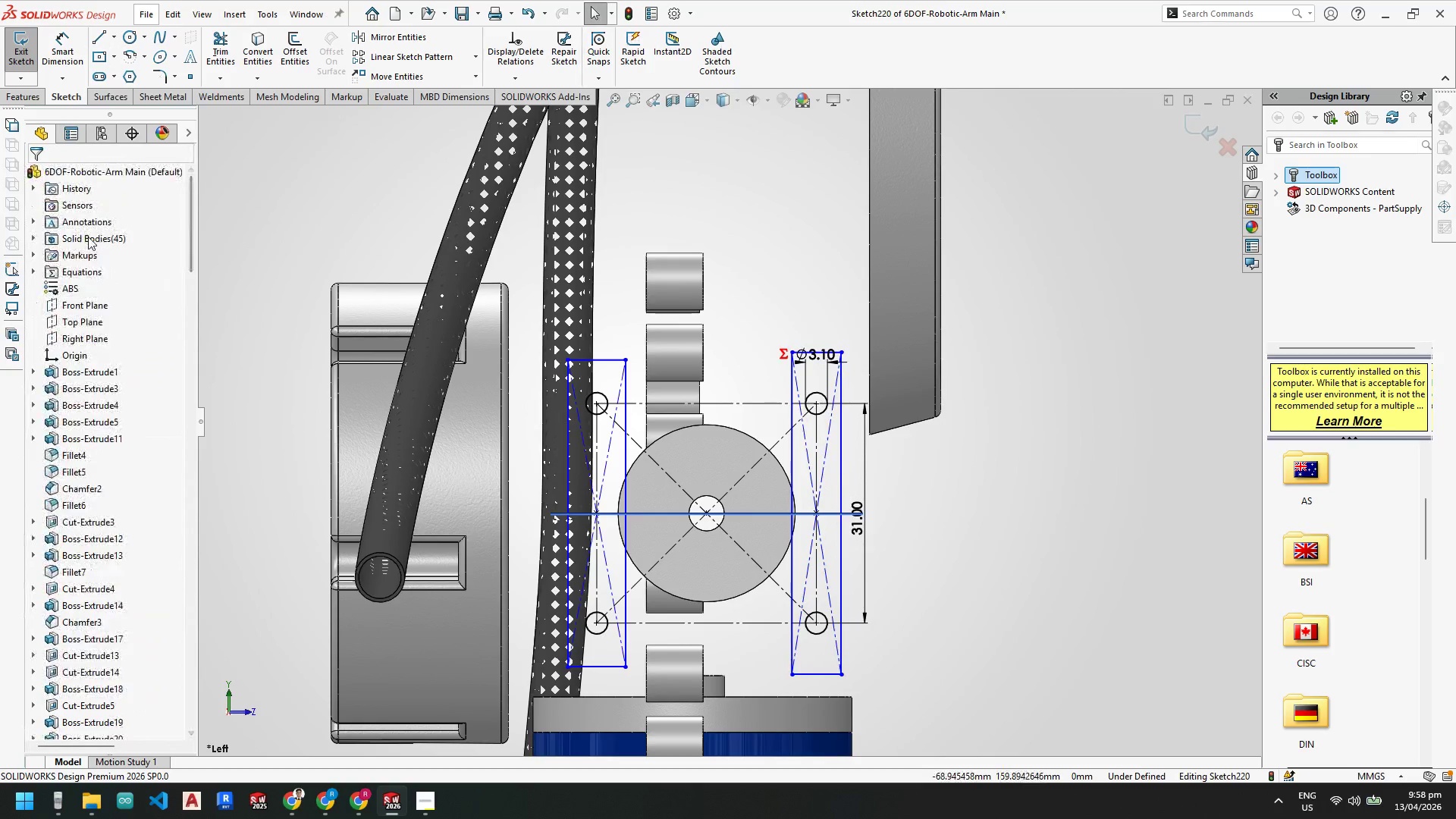 
right_click([88, 237])
 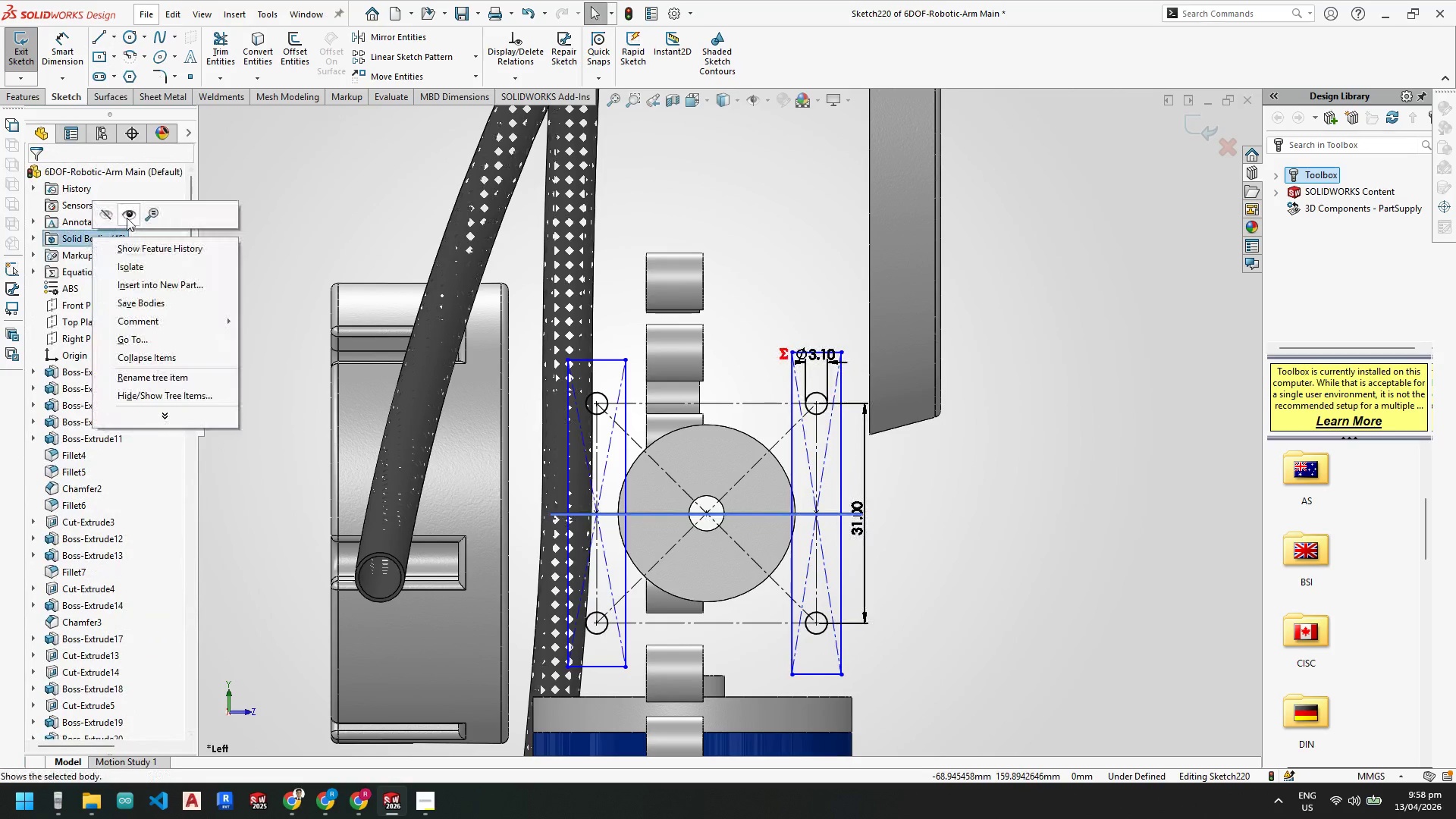 
left_click([127, 215])
 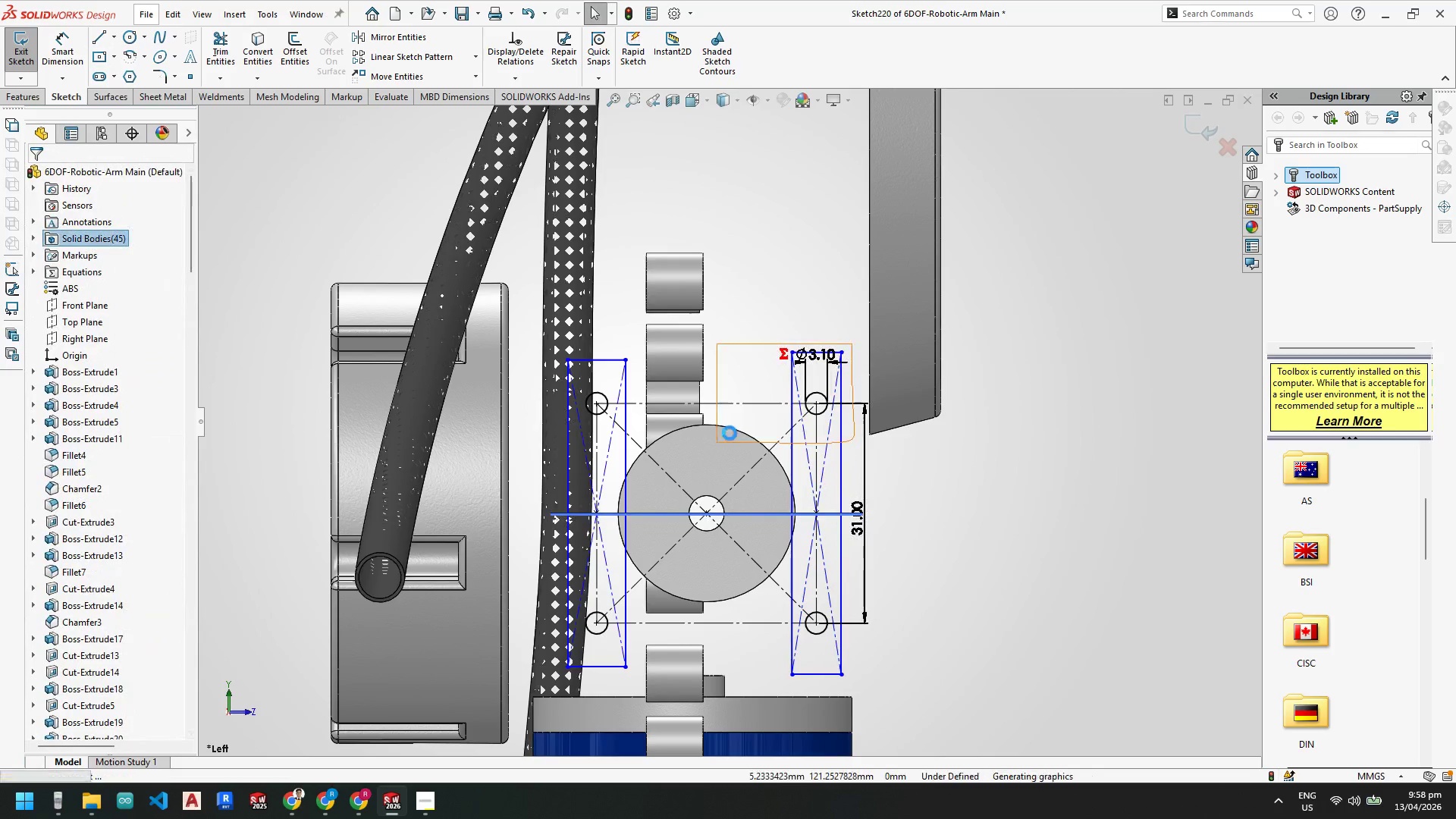 
scroll: coordinate [733, 431], scroll_direction: up, amount: 3.0
 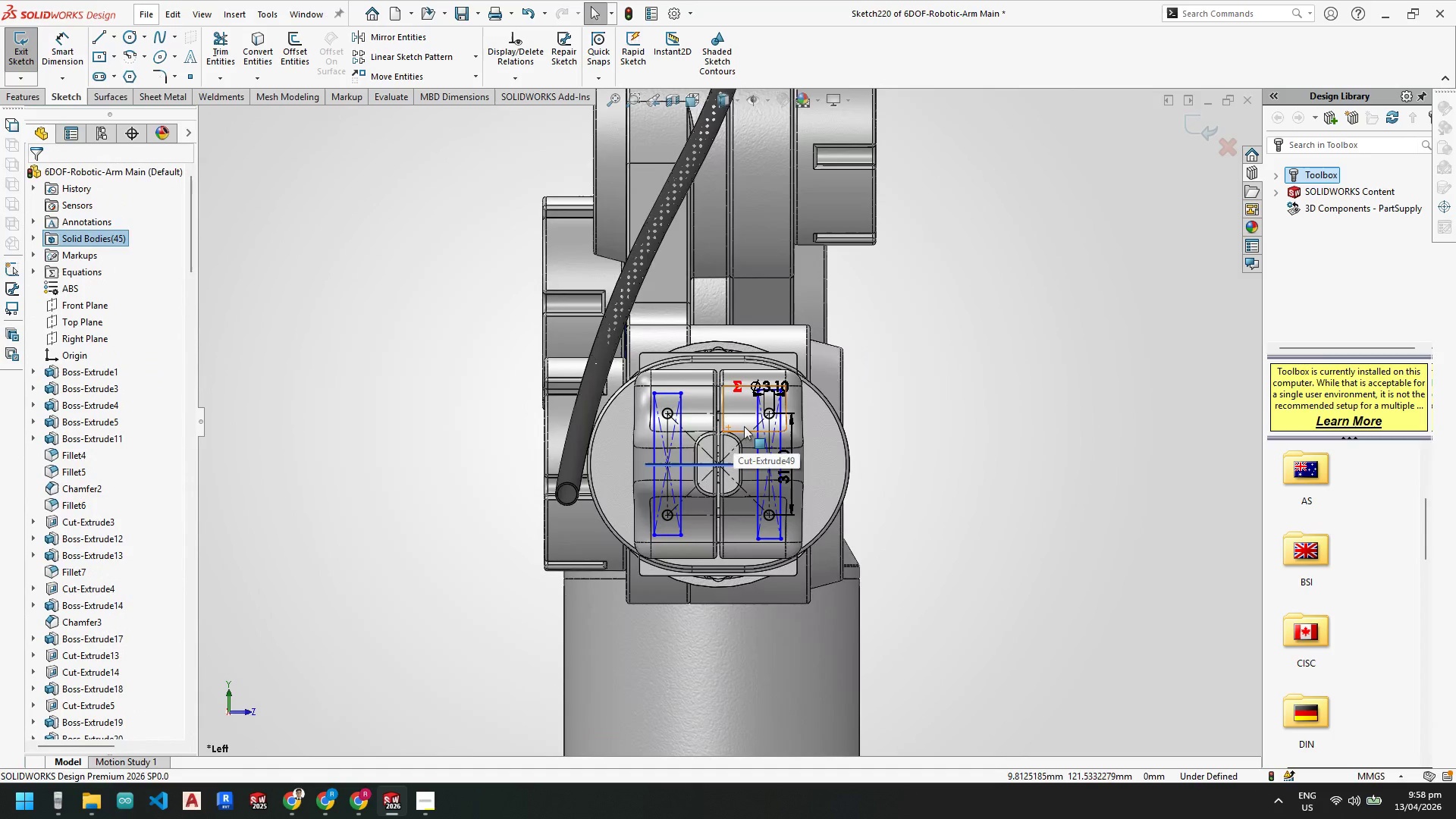 
key(Escape)
 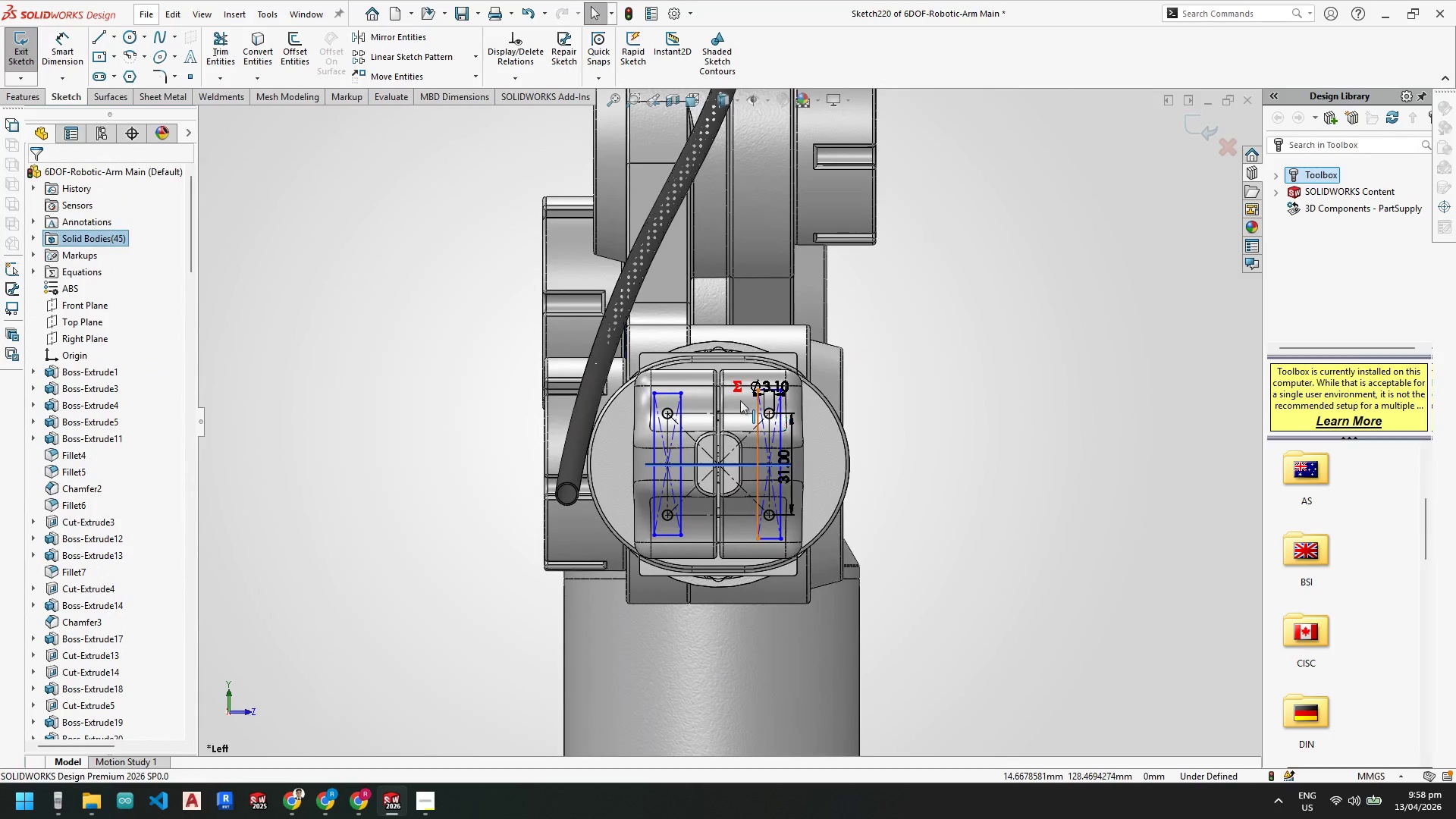 
key(Escape)
 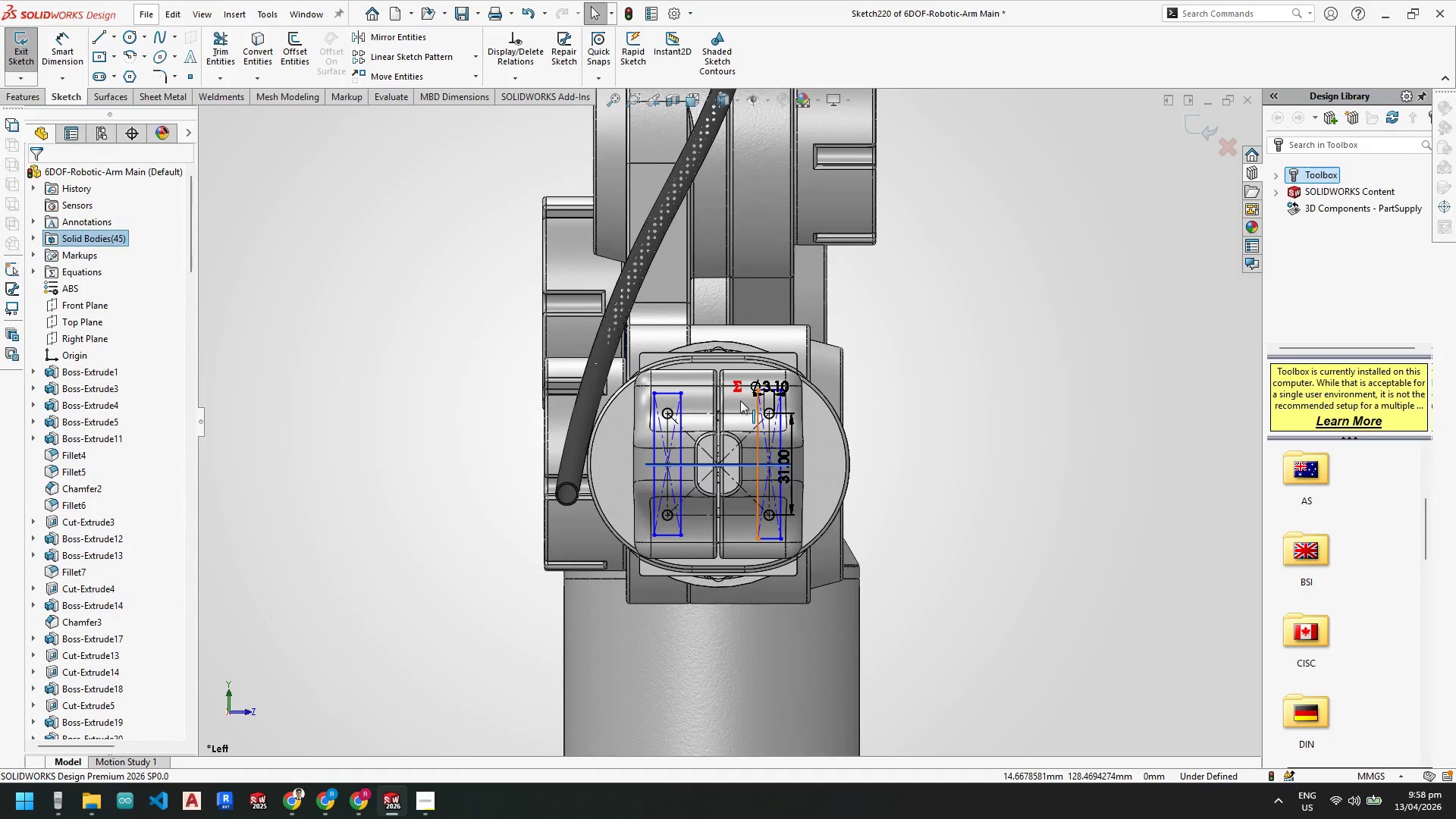 
scroll: coordinate [683, 397], scroll_direction: down, amount: 3.0
 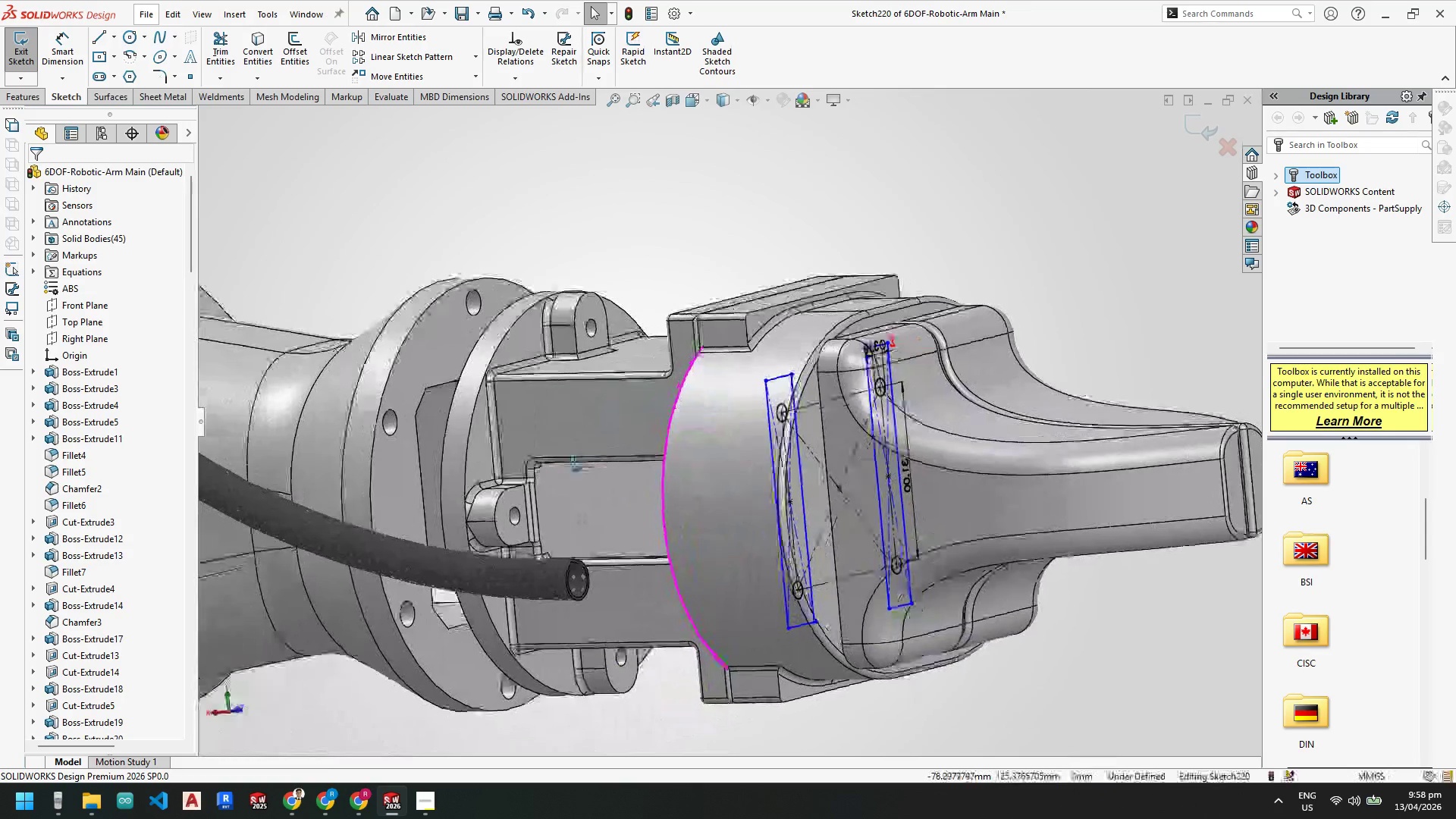 
key(Space)
 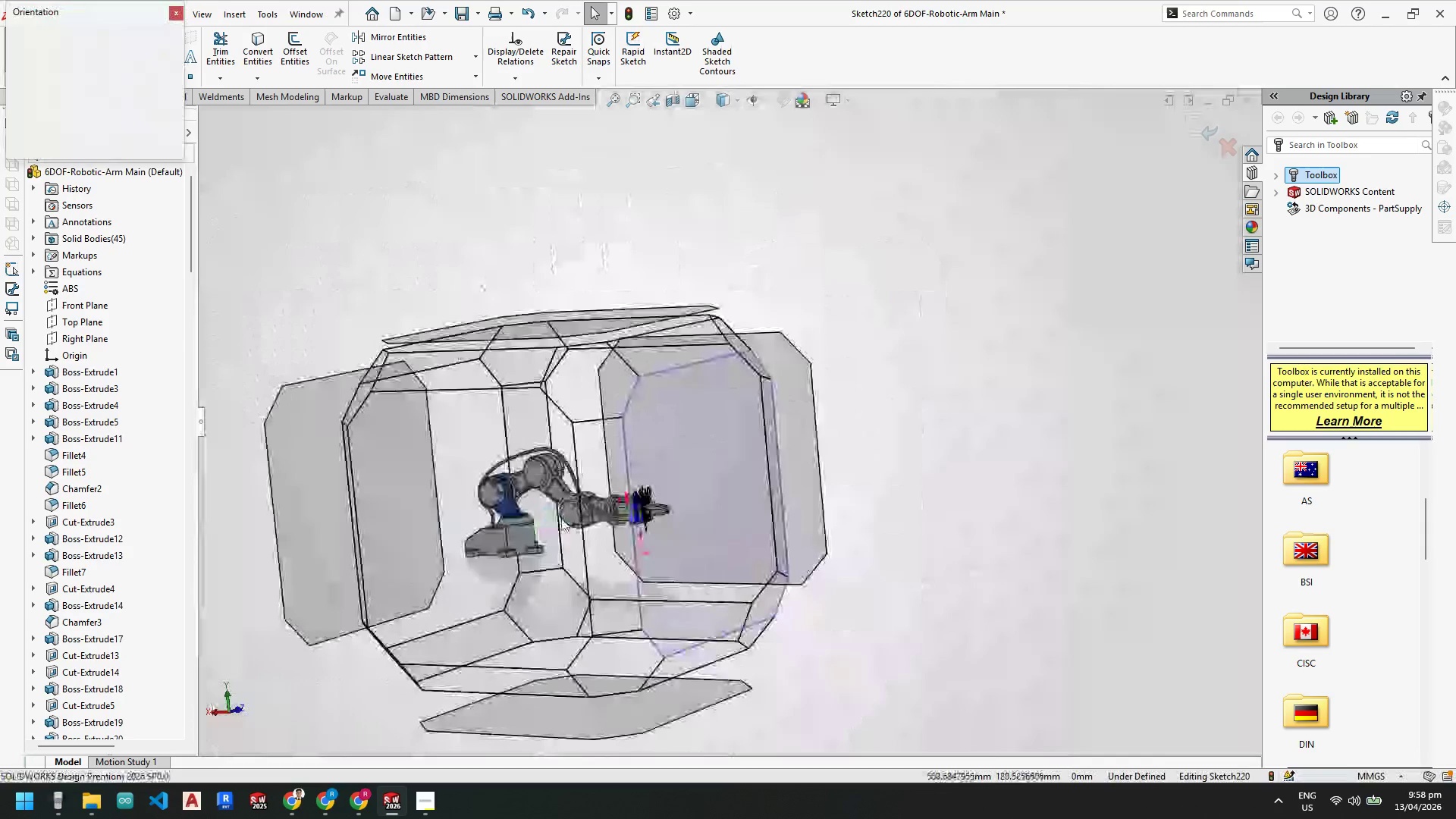 
left_click([529, 540])
 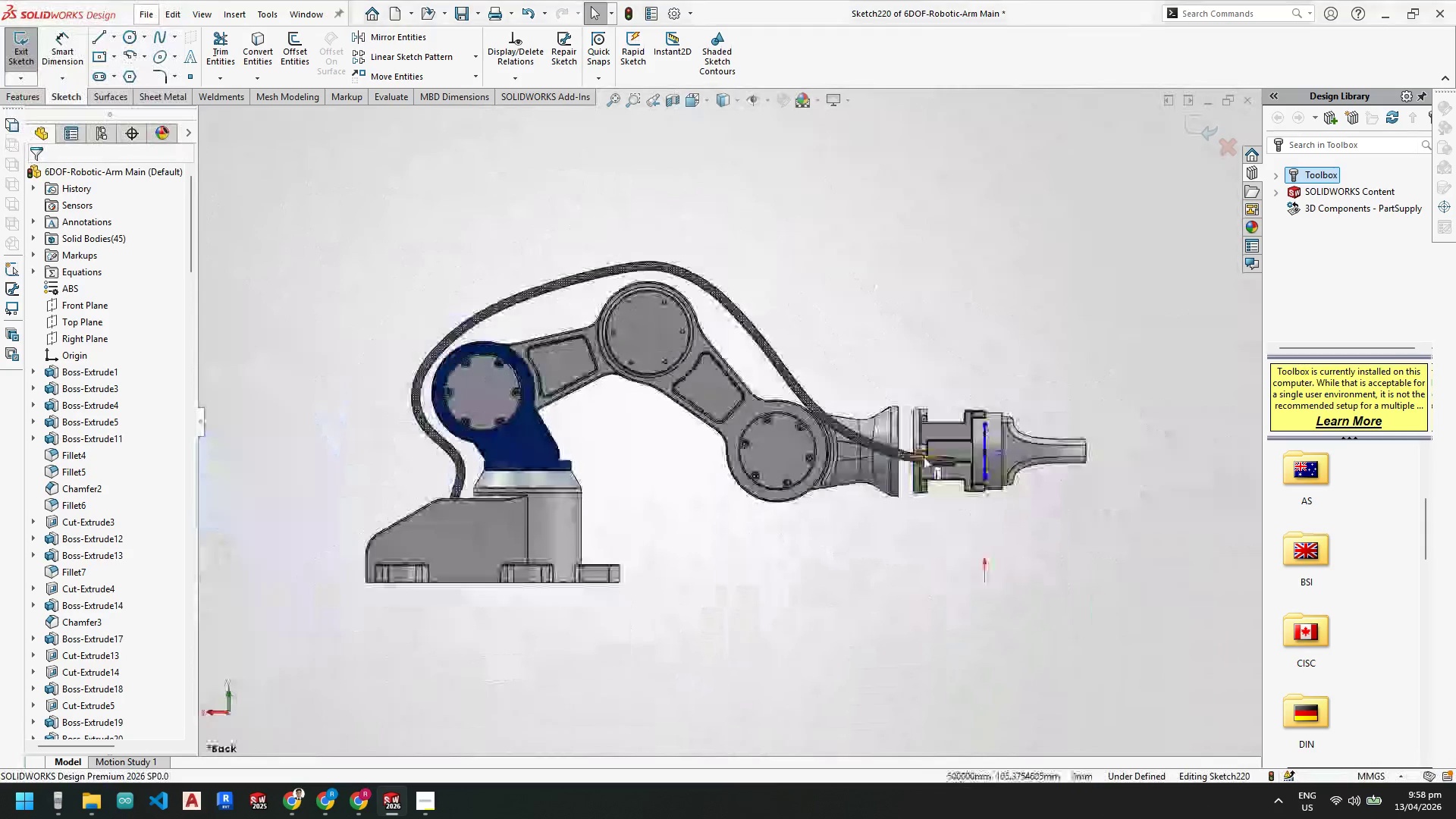 
scroll: coordinate [1034, 420], scroll_direction: down, amount: 5.0
 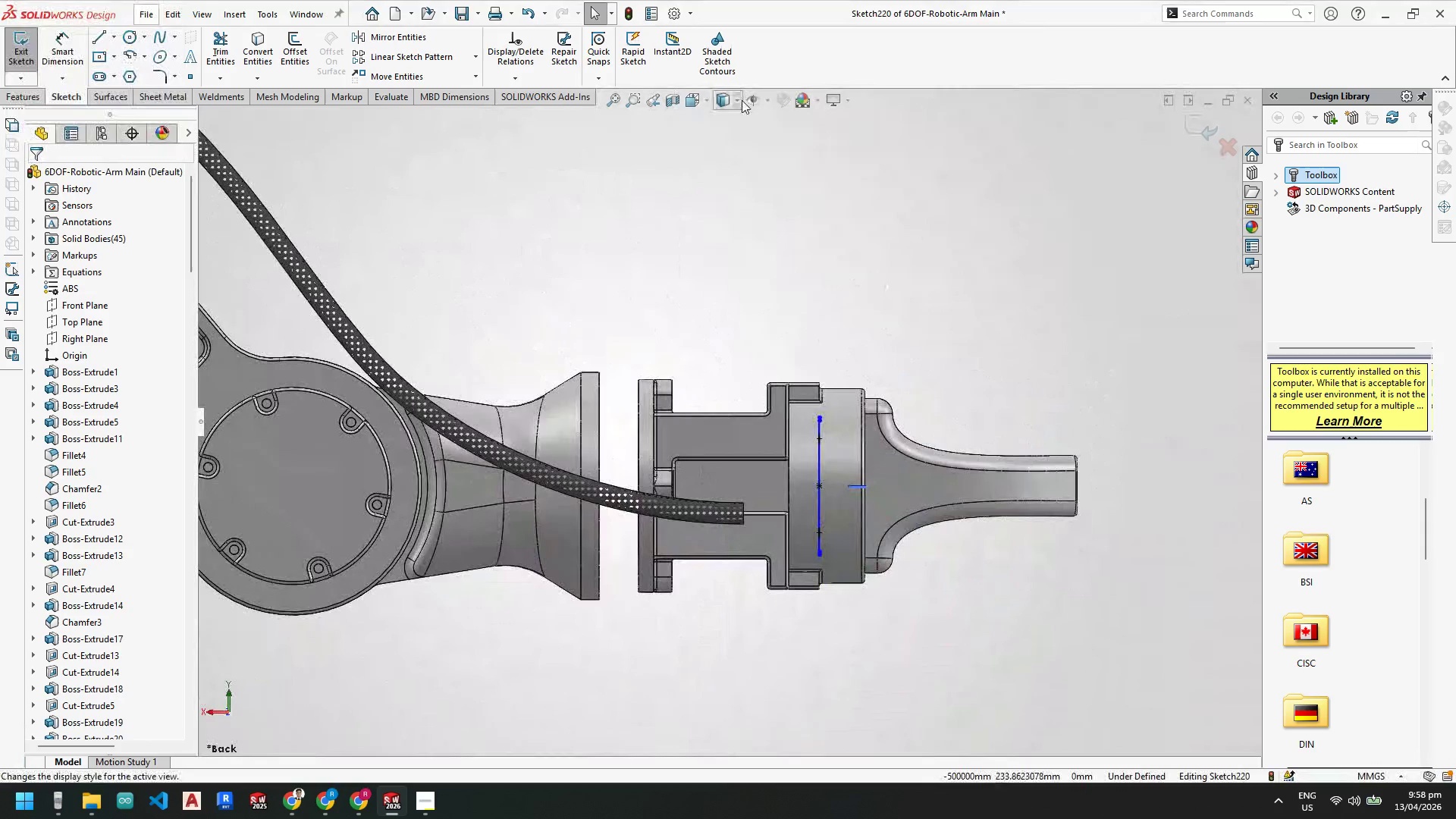 
left_click([738, 99])
 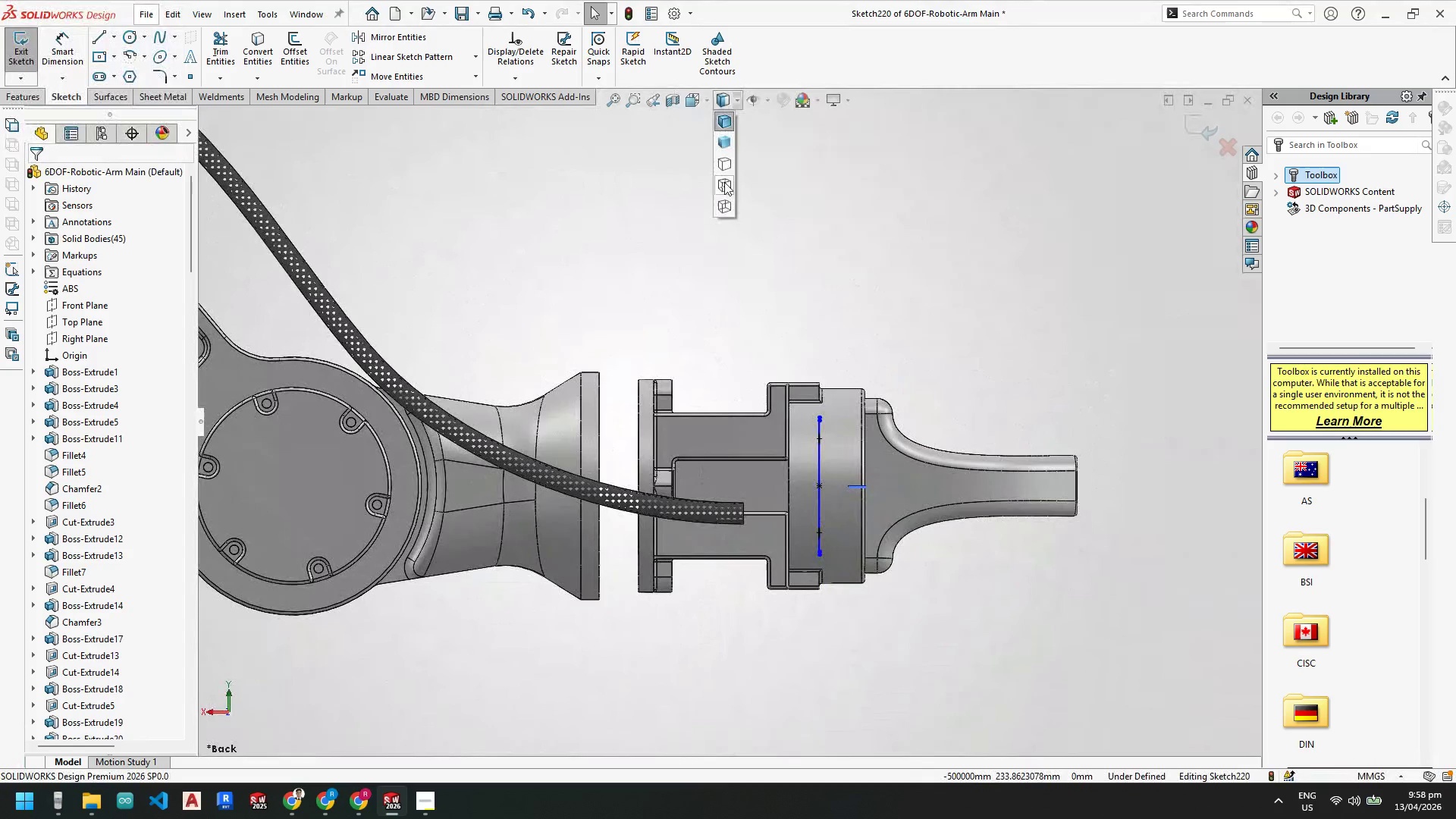 
left_click([724, 182])
 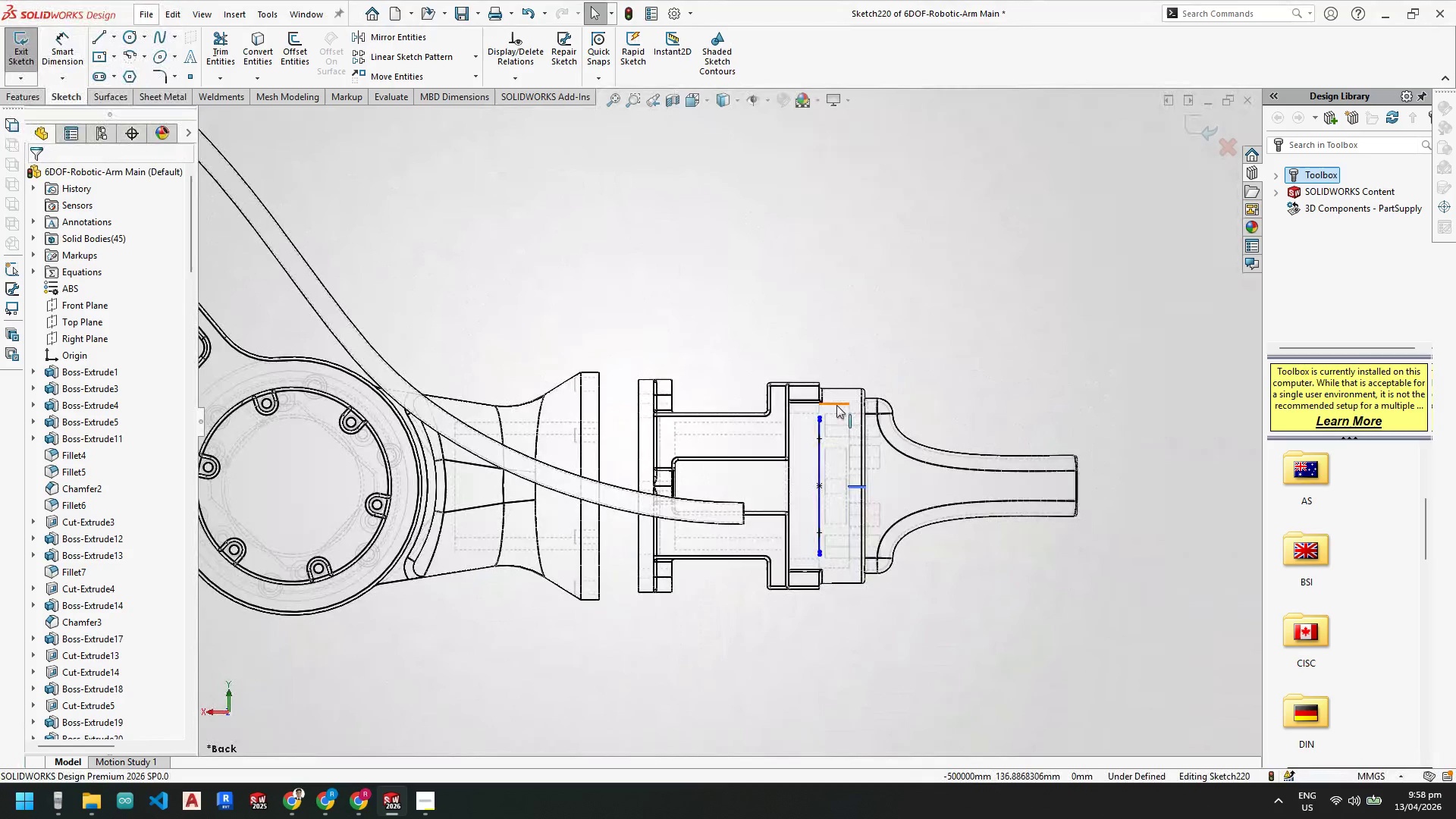 
scroll: coordinate [782, 444], scroll_direction: down, amount: 7.0
 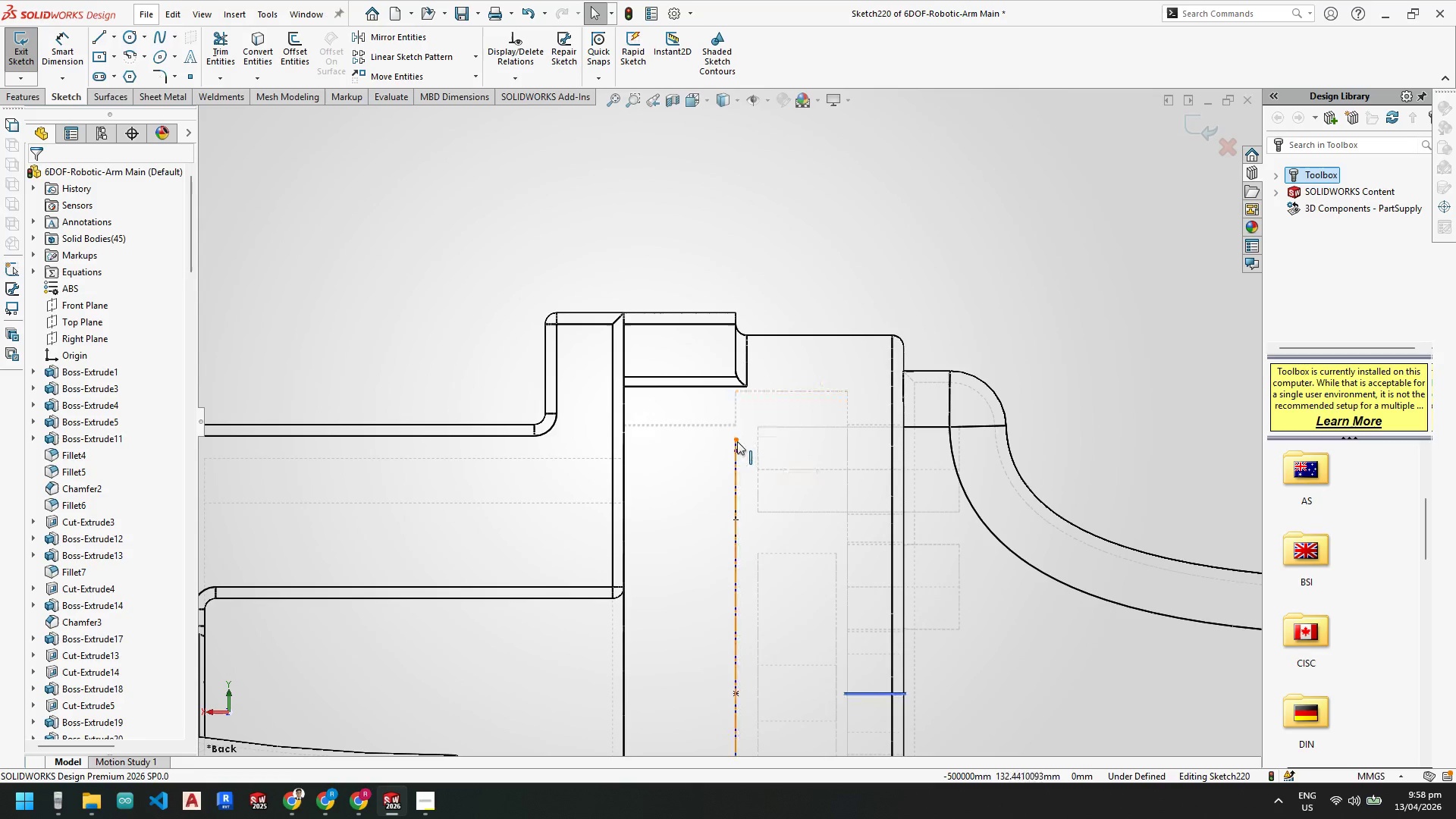 
left_click_drag(start_coordinate=[737, 441], to_coordinate=[739, 406])
 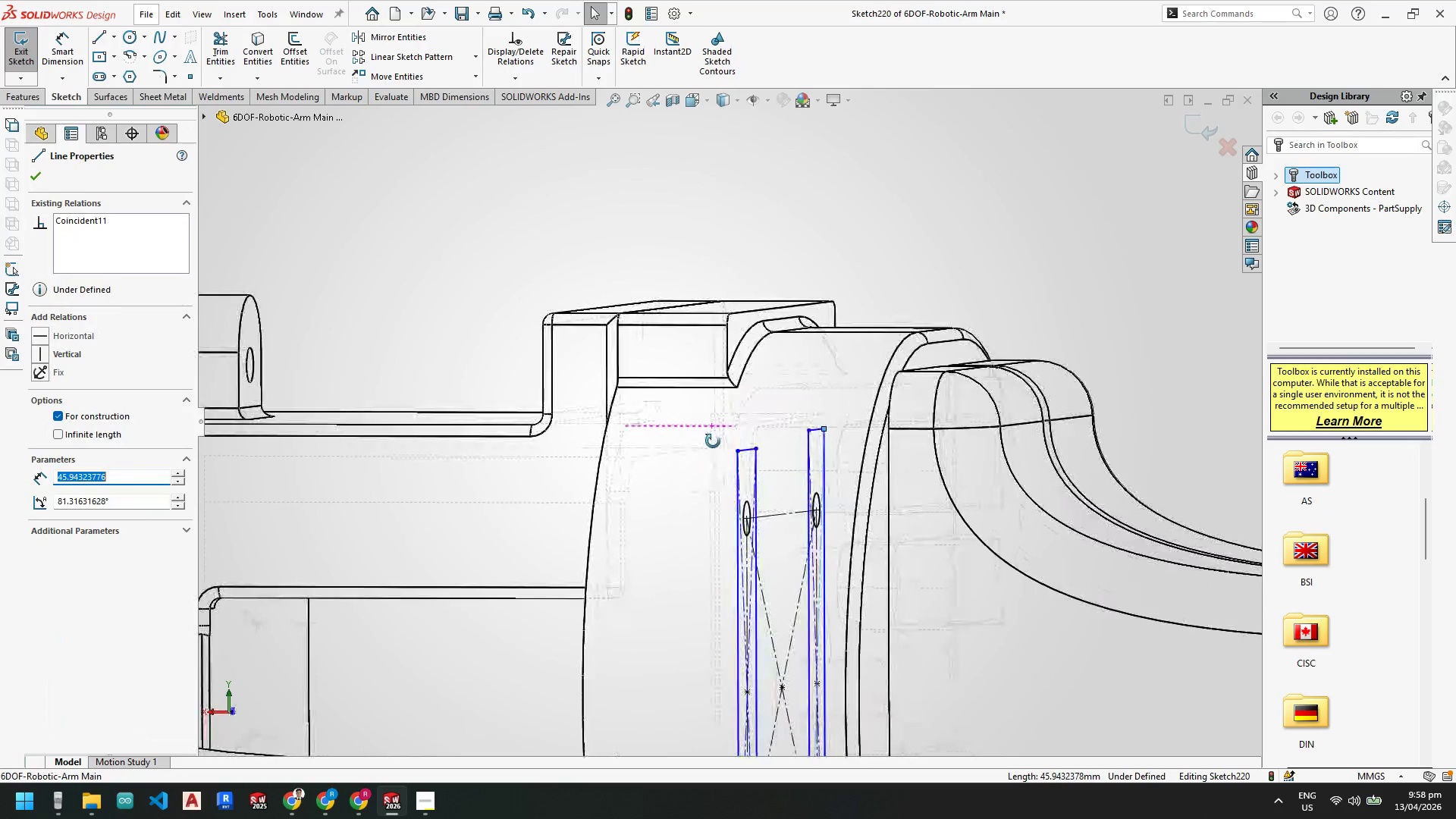 
key(Escape)
 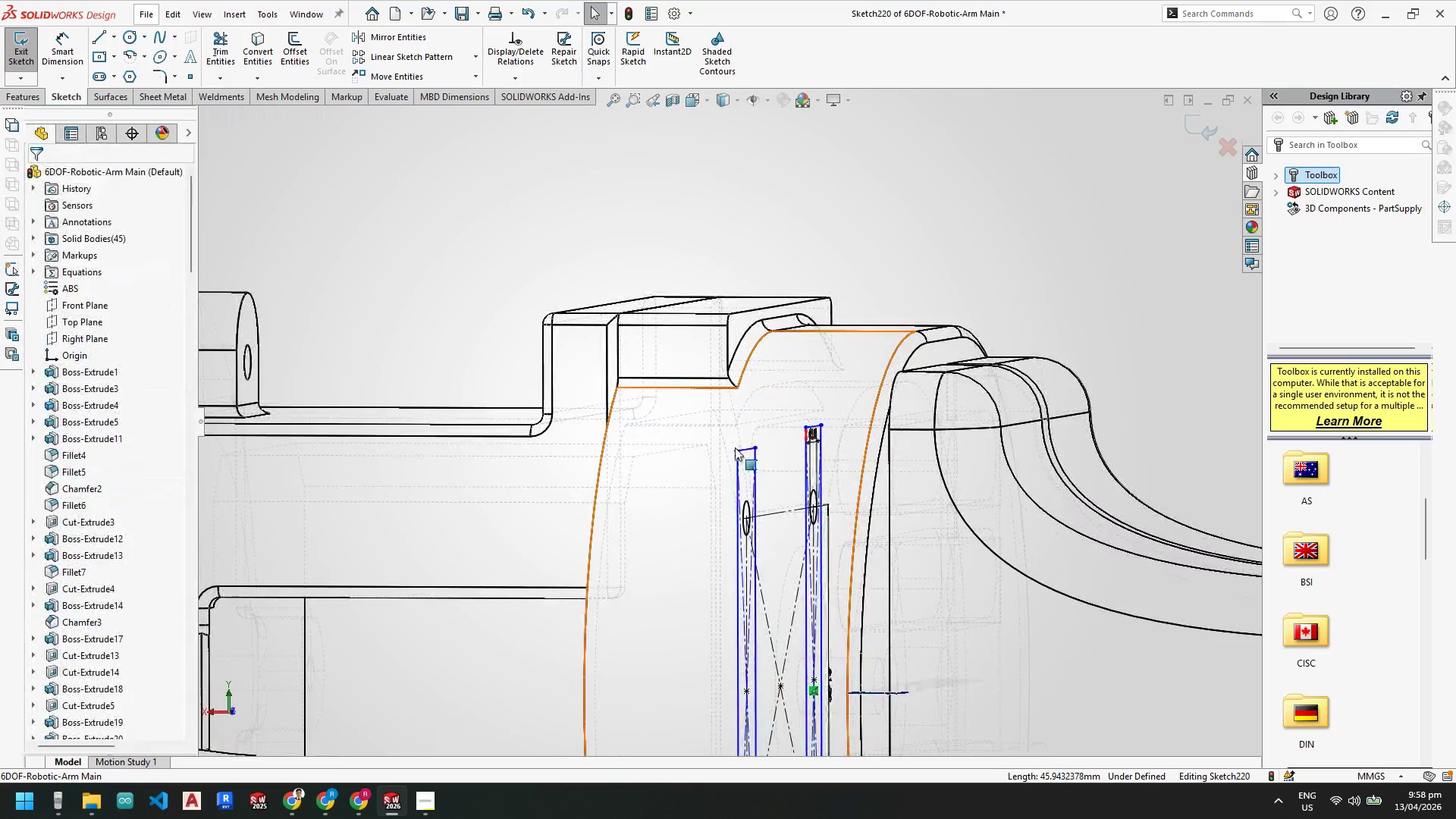 
key(Escape)
 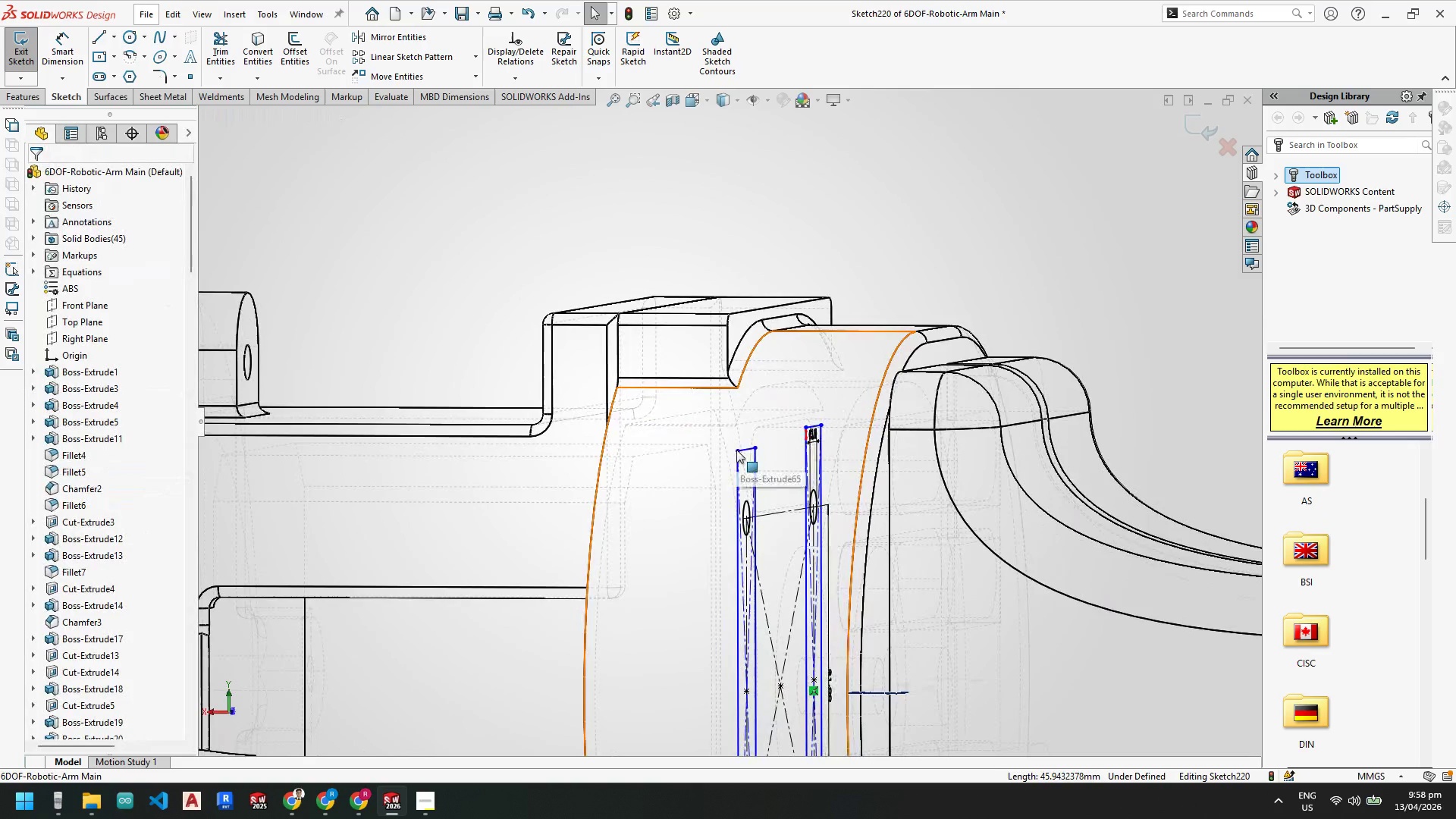 
key(Escape)
 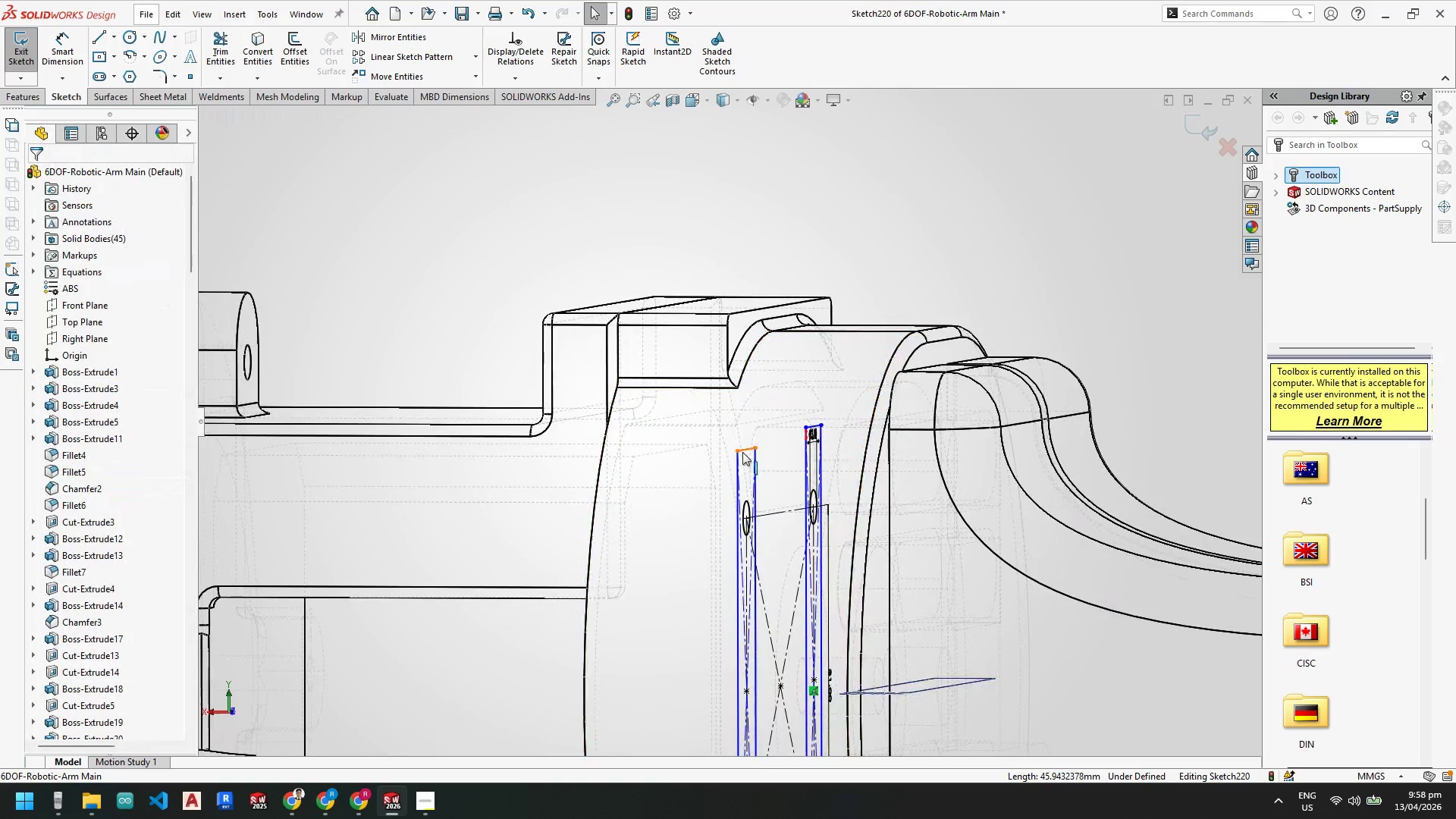 
scroll: coordinate [742, 452], scroll_direction: down, amount: 1.0
 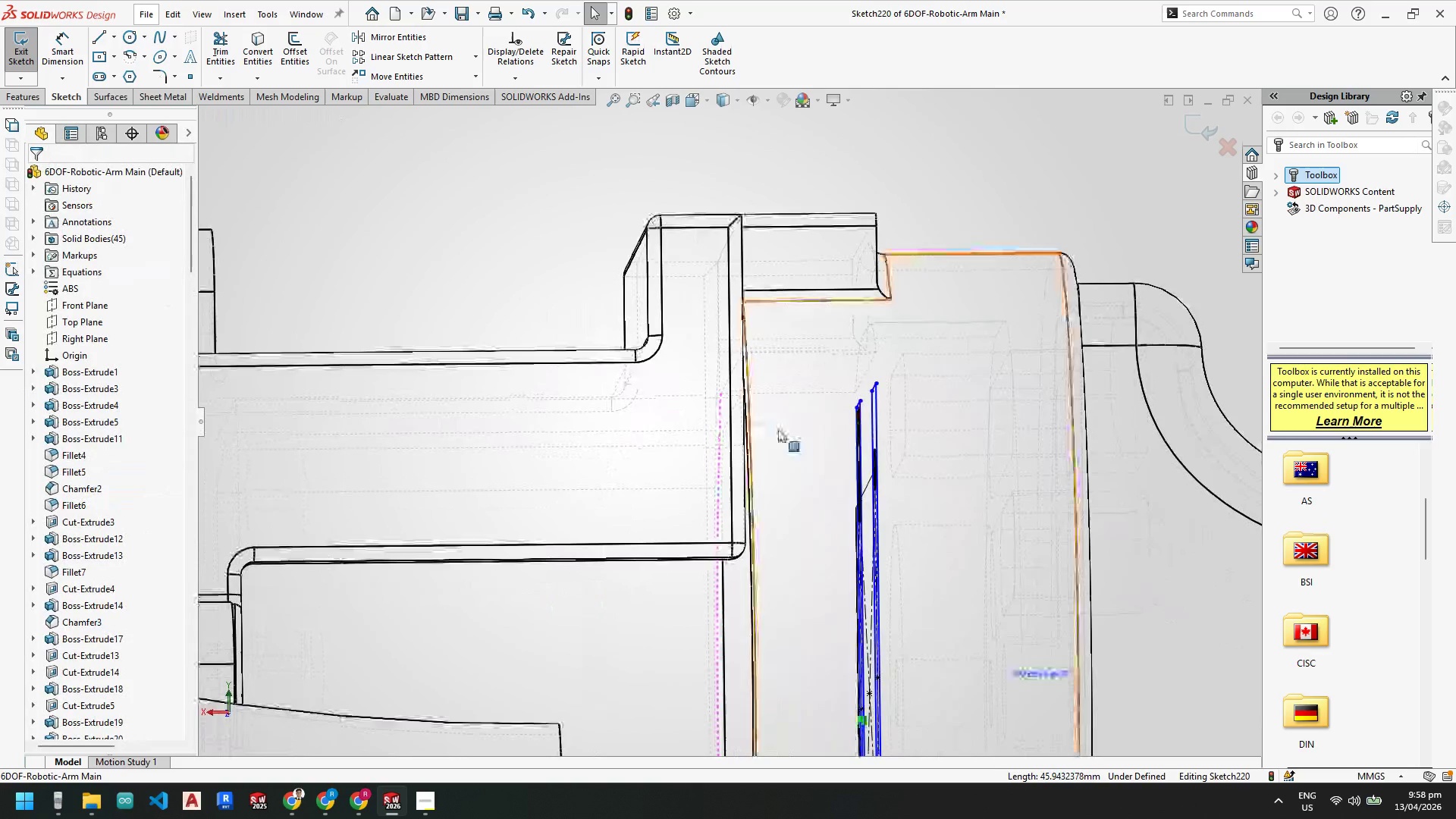 
key(Escape)
 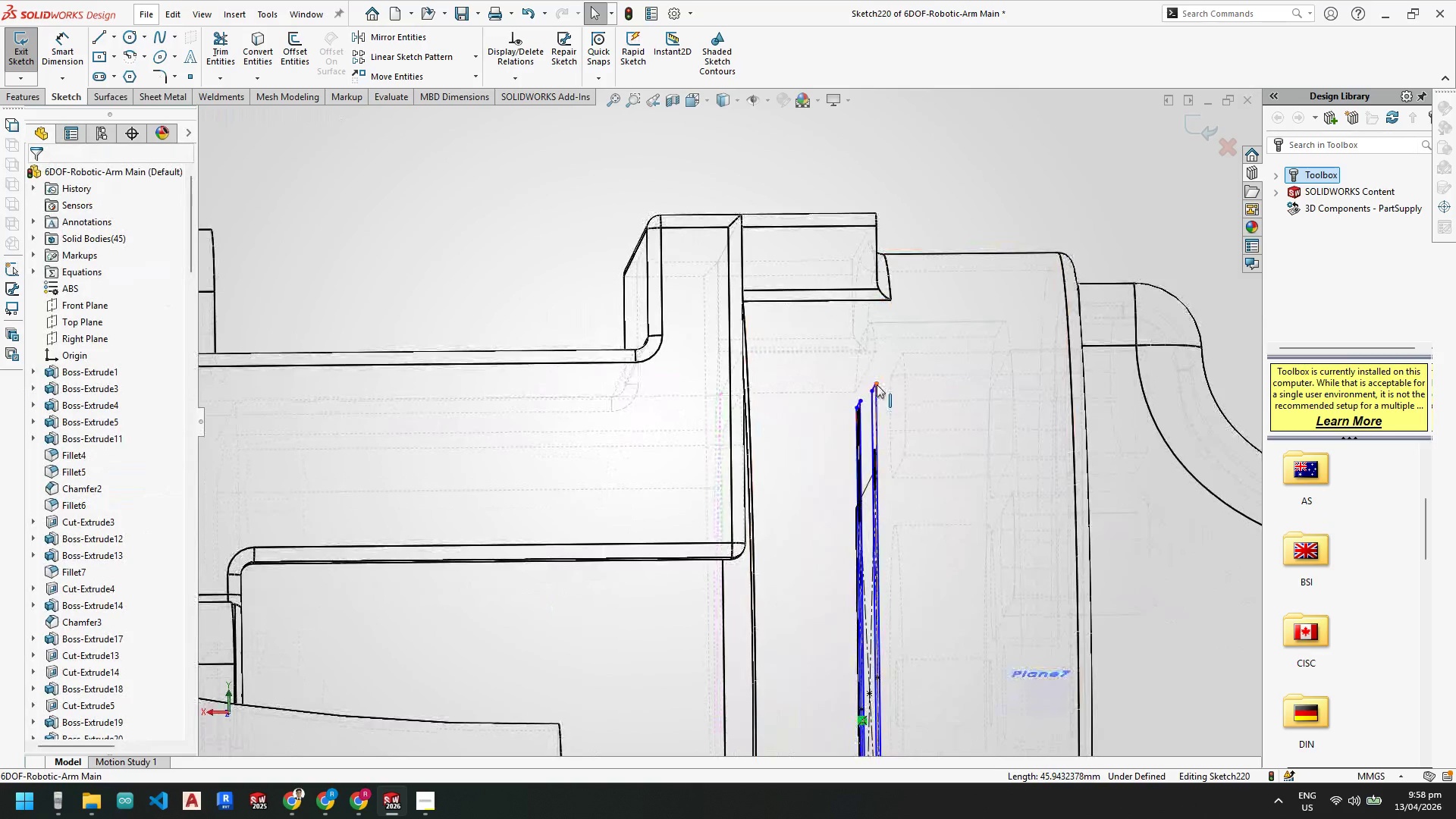 
left_click_drag(start_coordinate=[877, 384], to_coordinate=[881, 352])
 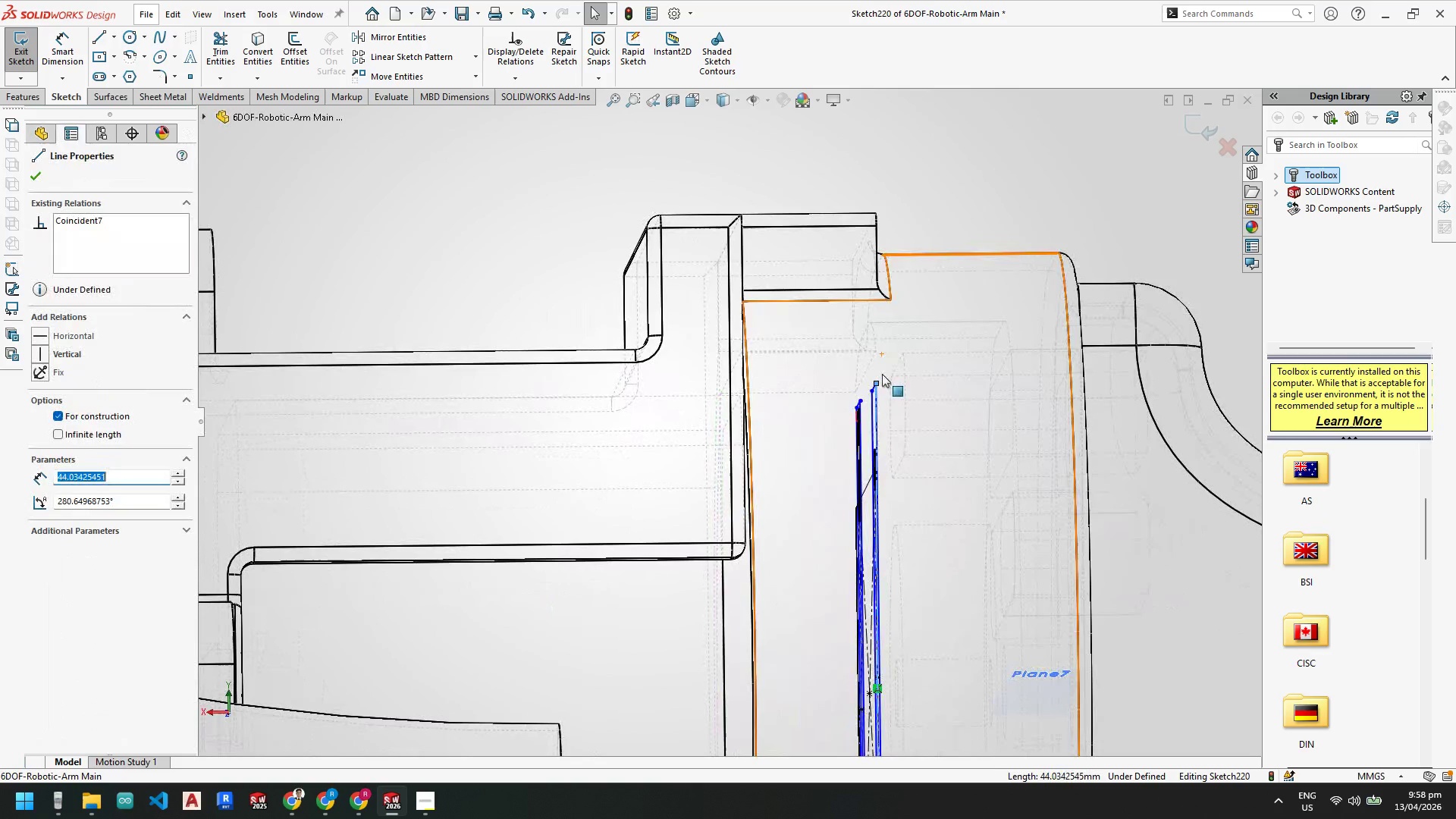 
key(Escape)
 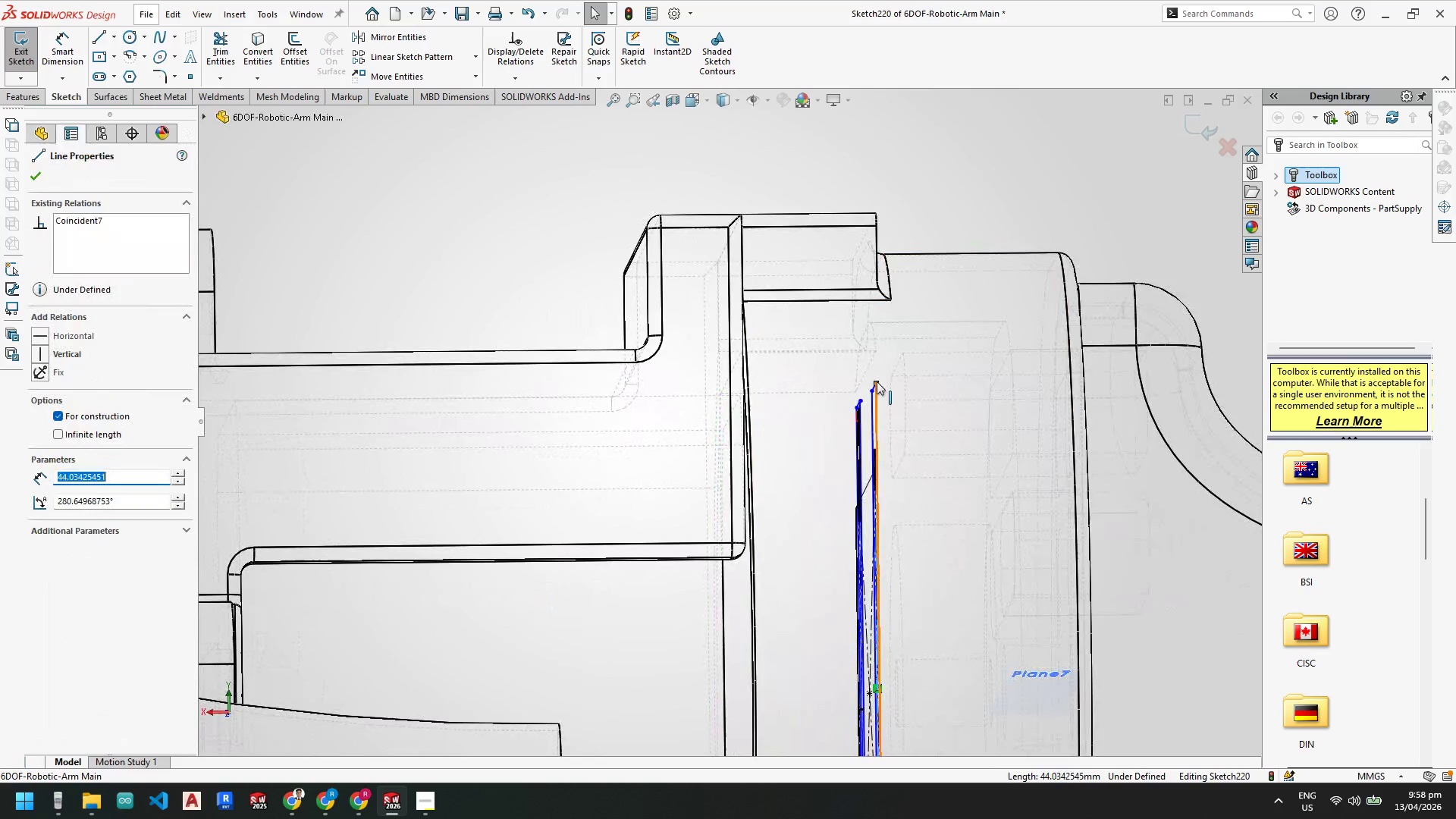 
left_click_drag(start_coordinate=[877, 381], to_coordinate=[777, 247])
 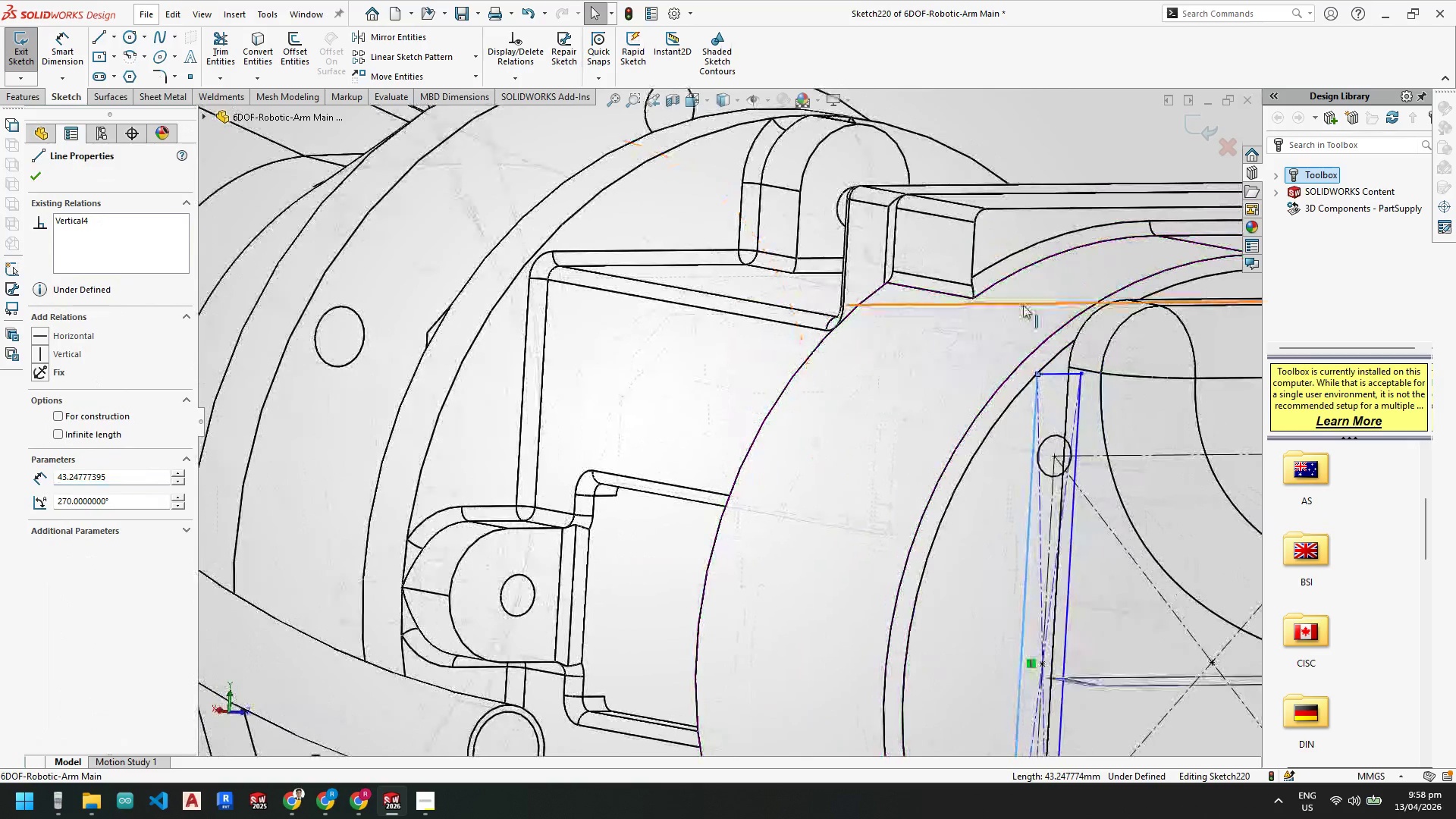 
scroll: coordinate [1012, 333], scroll_direction: down, amount: 2.0
 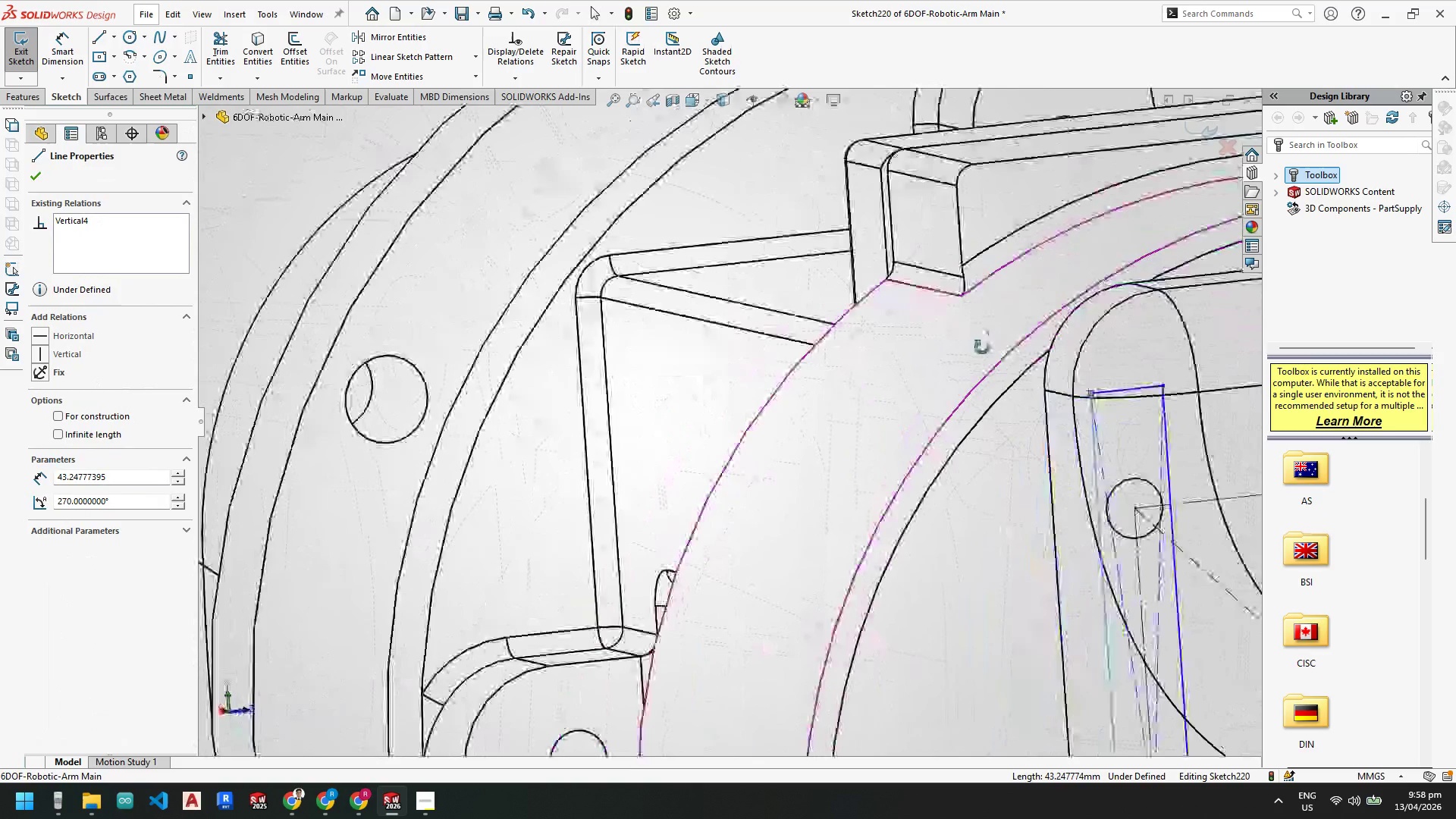 
key(Space)
 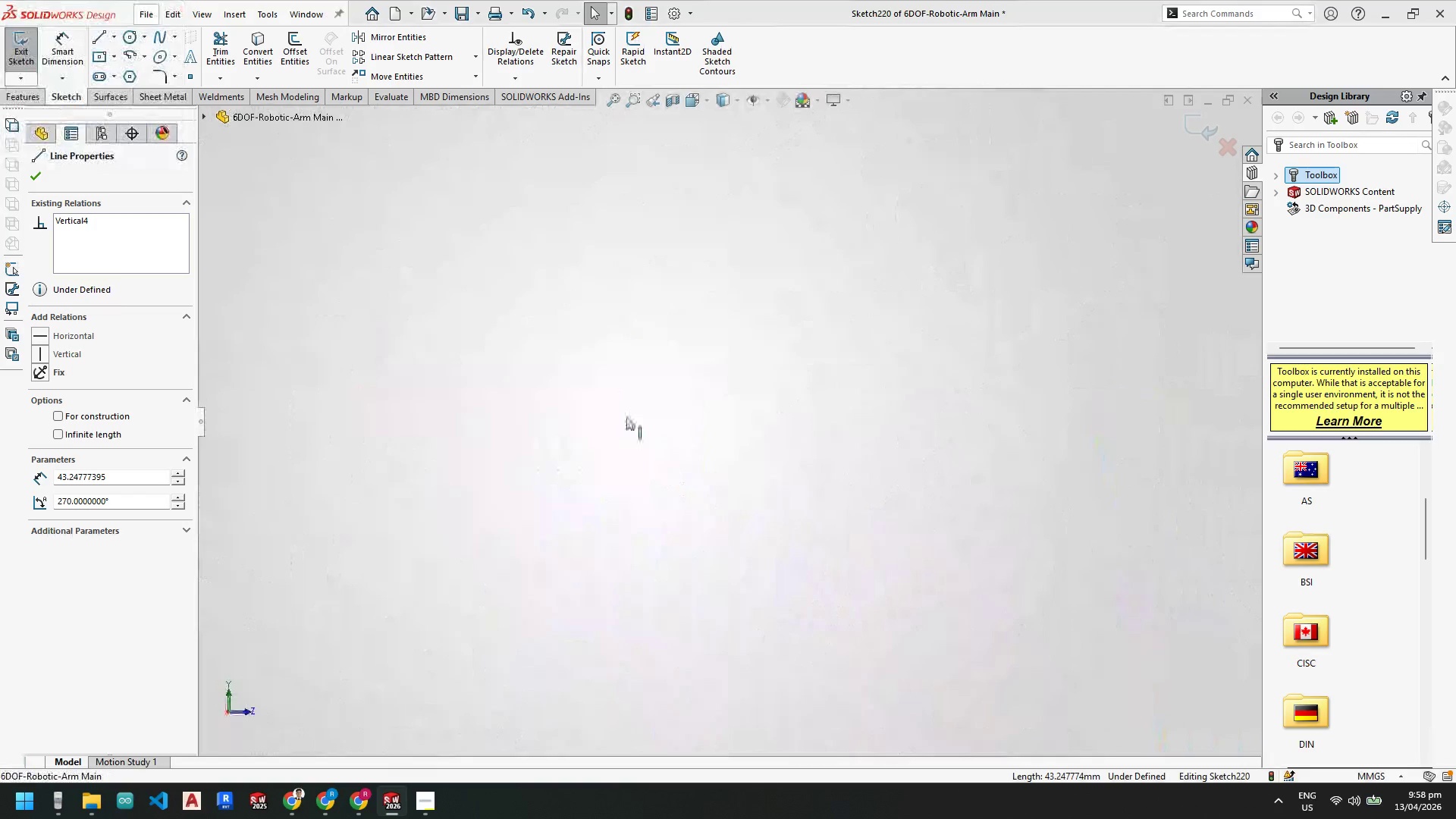 
scroll: coordinate [695, 449], scroll_direction: down, amount: 13.0
 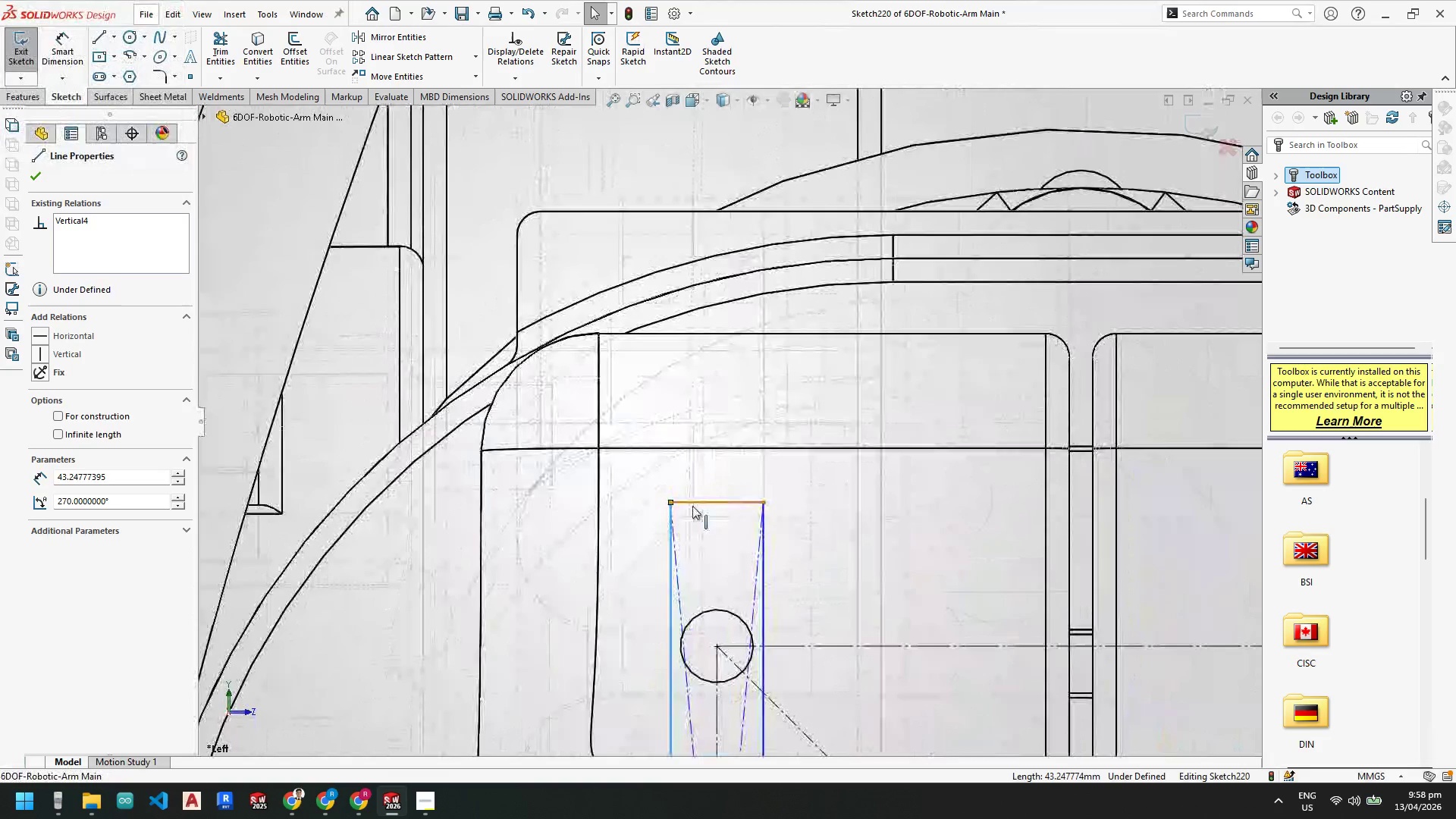 
key(Escape)
 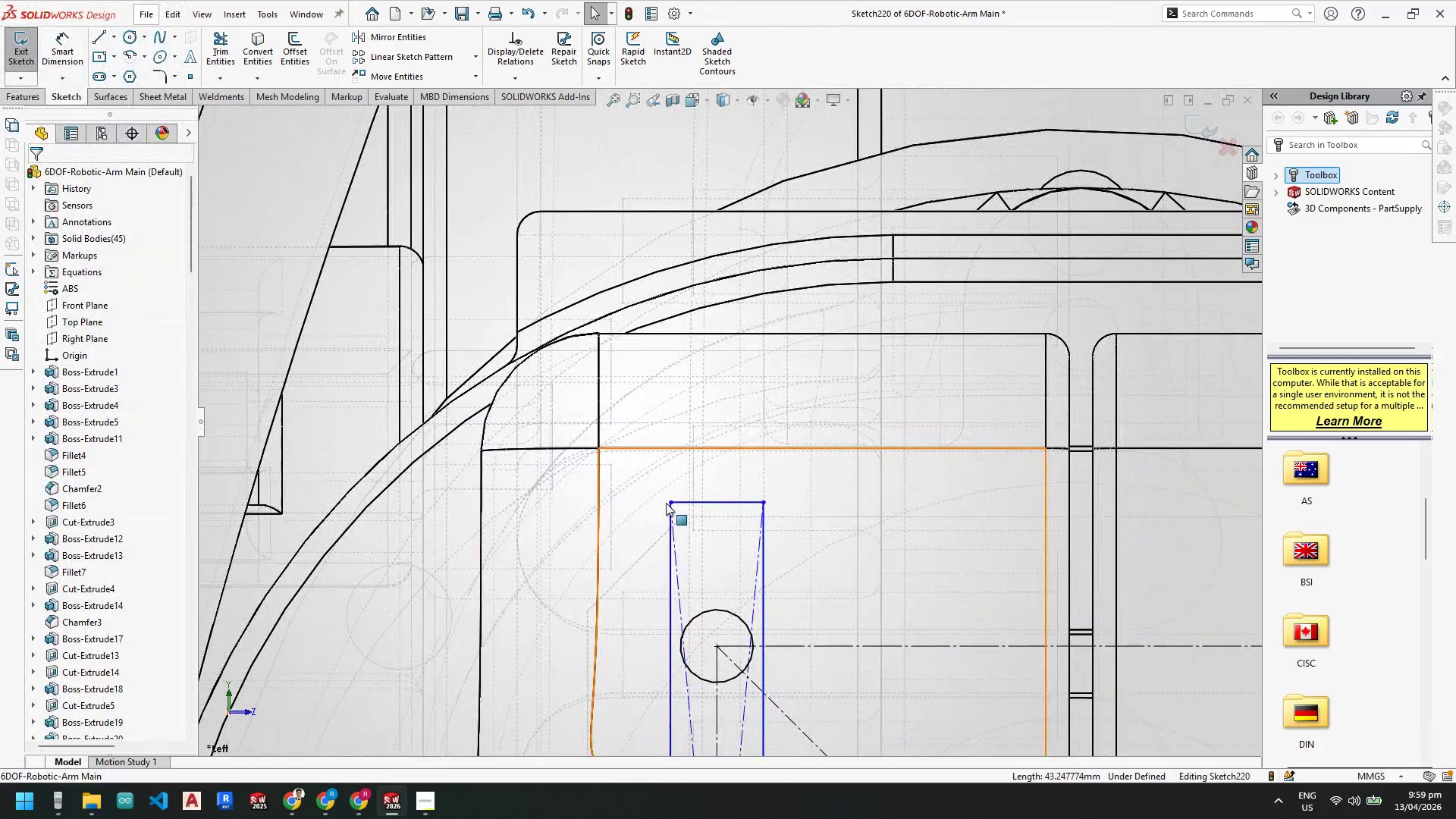 
key(Escape)
 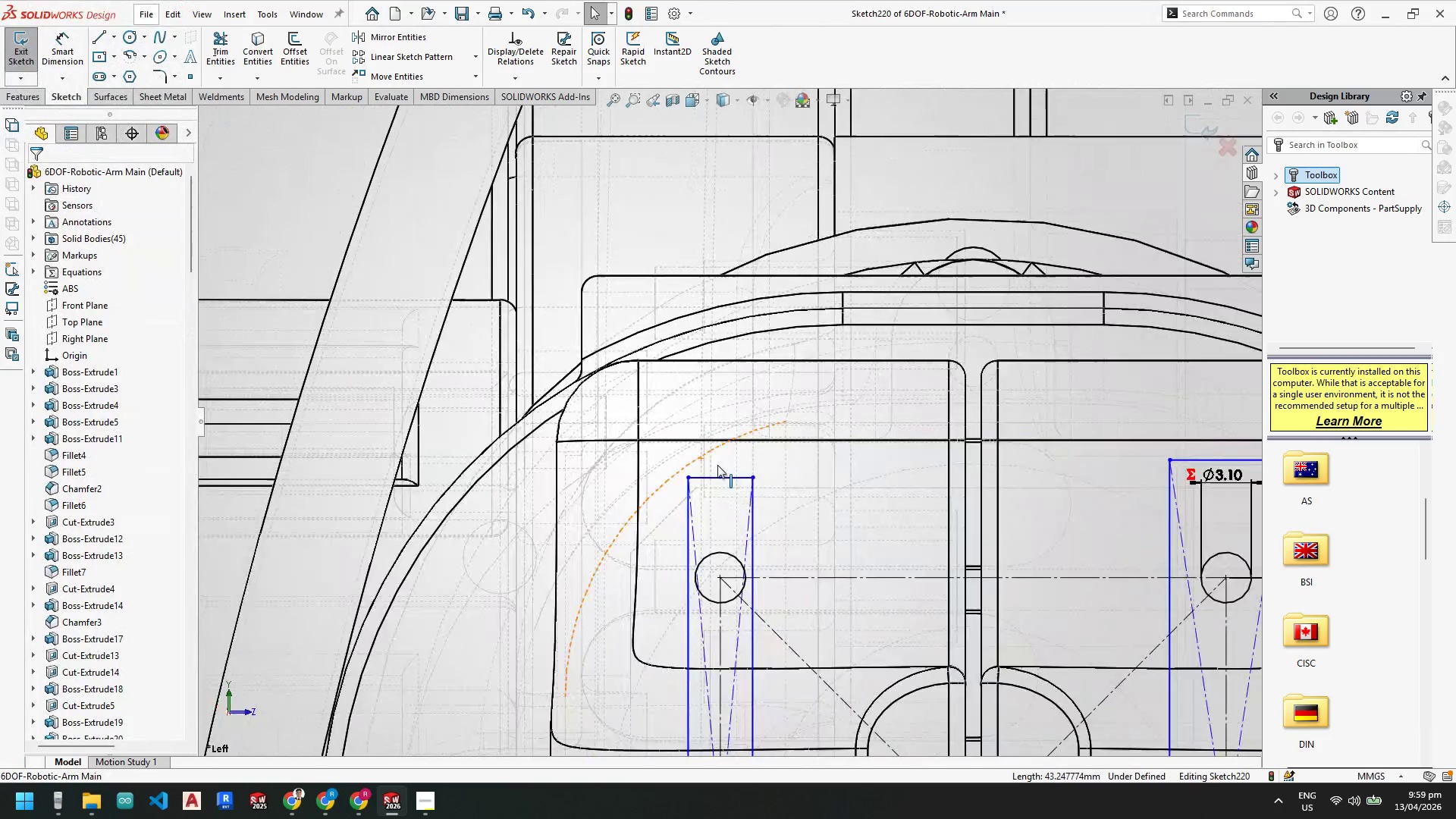 
scroll: coordinate [1003, 452], scroll_direction: up, amount: 17.0
 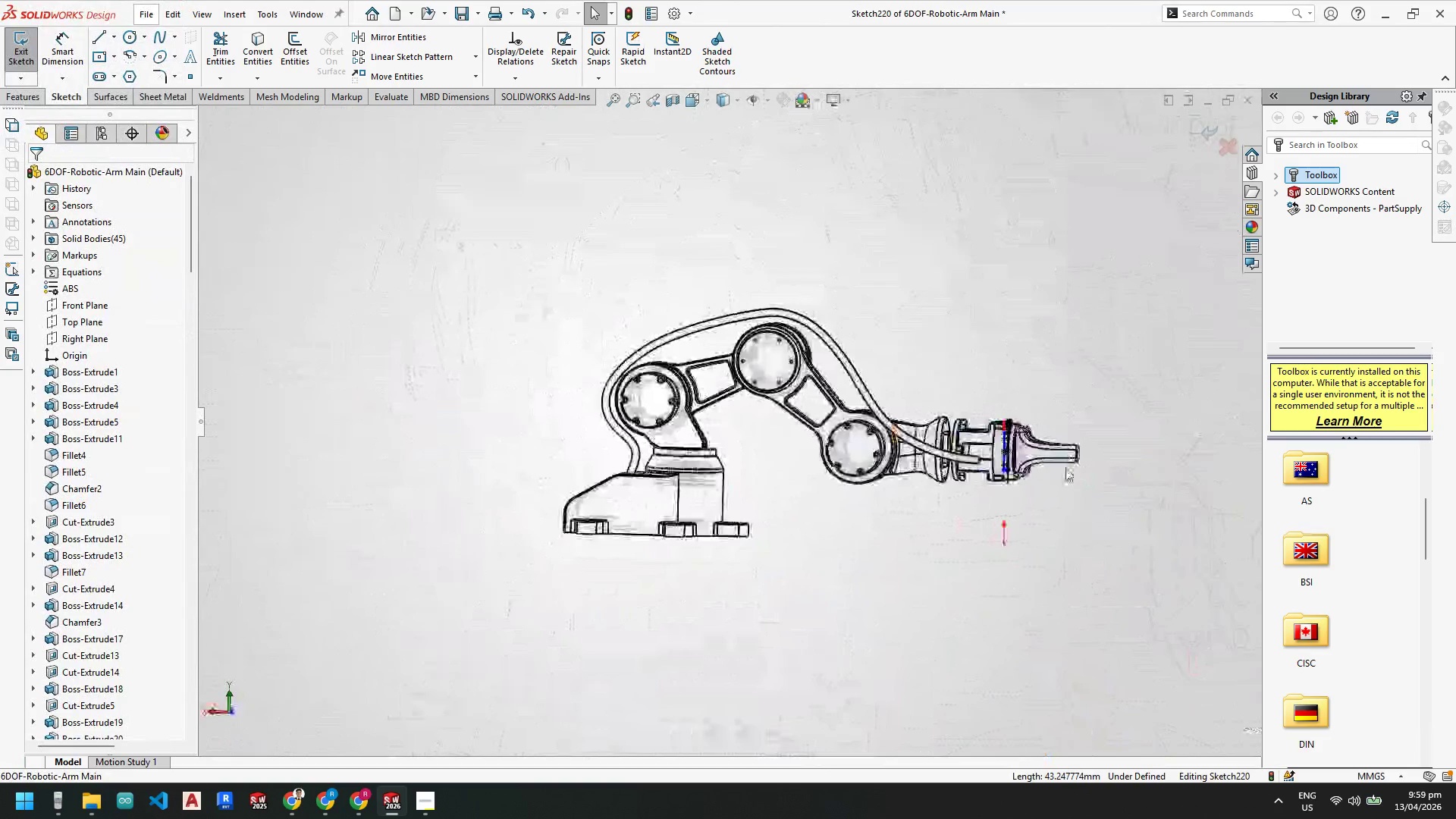 
scroll: coordinate [739, 390], scroll_direction: down, amount: 16.0
 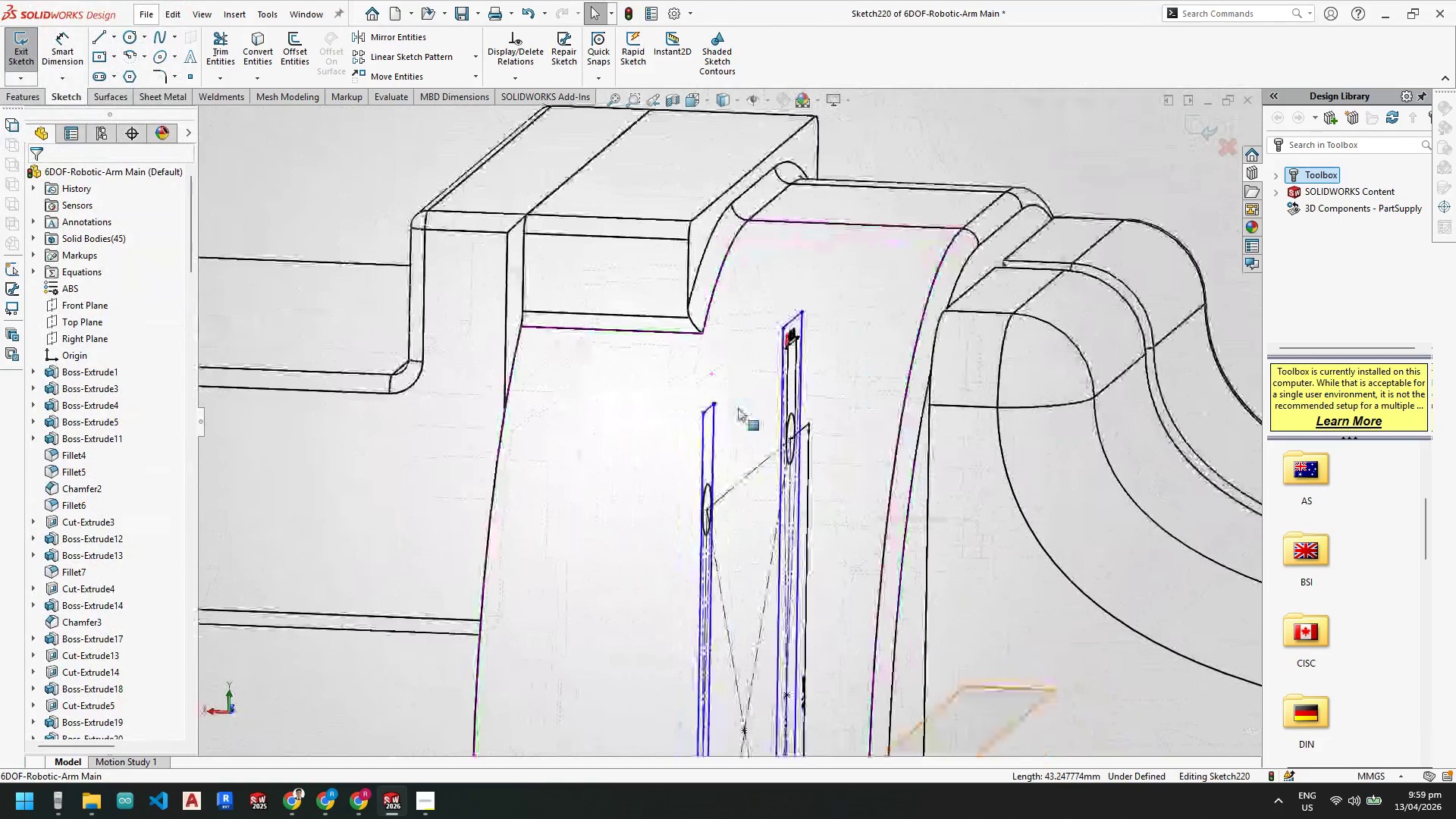 
key(Escape)
 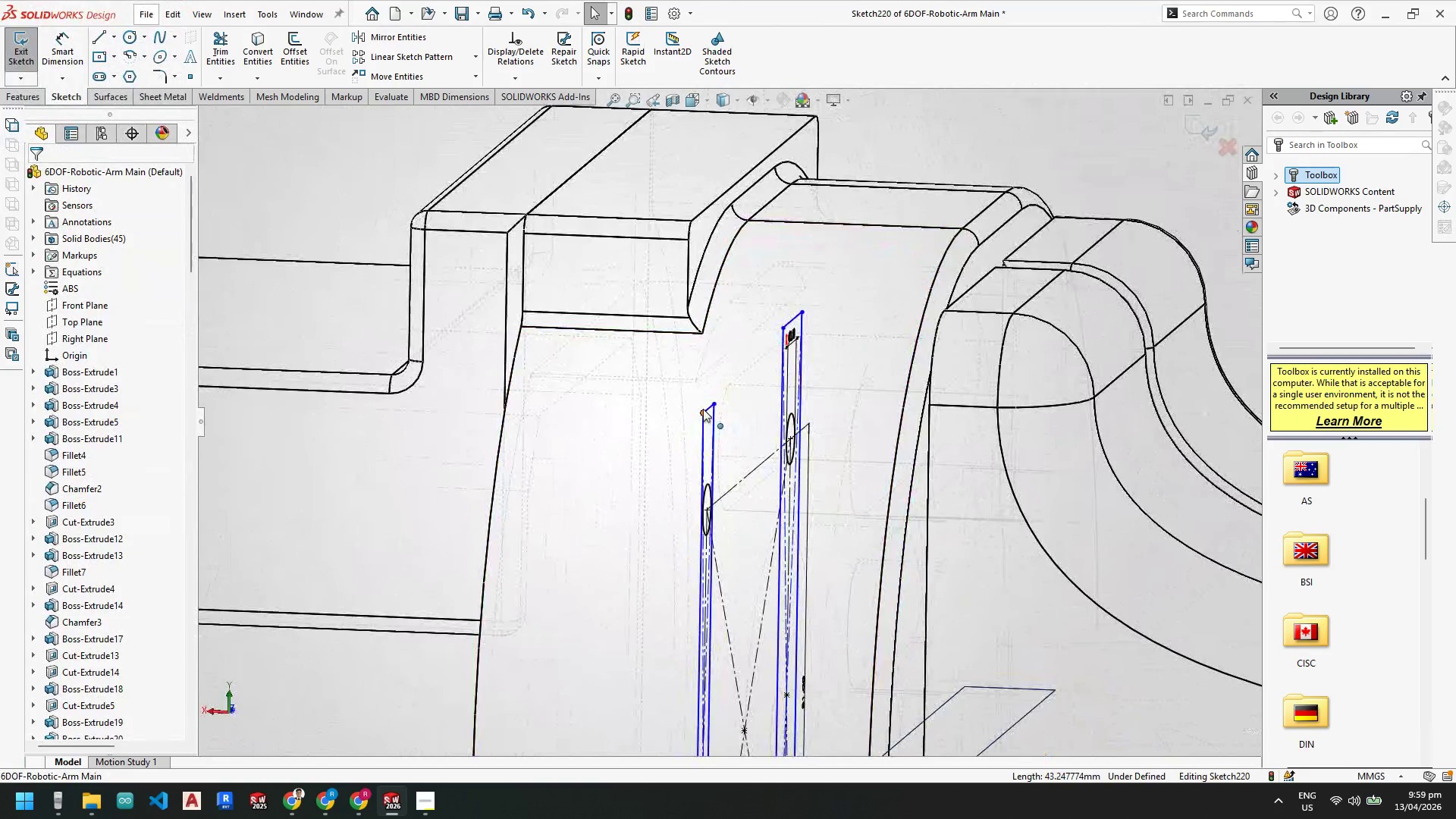 
scroll: coordinate [714, 375], scroll_direction: down, amount: 3.0
 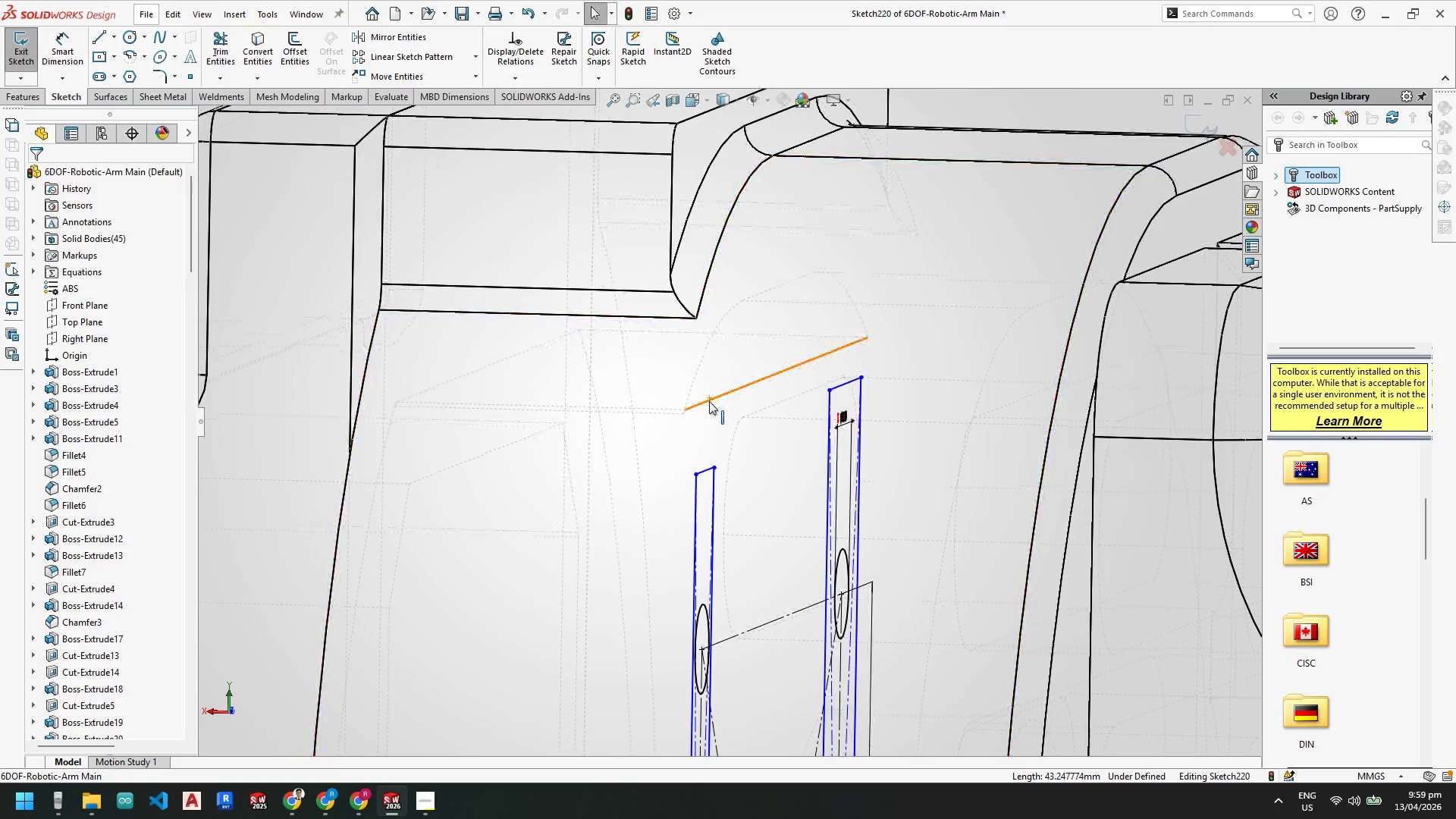 
left_click([709, 401])
 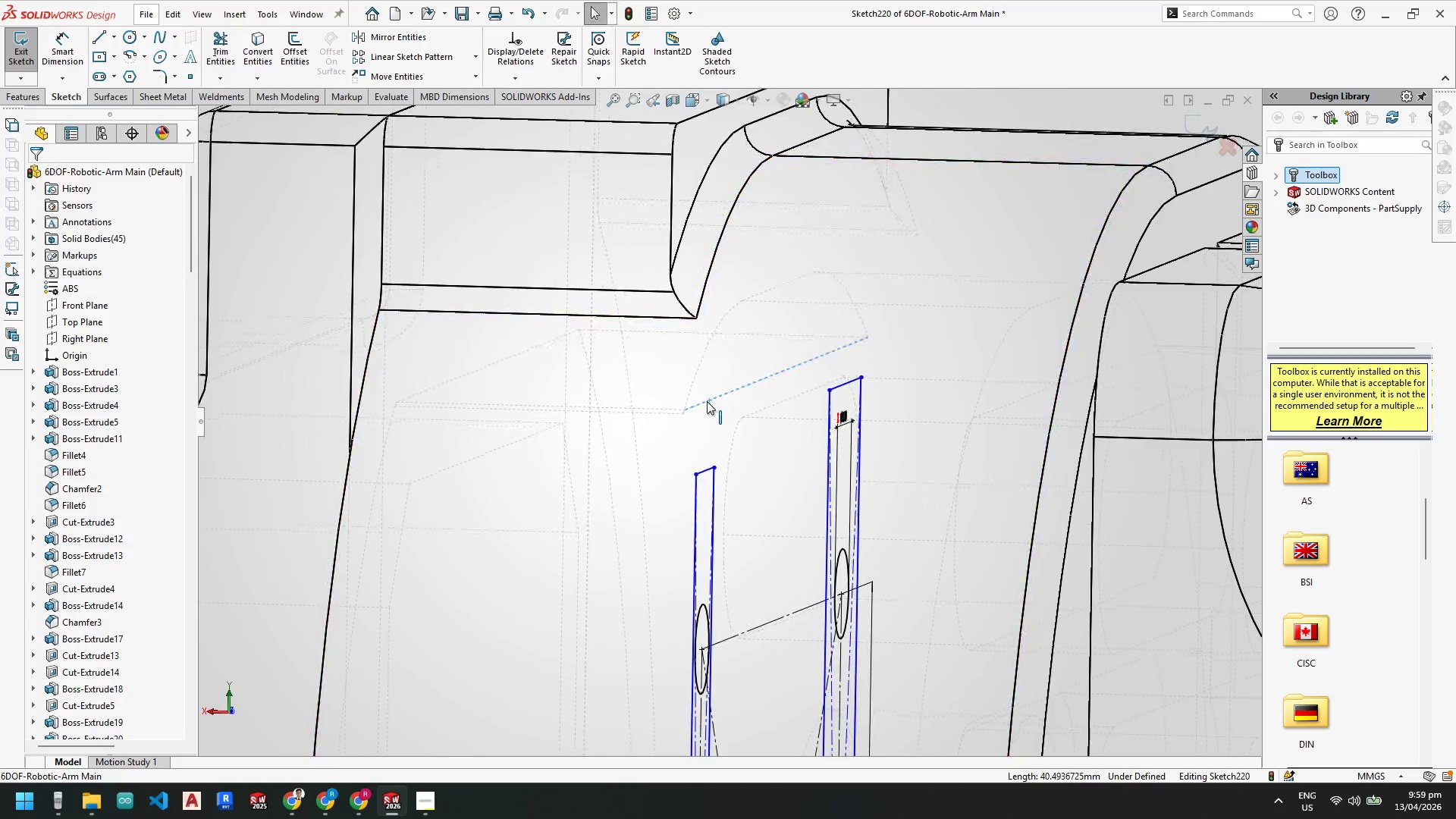 
scroll: coordinate [705, 399], scroll_direction: down, amount: 1.0
 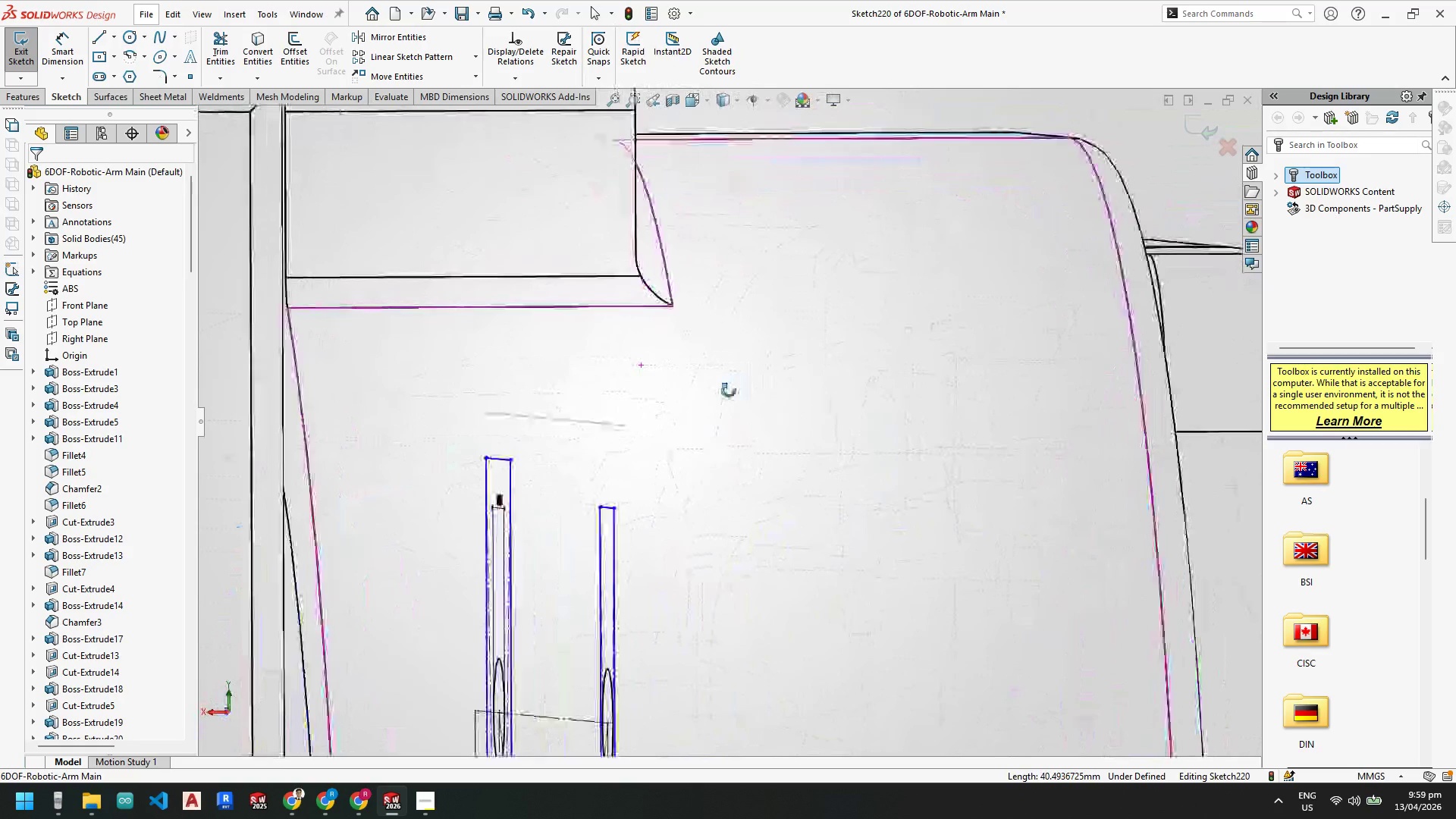 
wait(7.44)
 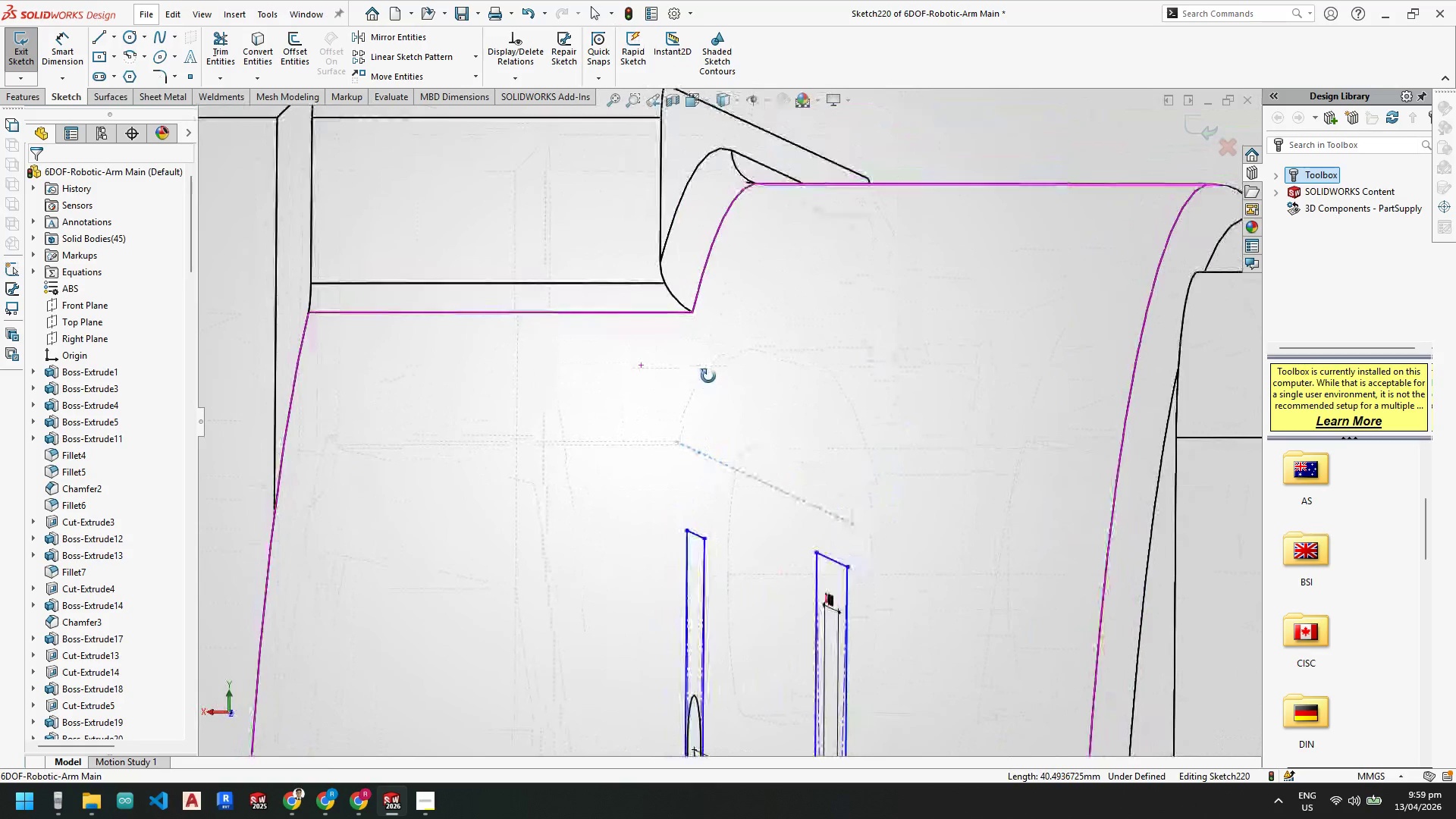 
hold_key(key=ControlLeft, duration=1.7)
left_click([673, 497])
 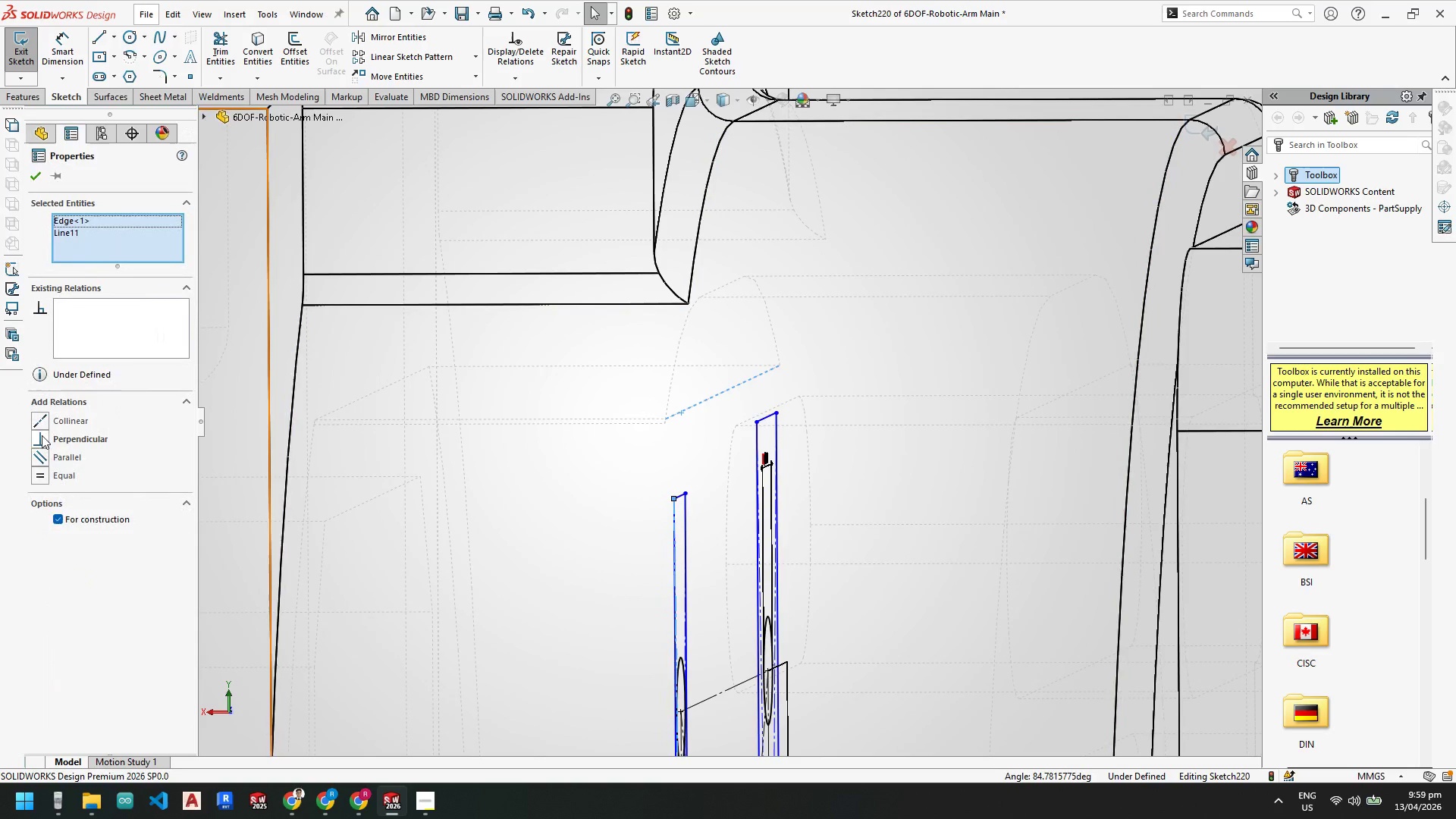 
left_click([40, 425])
 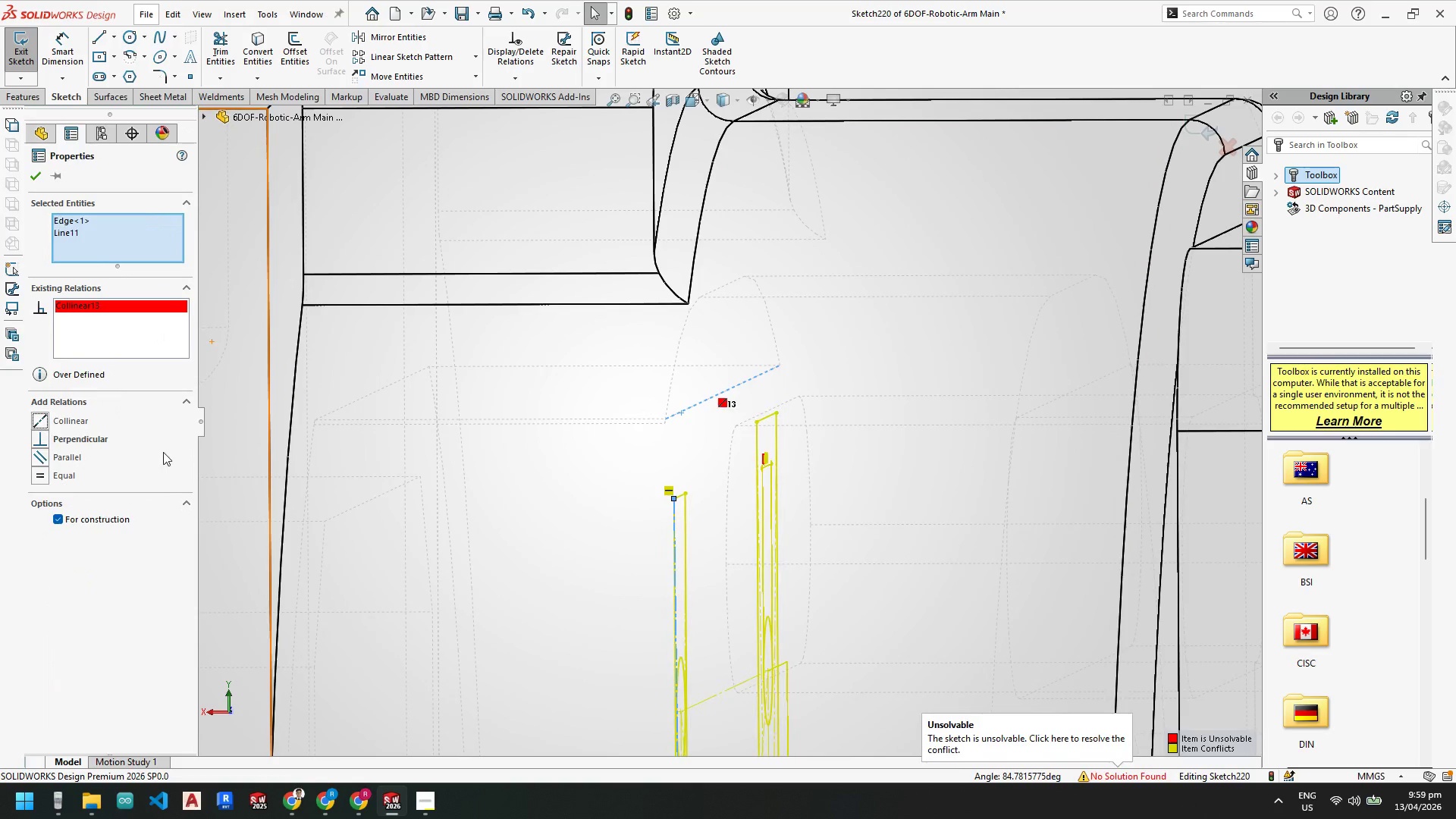 
key(Escape)
 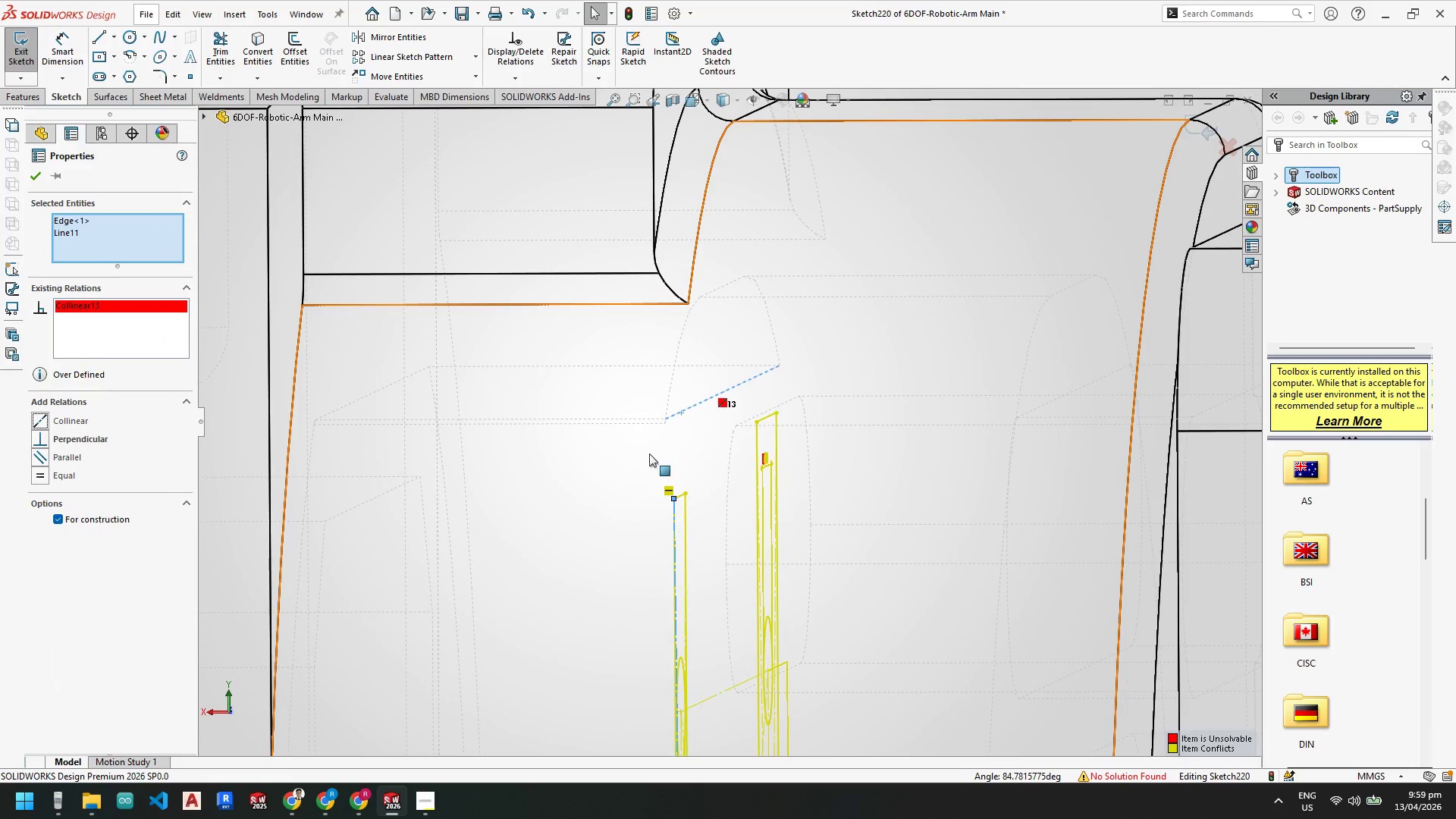 
key(Control+Z)
 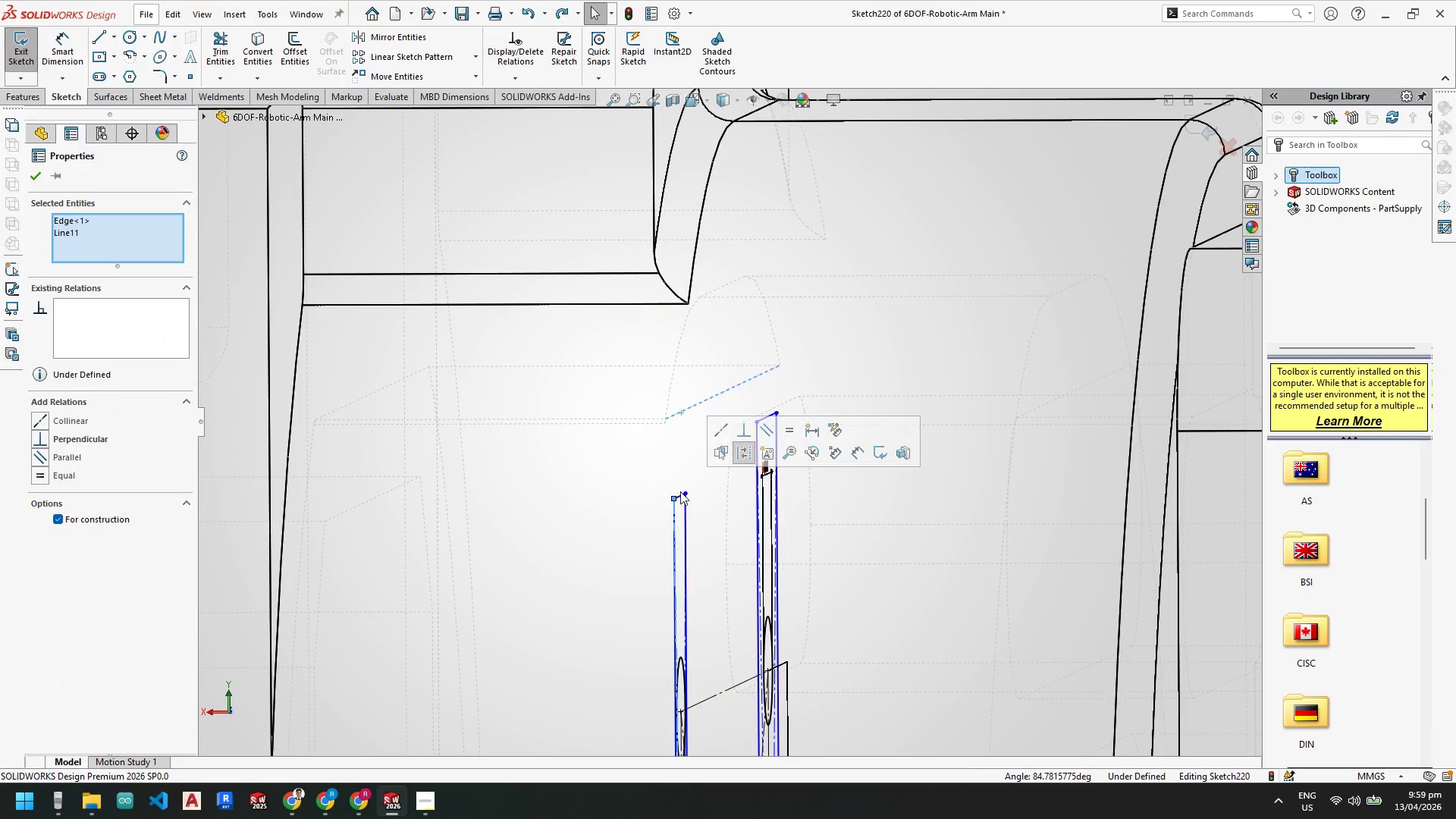 
key(Escape)
 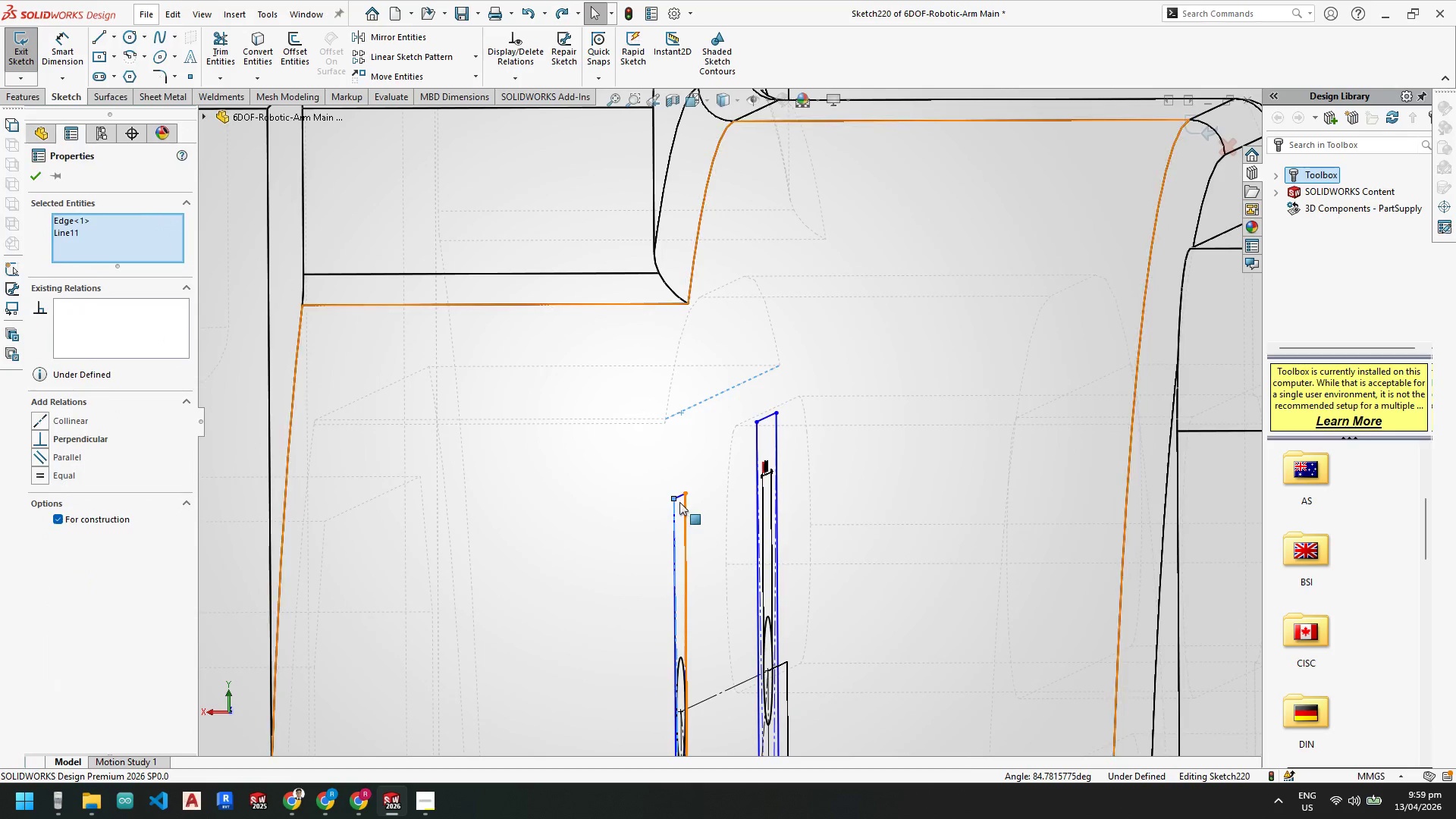 
key(Escape)
 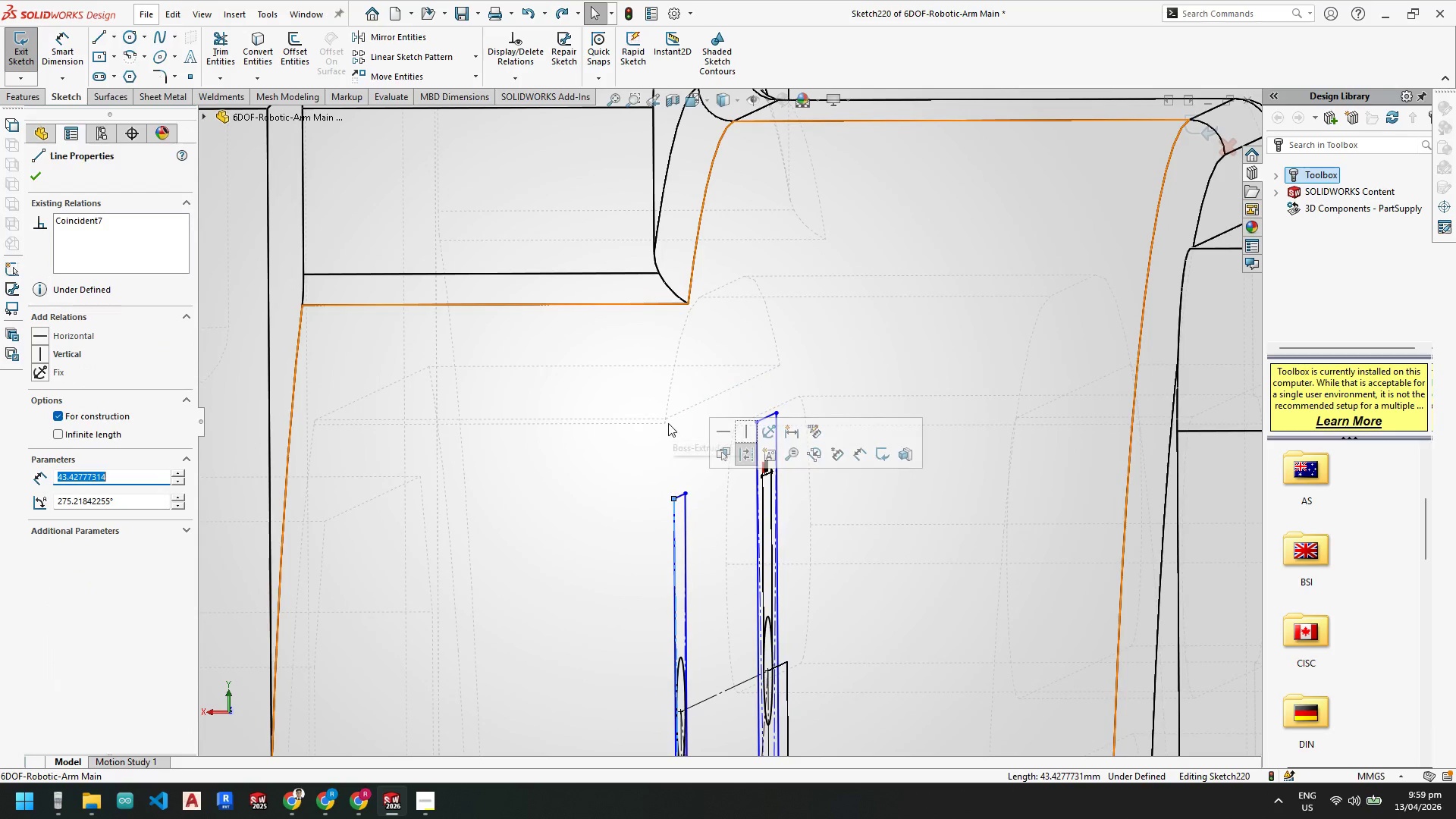 
hold_key(key=ControlLeft, duration=0.41)
left_click([678, 411])
 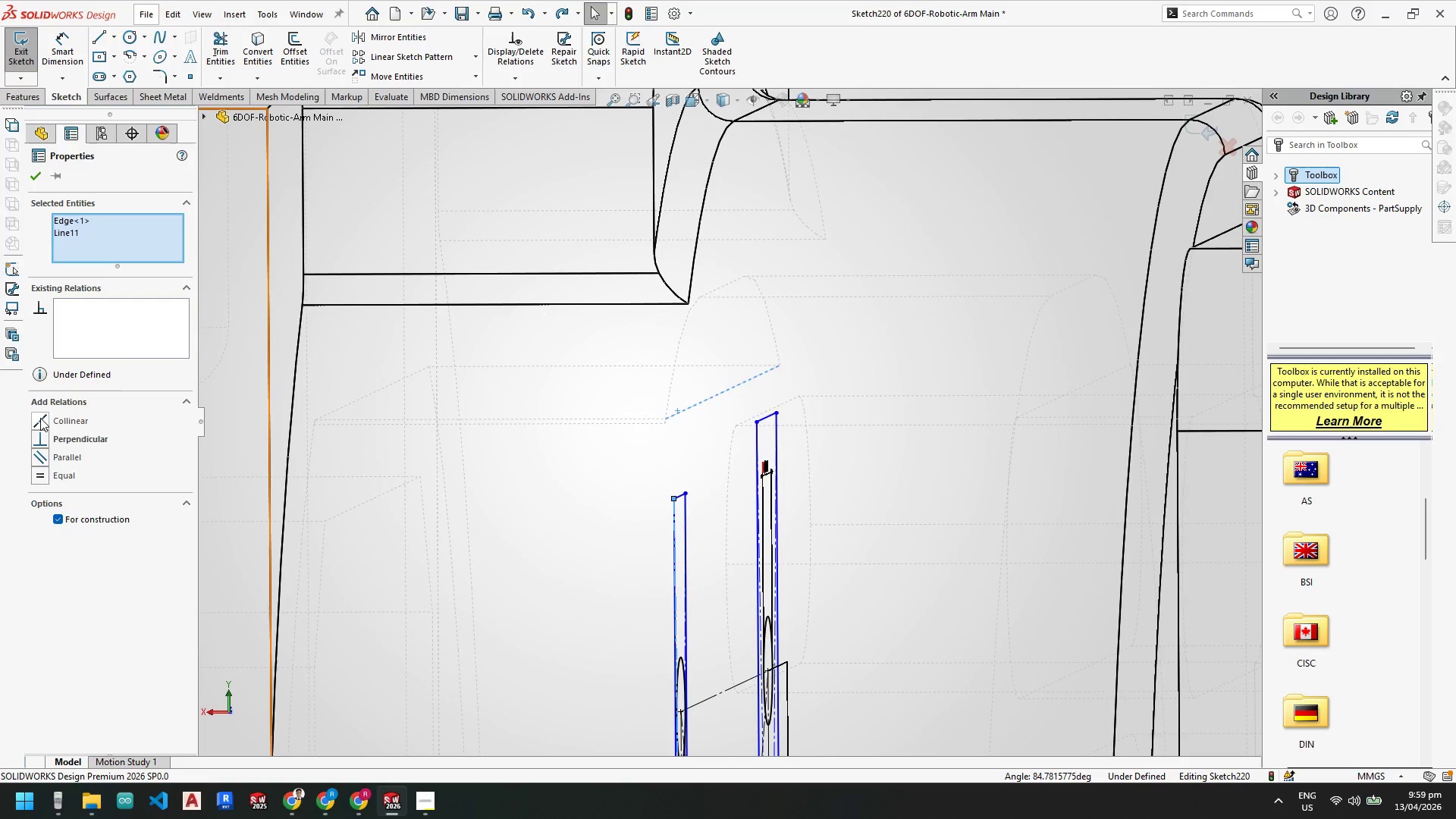 
left_click([40, 418])
 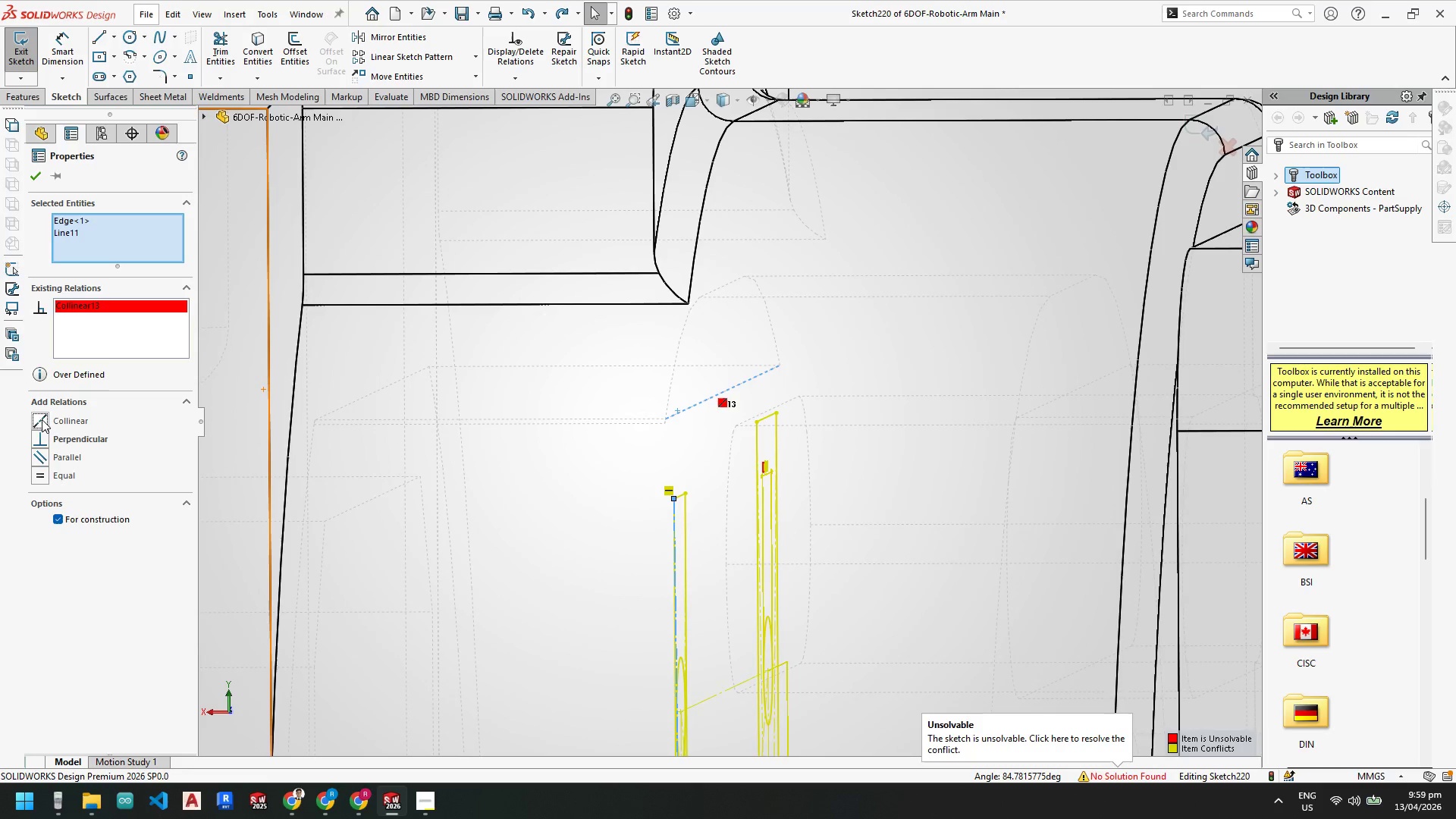 
key(Control+Z)
 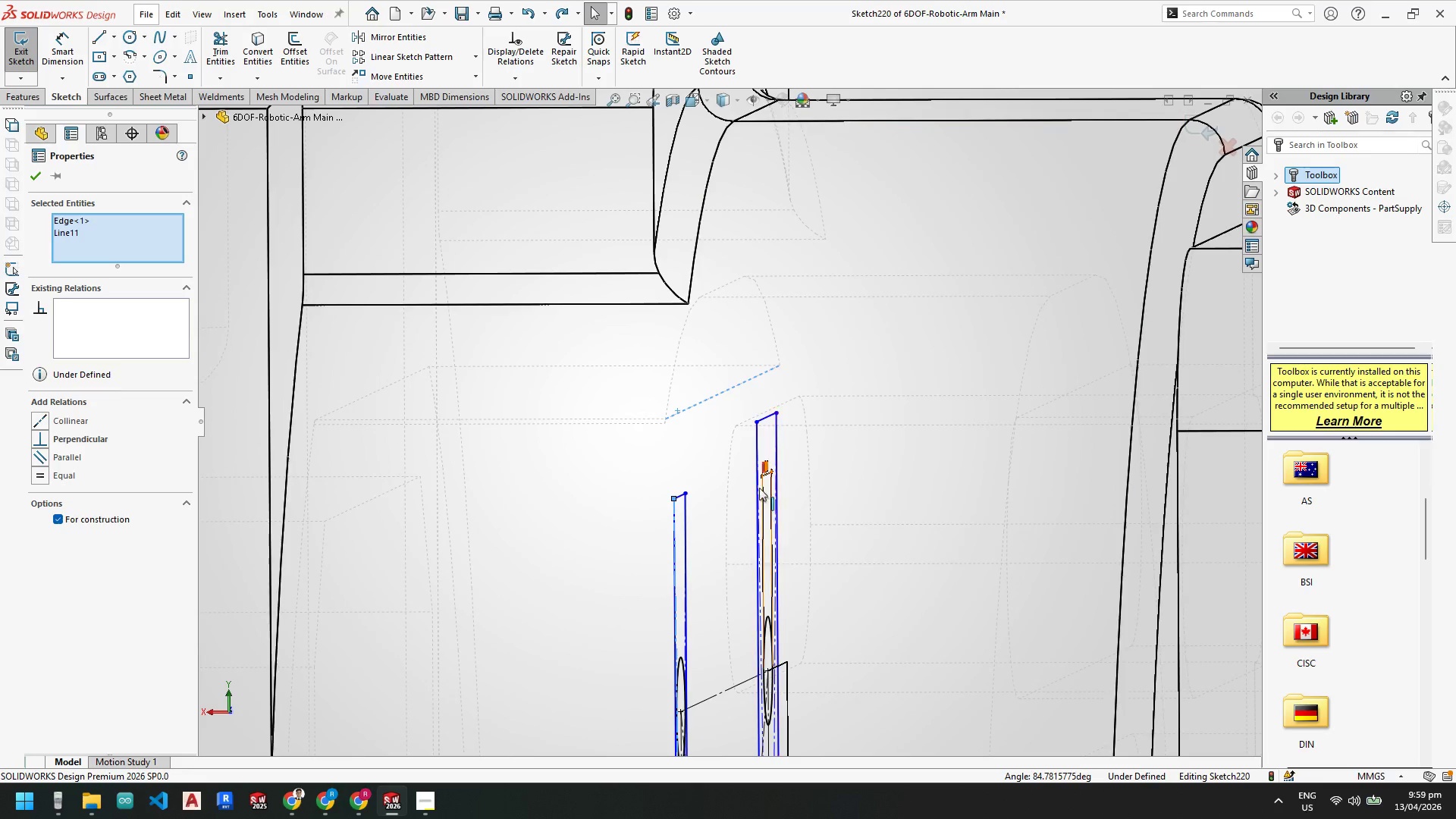 
key(Escape)
 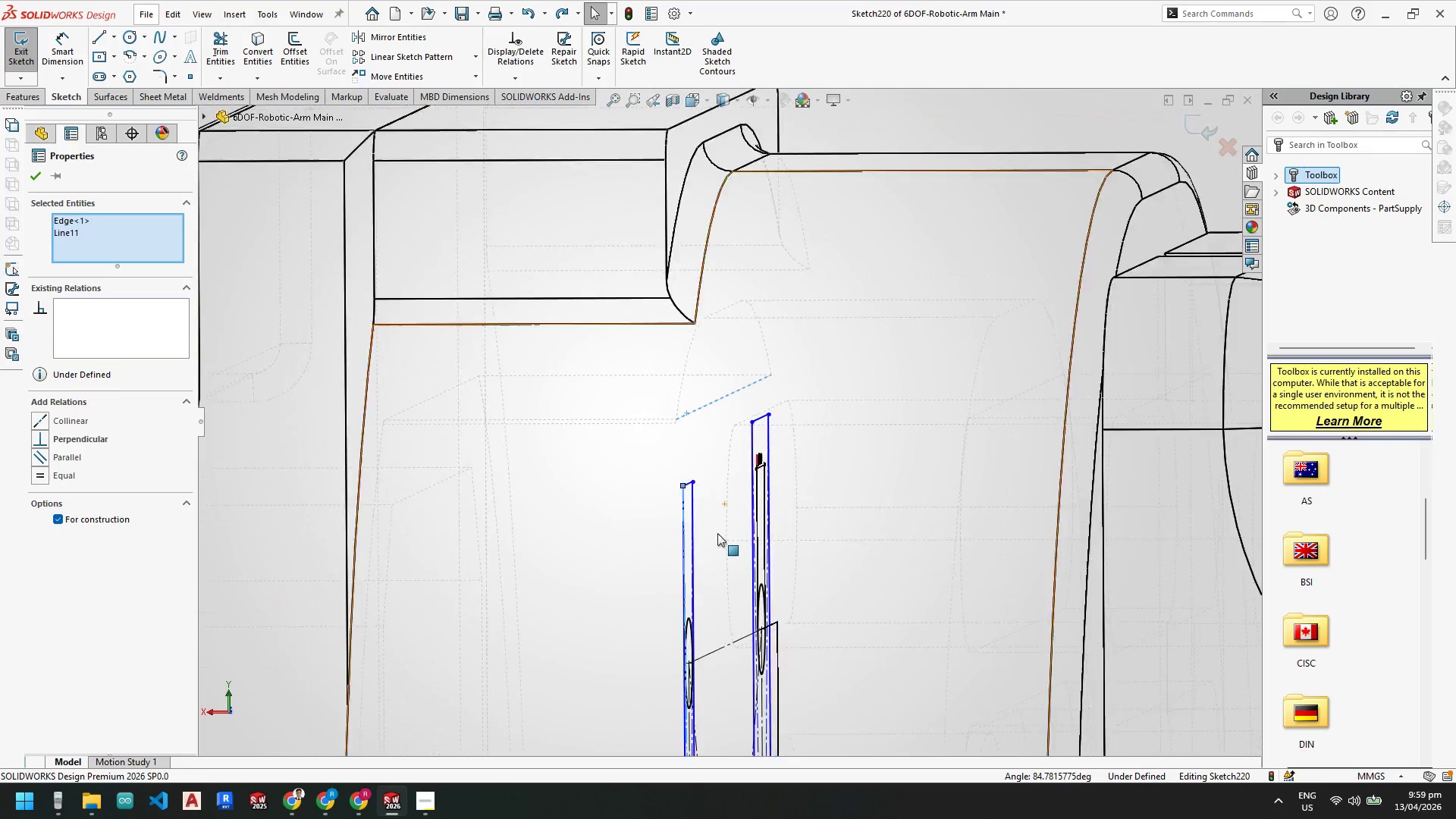 
scroll: coordinate [717, 533], scroll_direction: up, amount: 5.0
 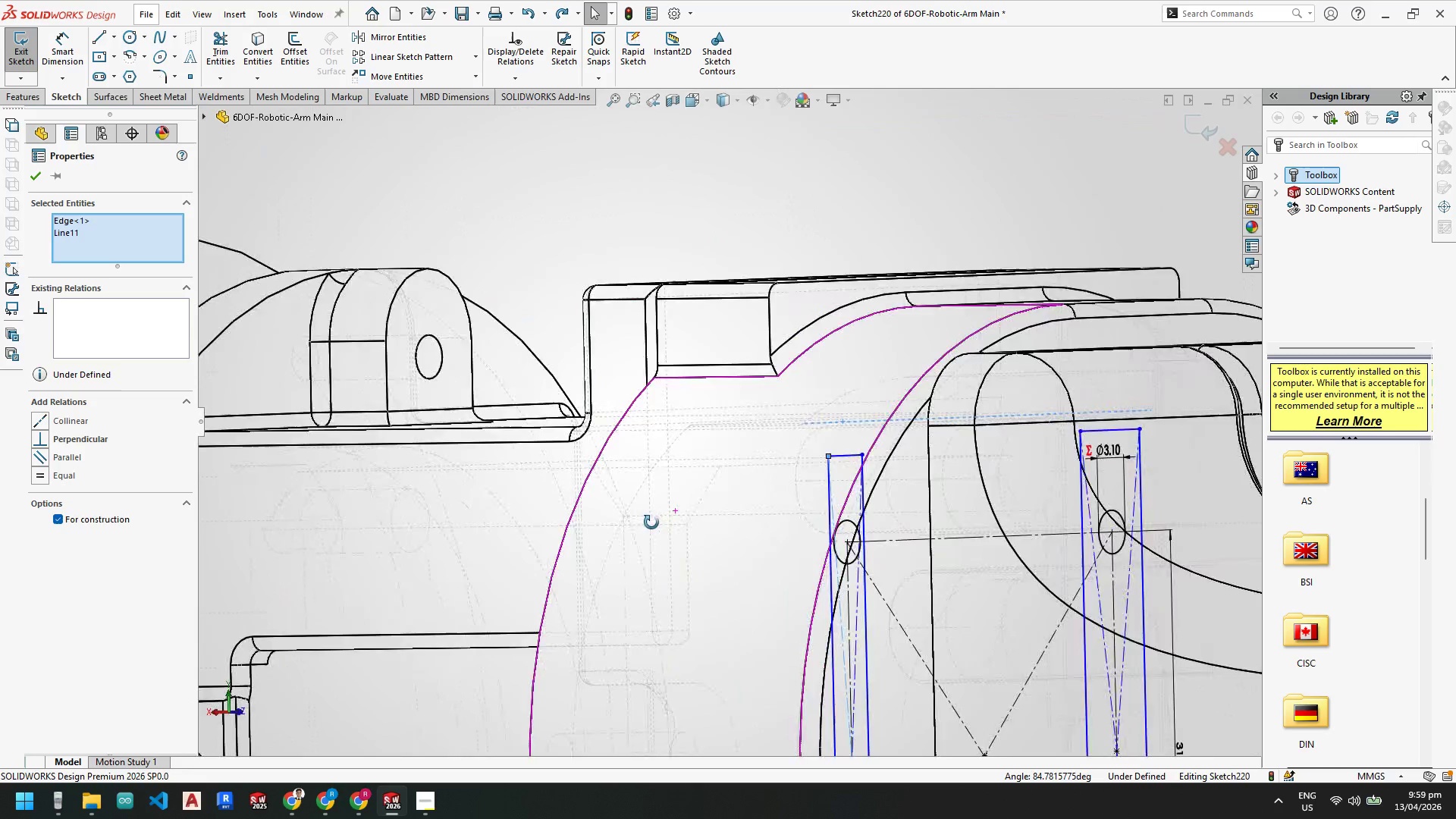 
scroll: coordinate [648, 525], scroll_direction: down, amount: 1.0
 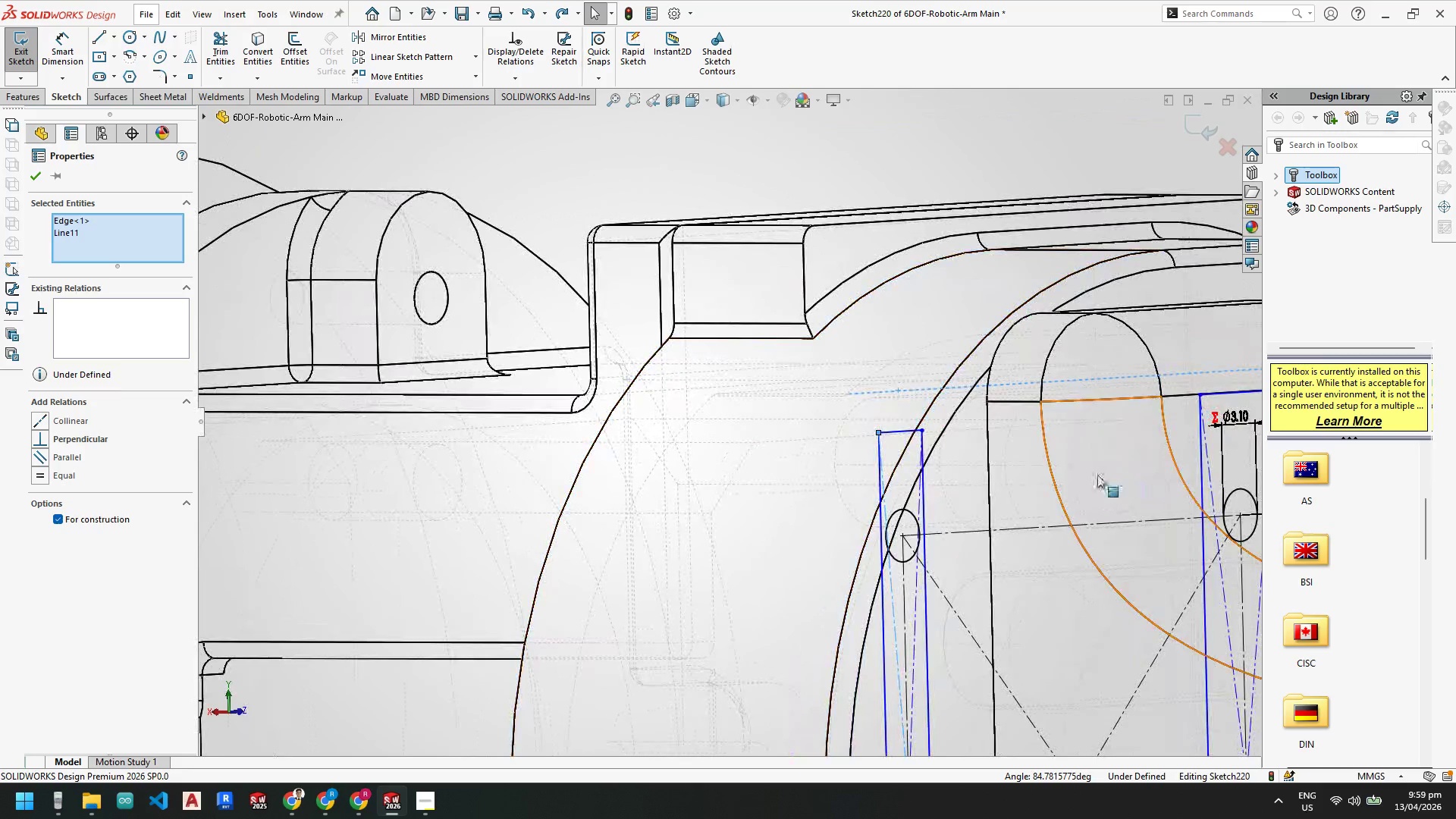 
scroll: coordinate [1097, 475], scroll_direction: up, amount: 4.0
 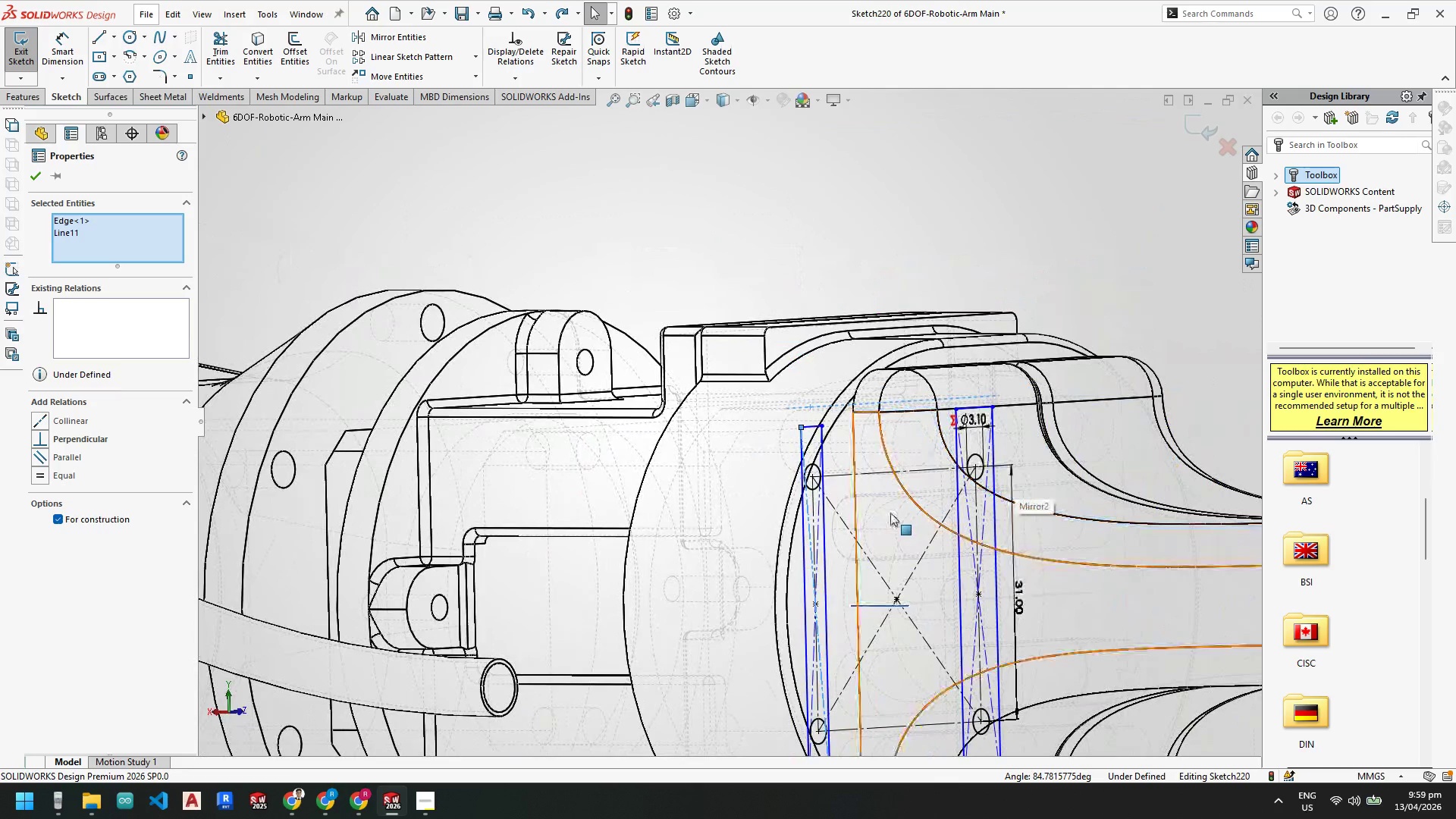 
key(Space)
 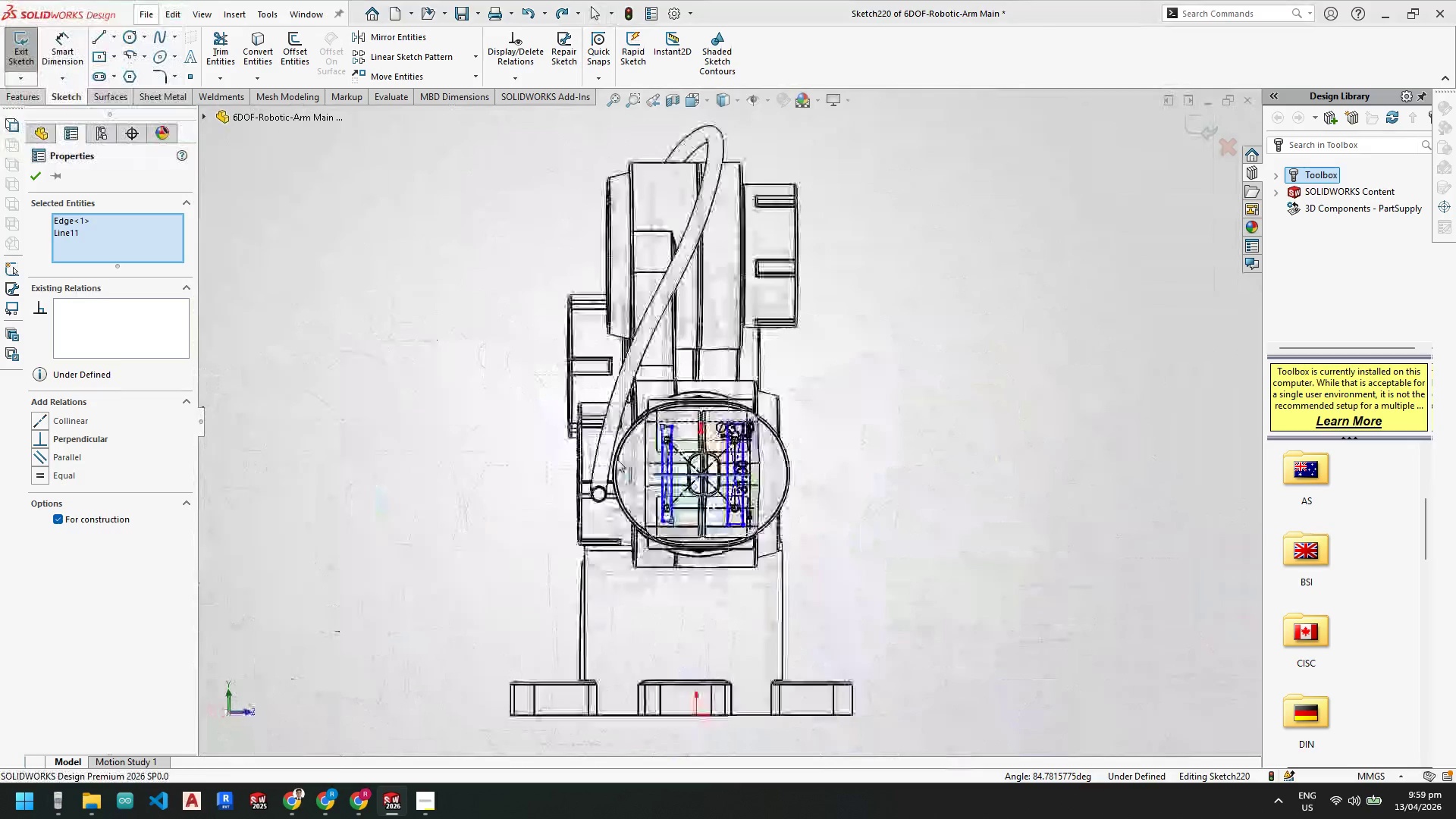 
key(Escape)
 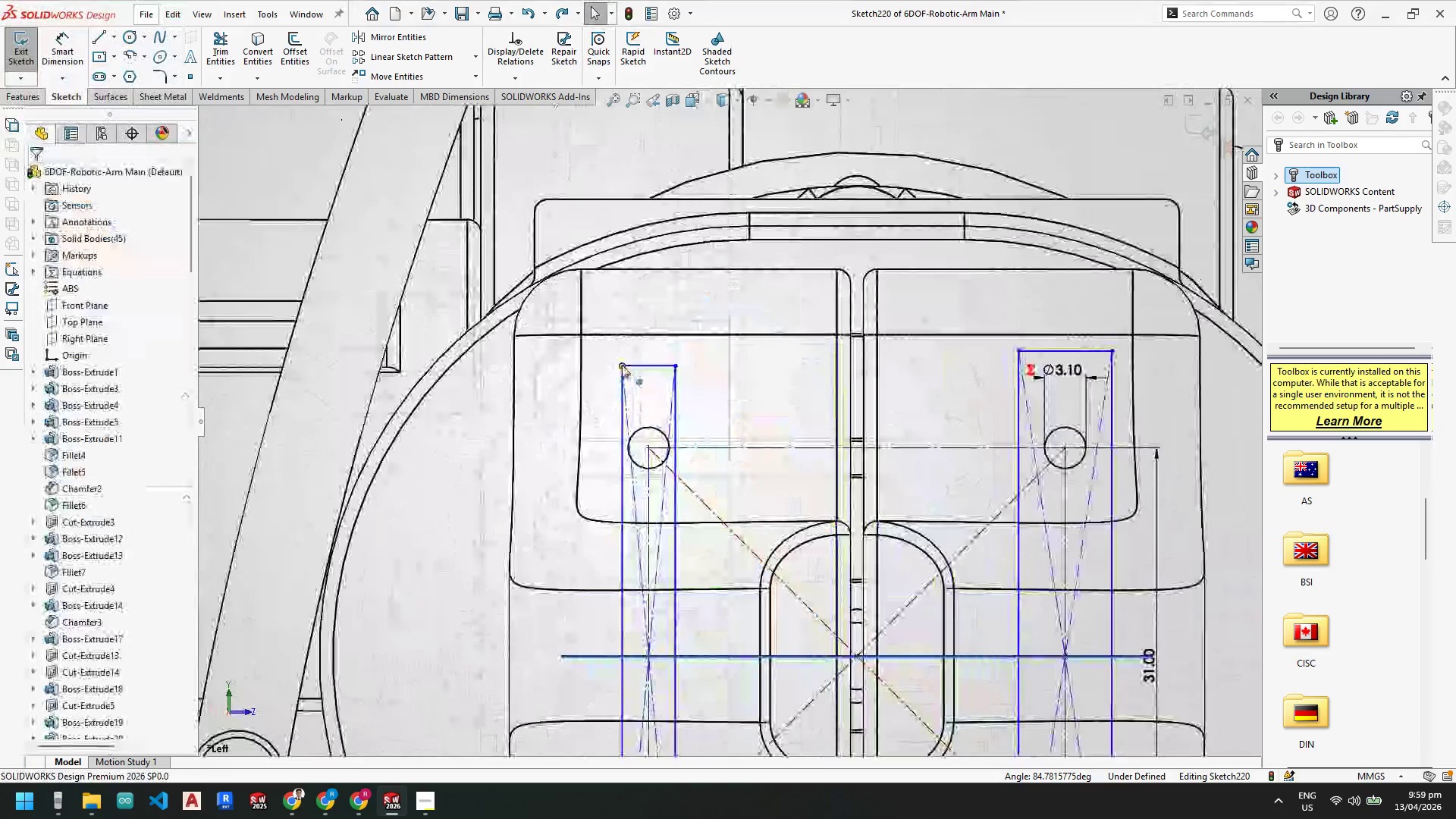 
scroll: coordinate [667, 309], scroll_direction: down, amount: 10.0
 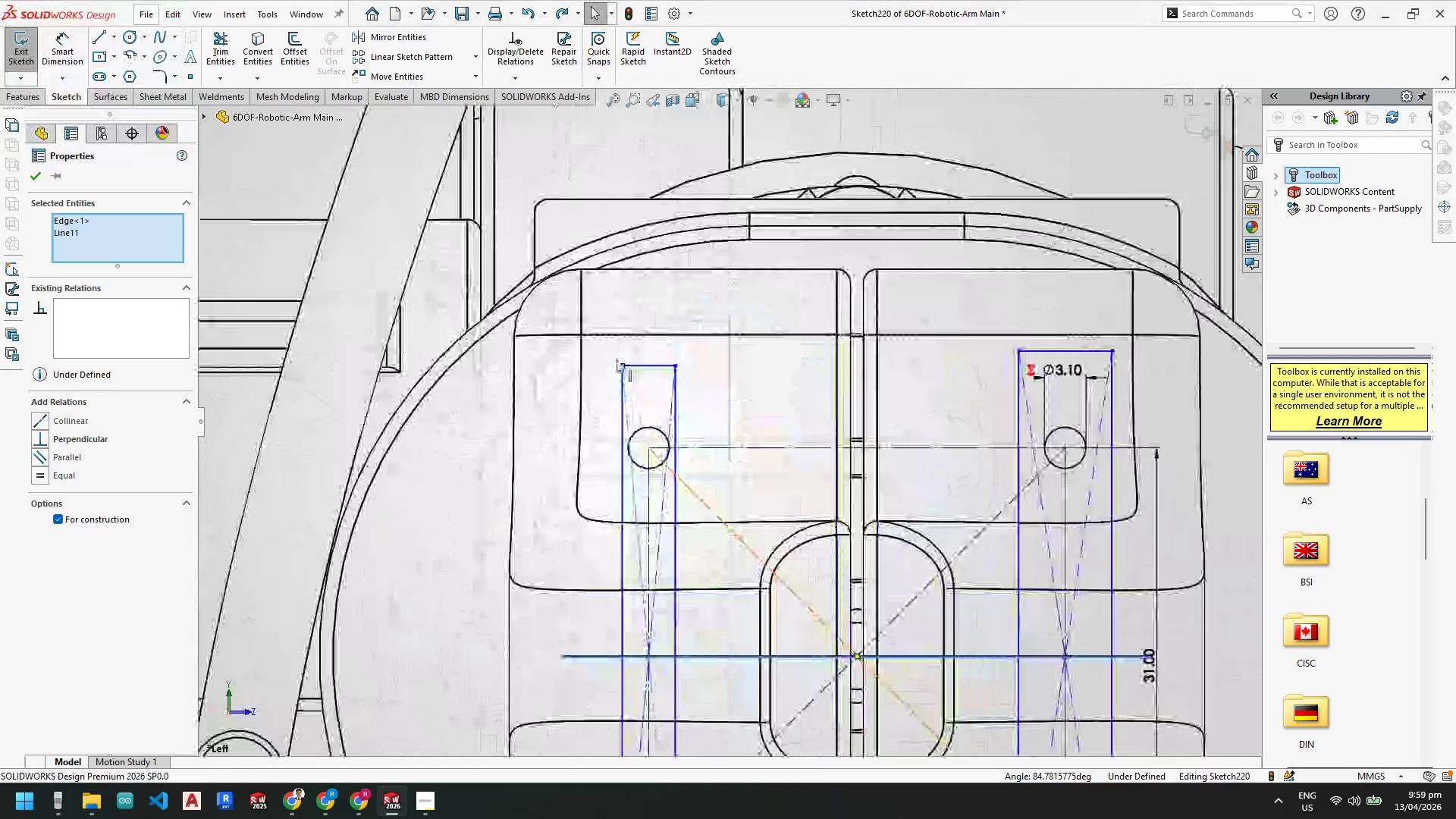 
key(Escape)
 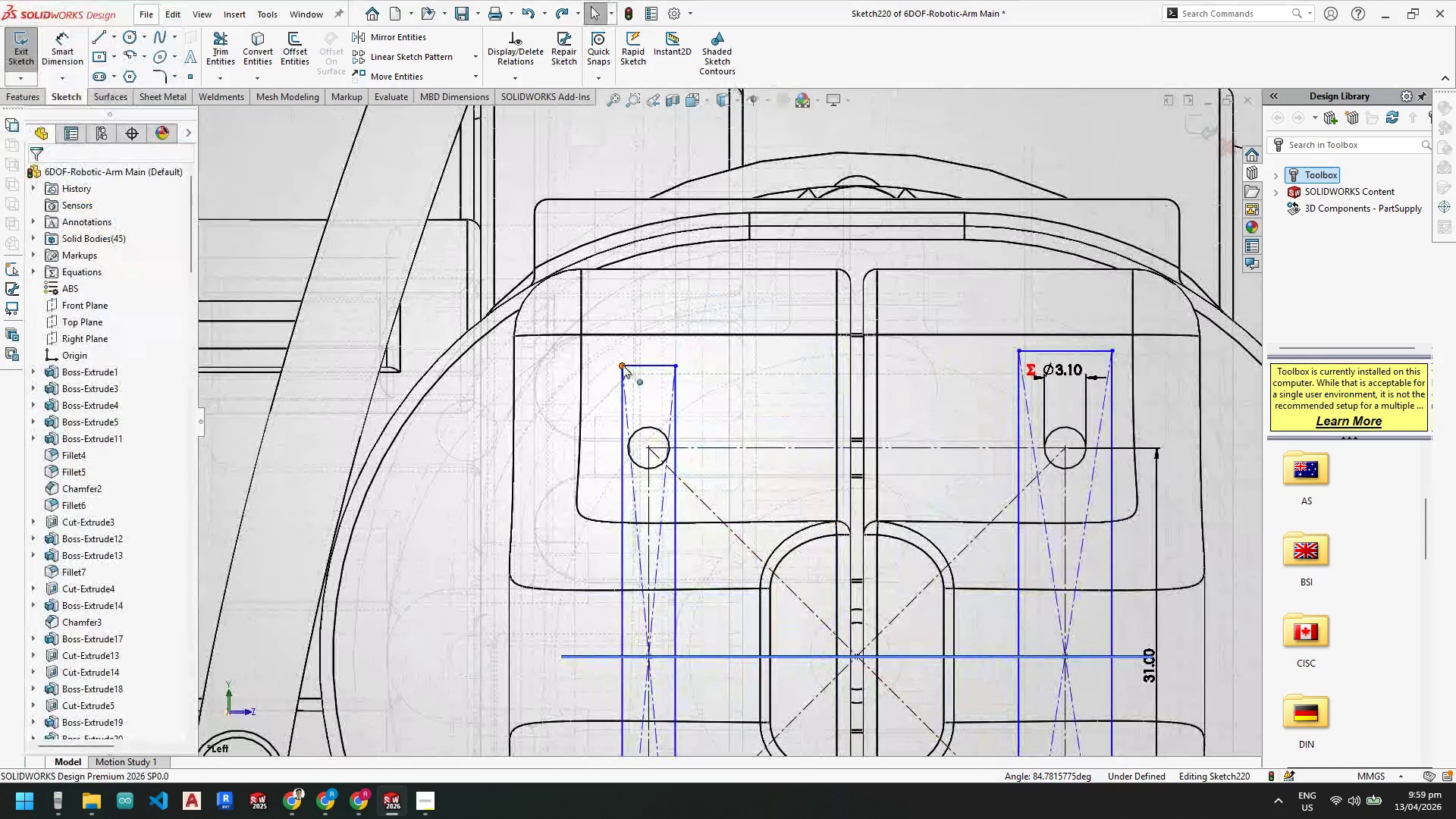 
left_click_drag(start_coordinate=[623, 365], to_coordinate=[605, 359])
 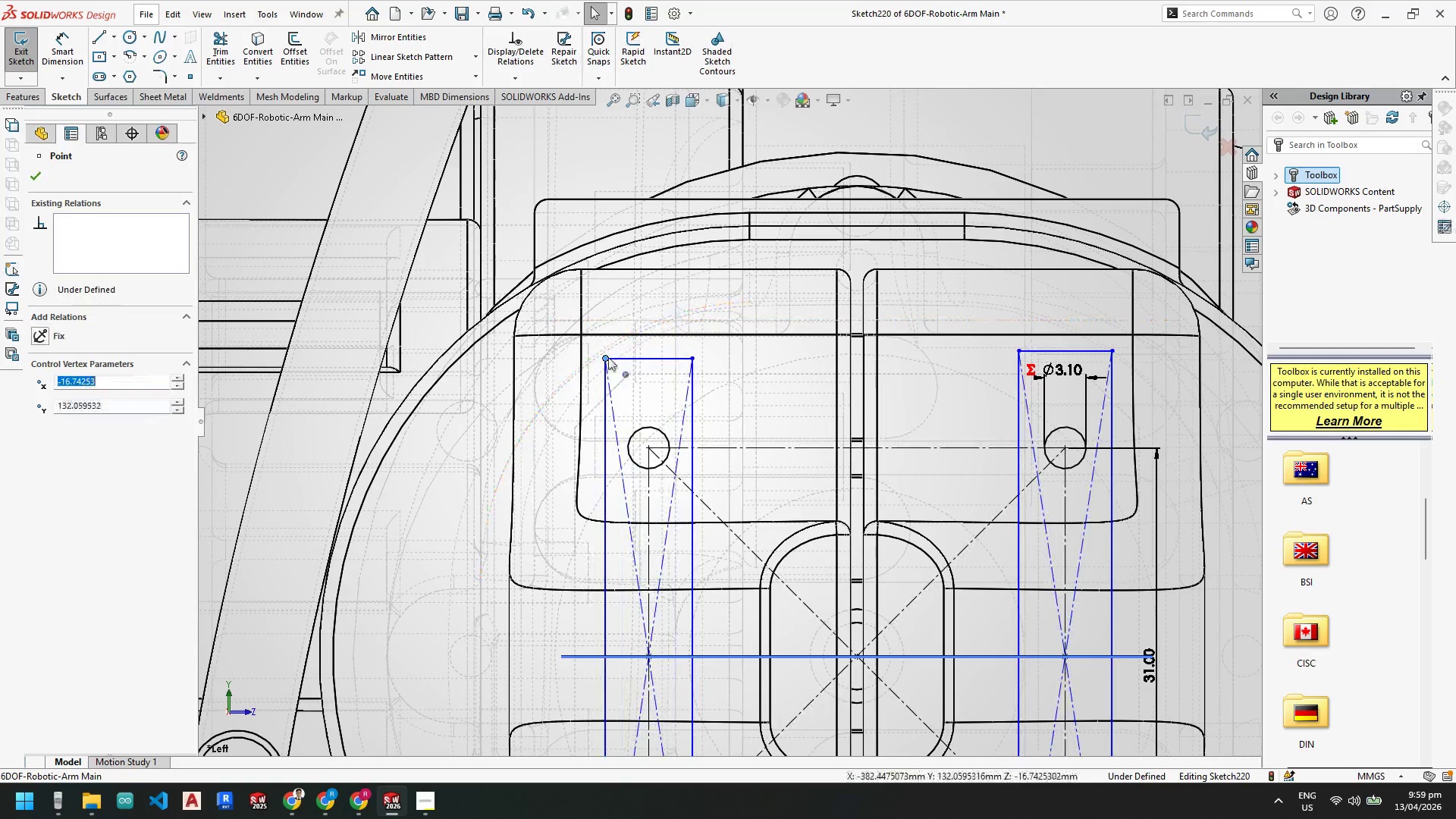 
key(Escape)
 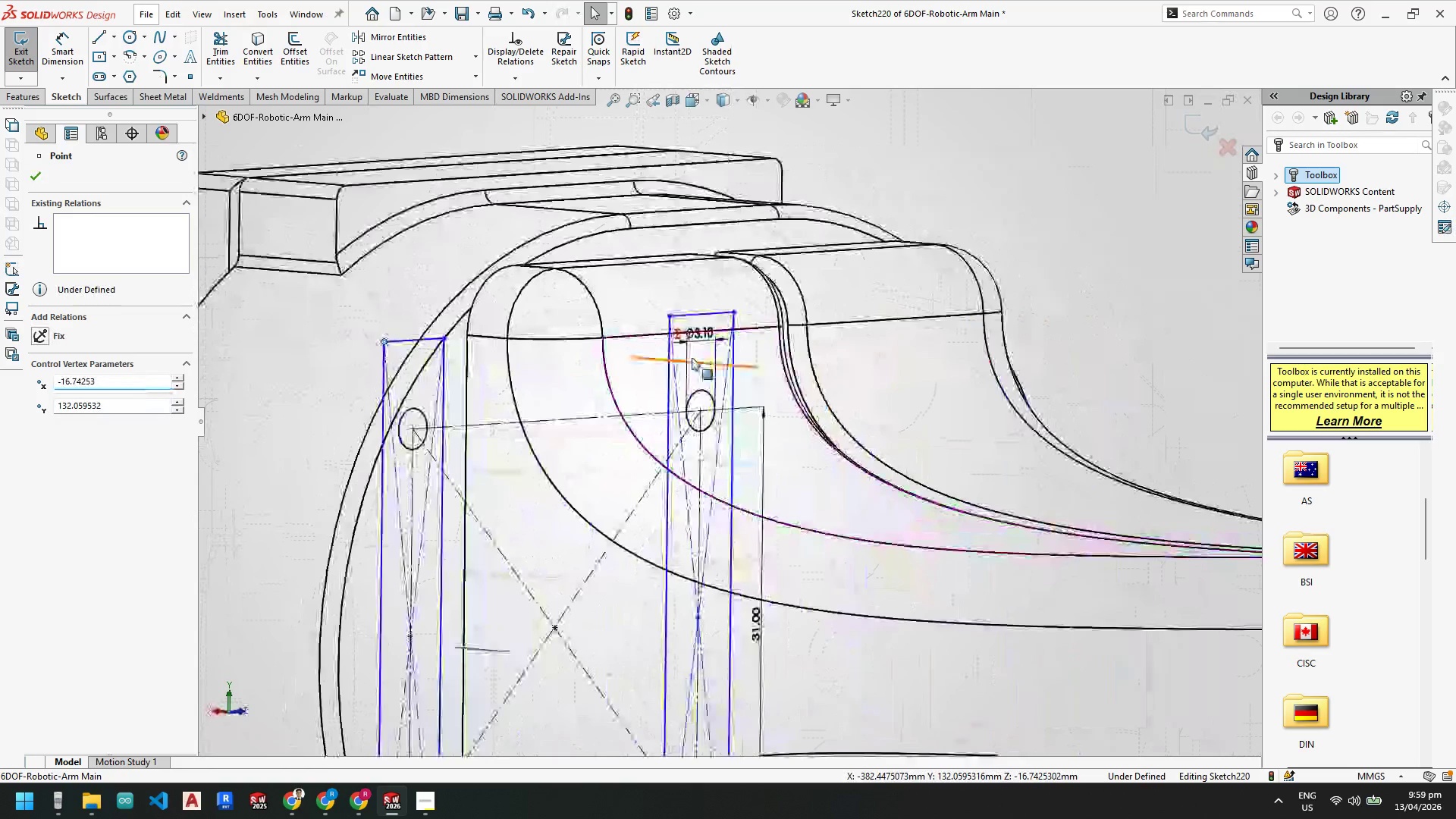 
scroll: coordinate [370, 383], scroll_direction: down, amount: 3.0
 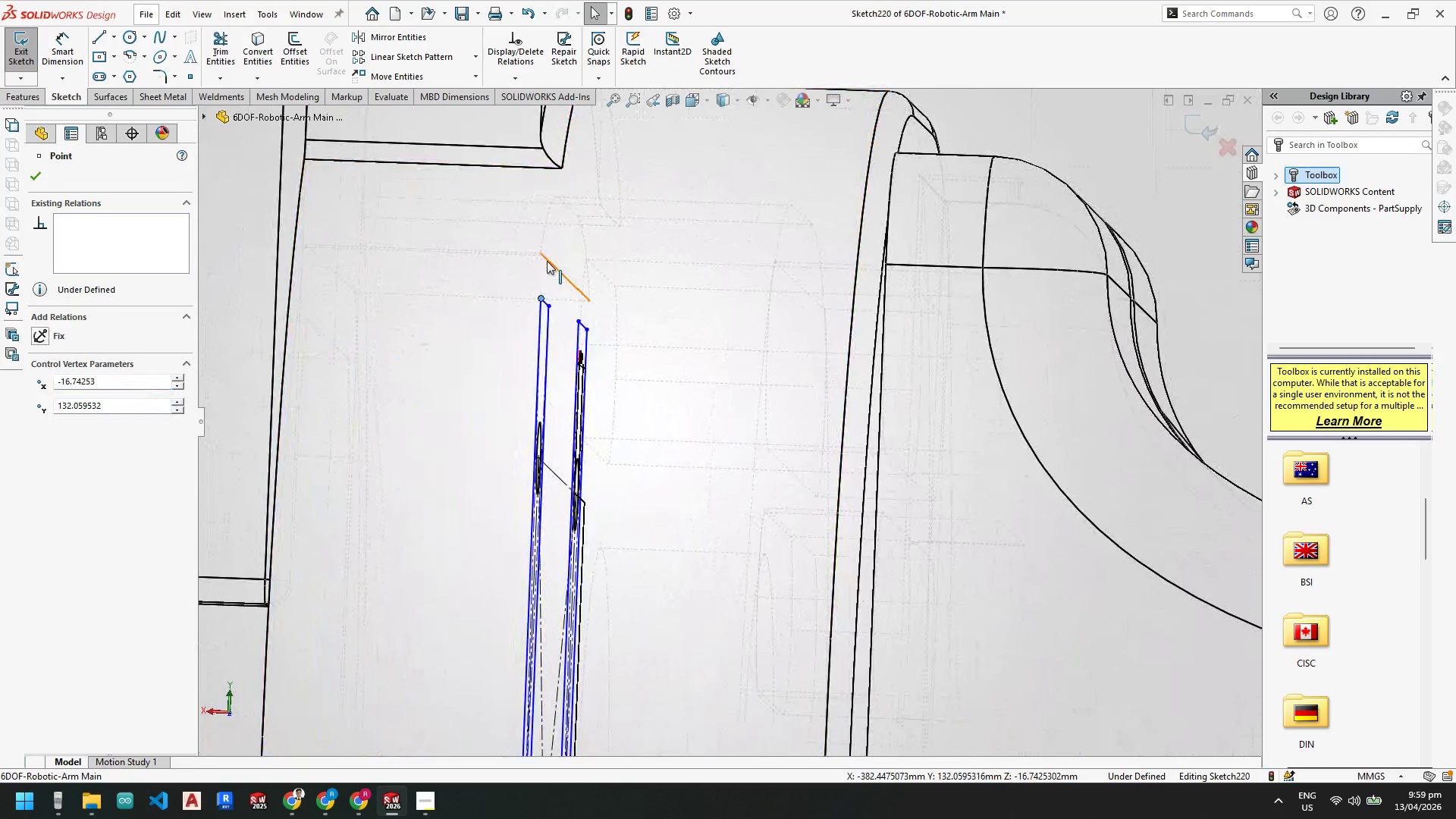 
left_click([539, 254])
 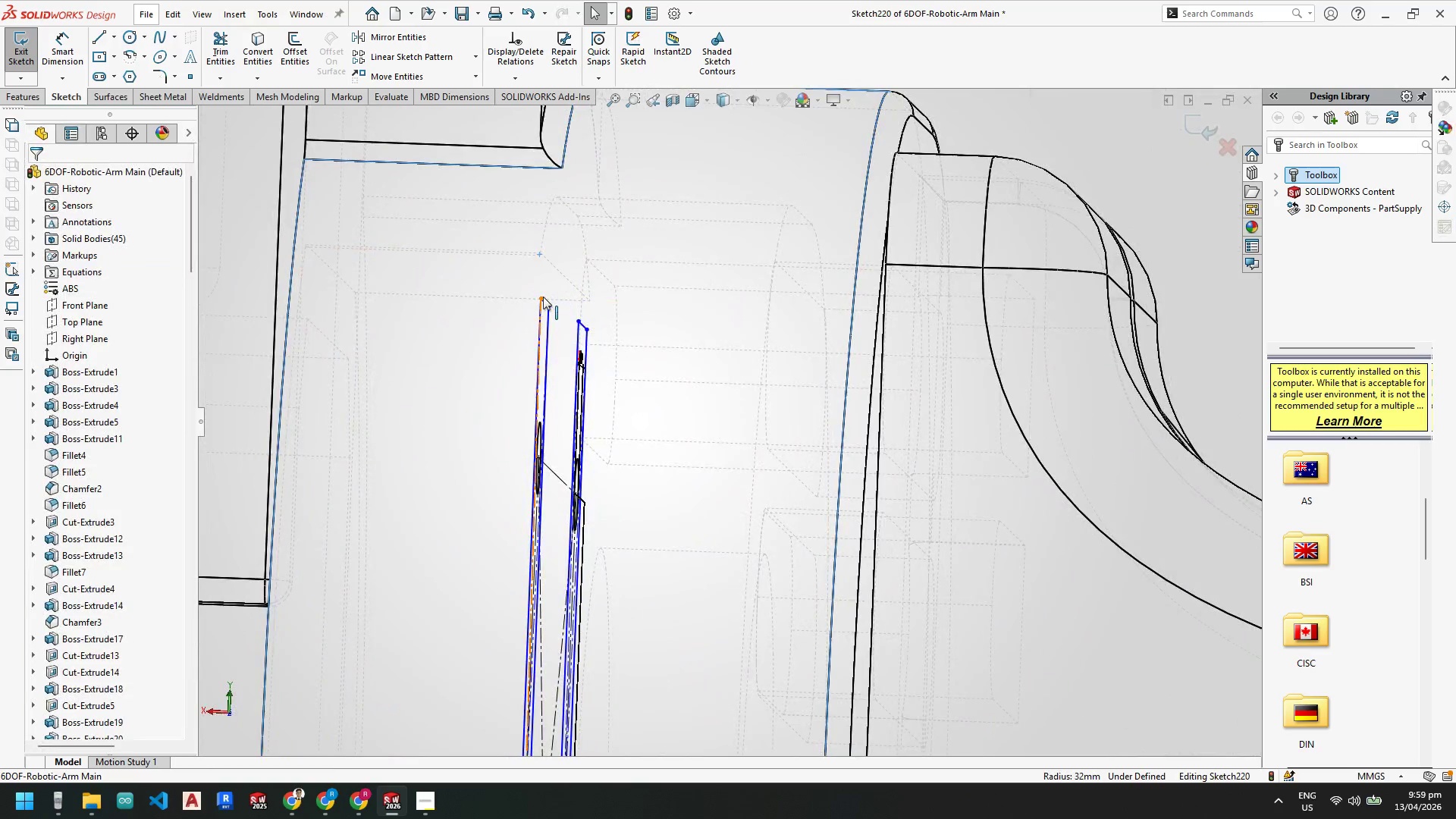 
hold_key(key=ControlLeft, duration=0.69)
 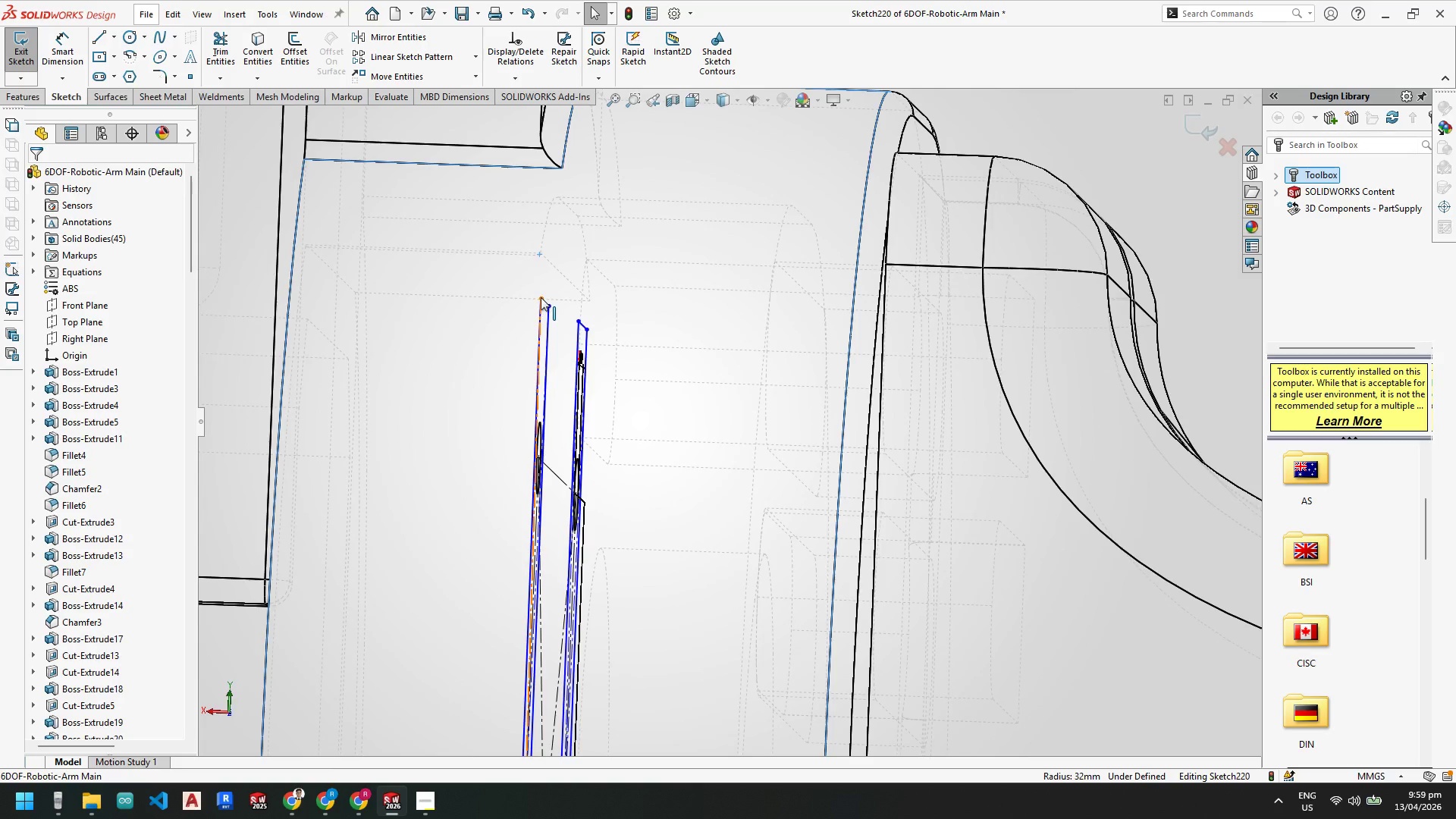 
hold_key(key=ControlLeft, duration=0.91)
left_click([541, 297])
 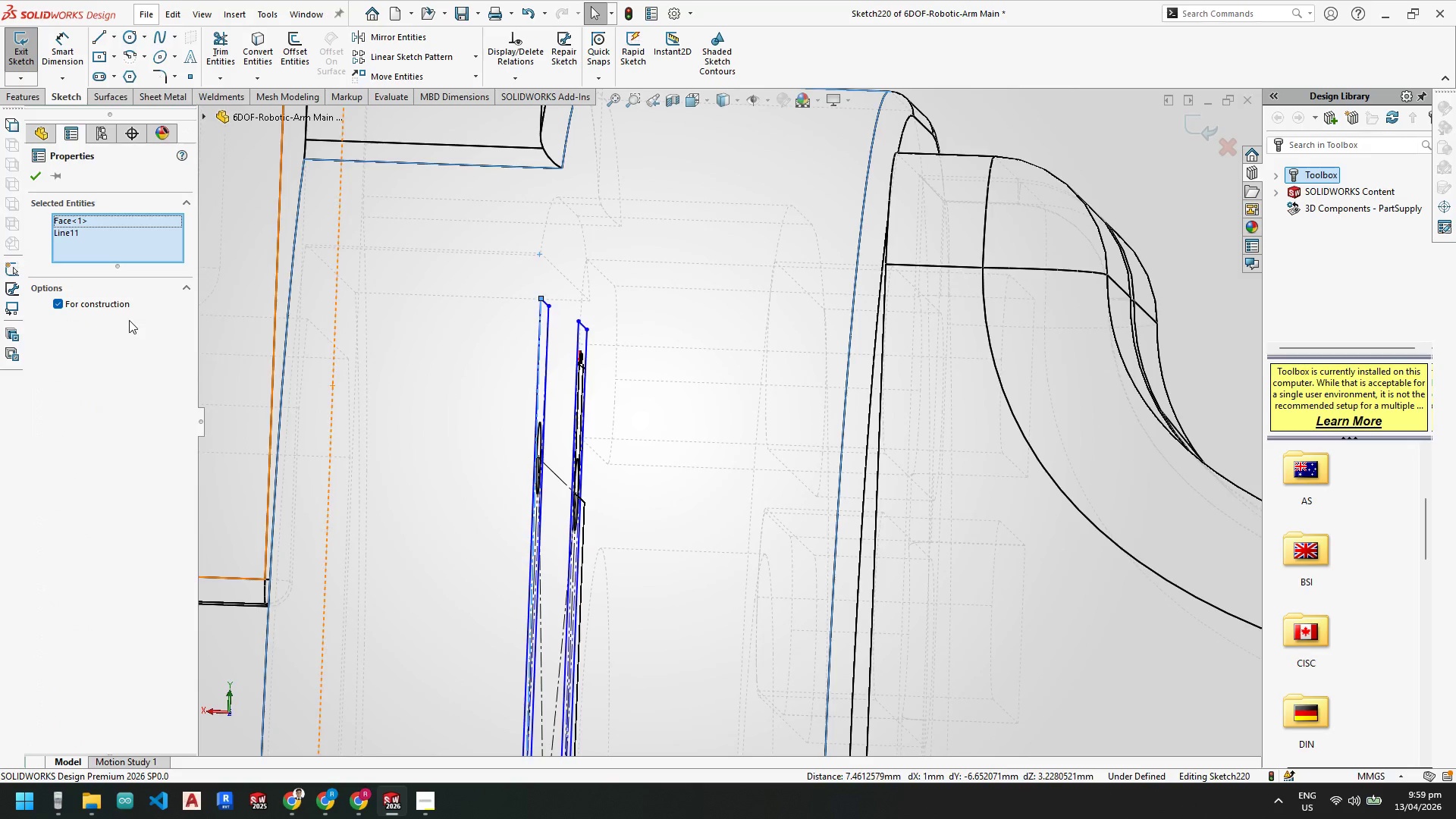 
scroll: coordinate [556, 328], scroll_direction: down, amount: 1.0
 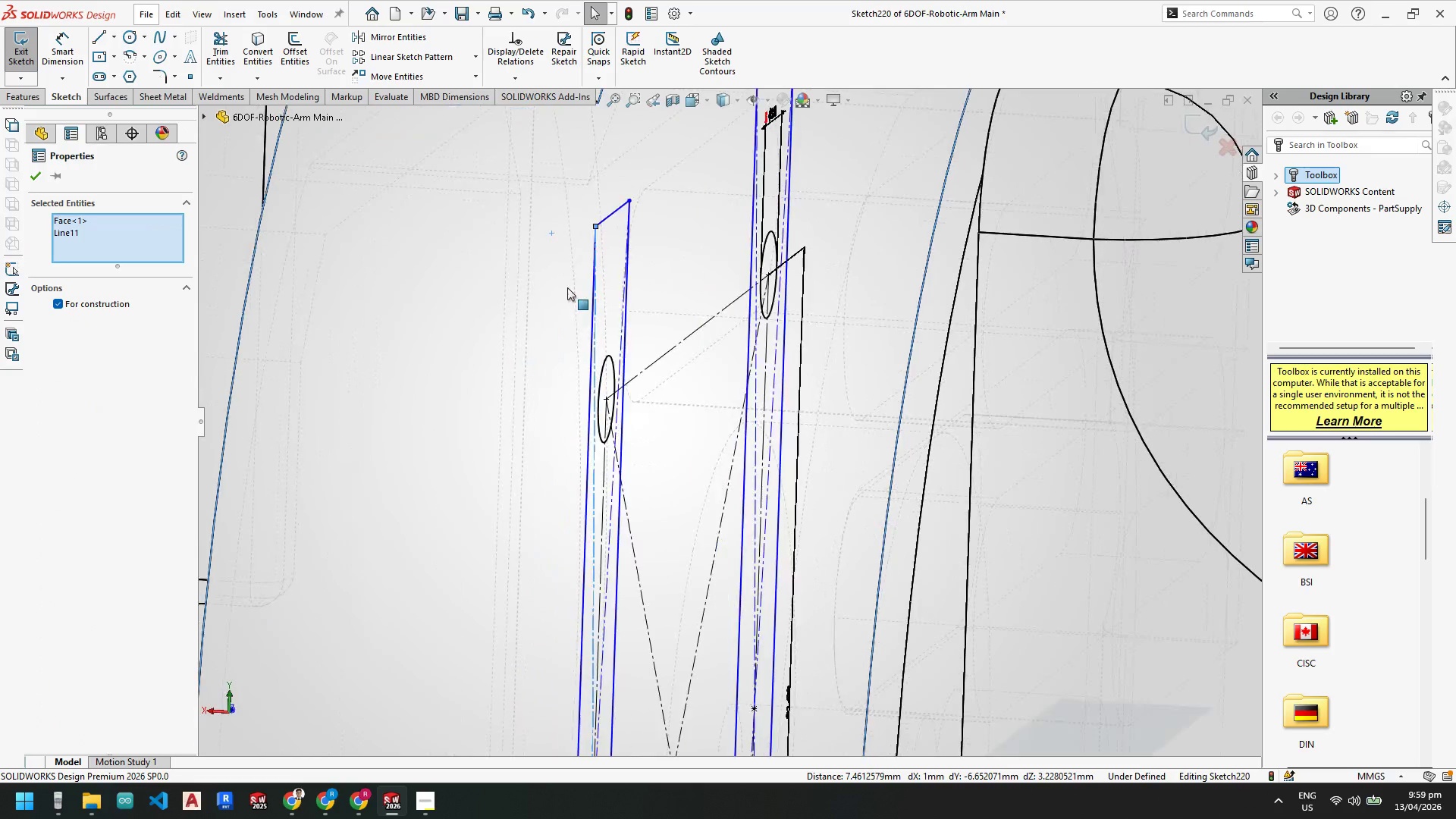 
key(Escape)
 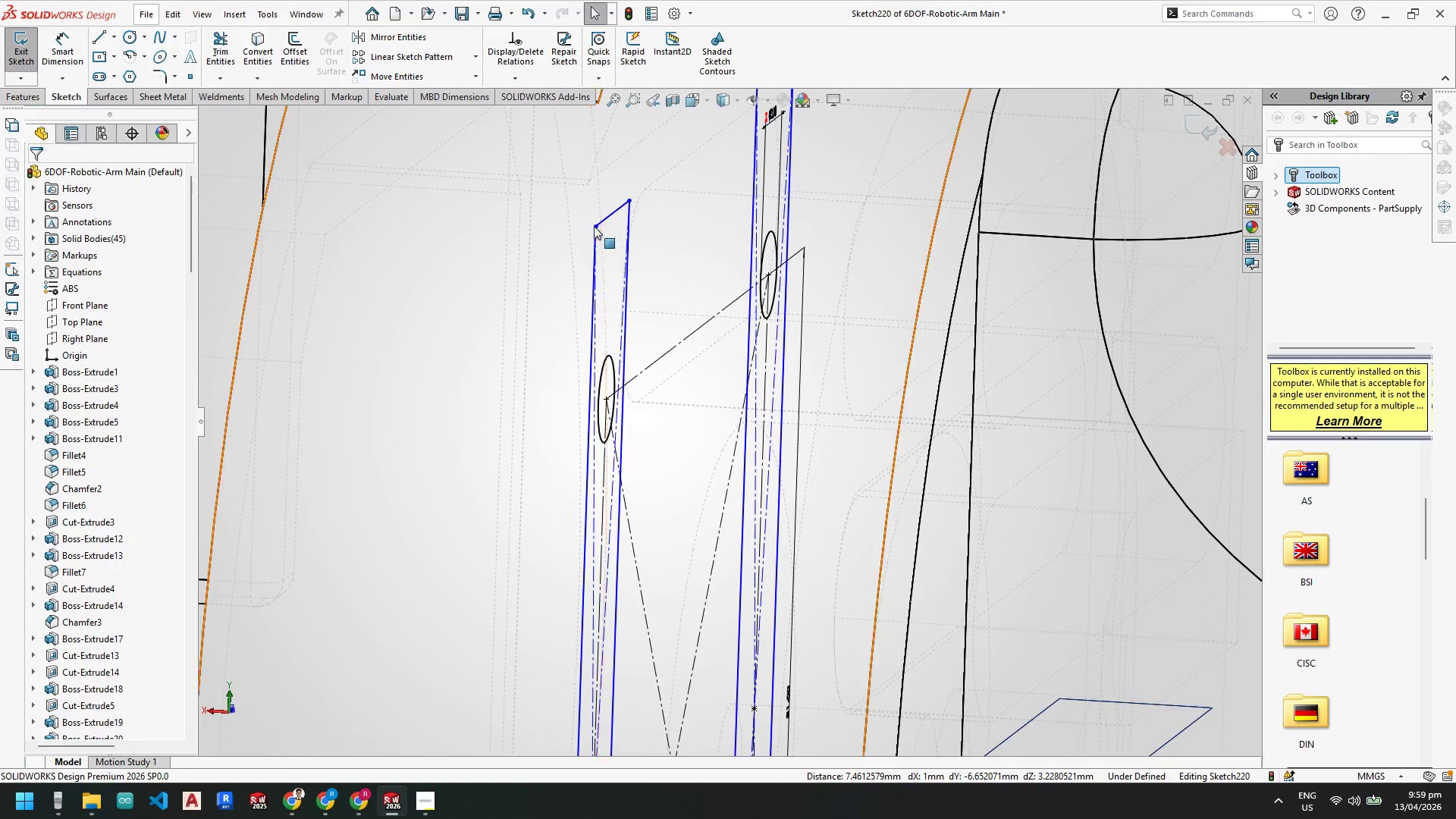 
left_click([594, 226])
 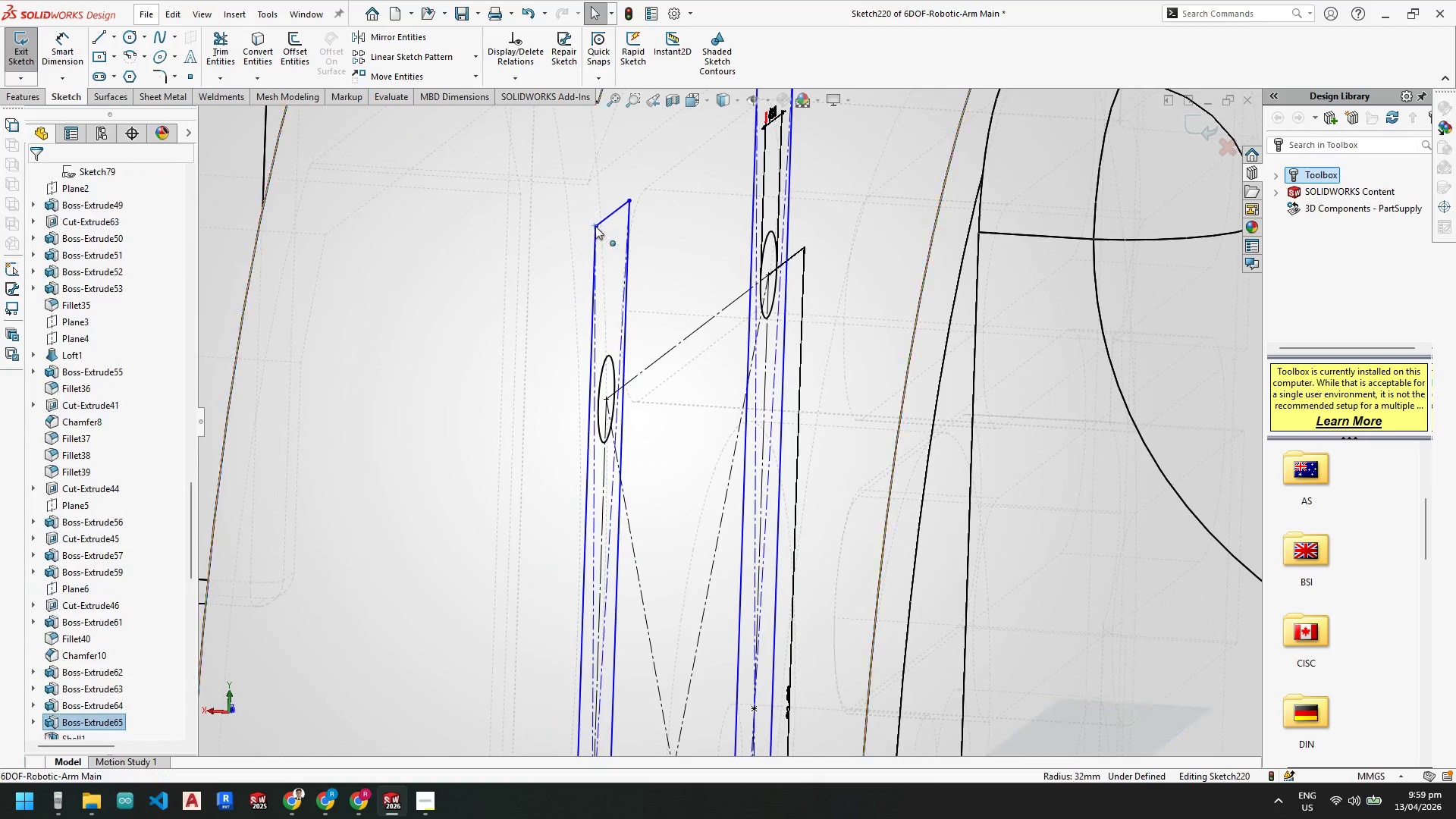 
key(Escape)
 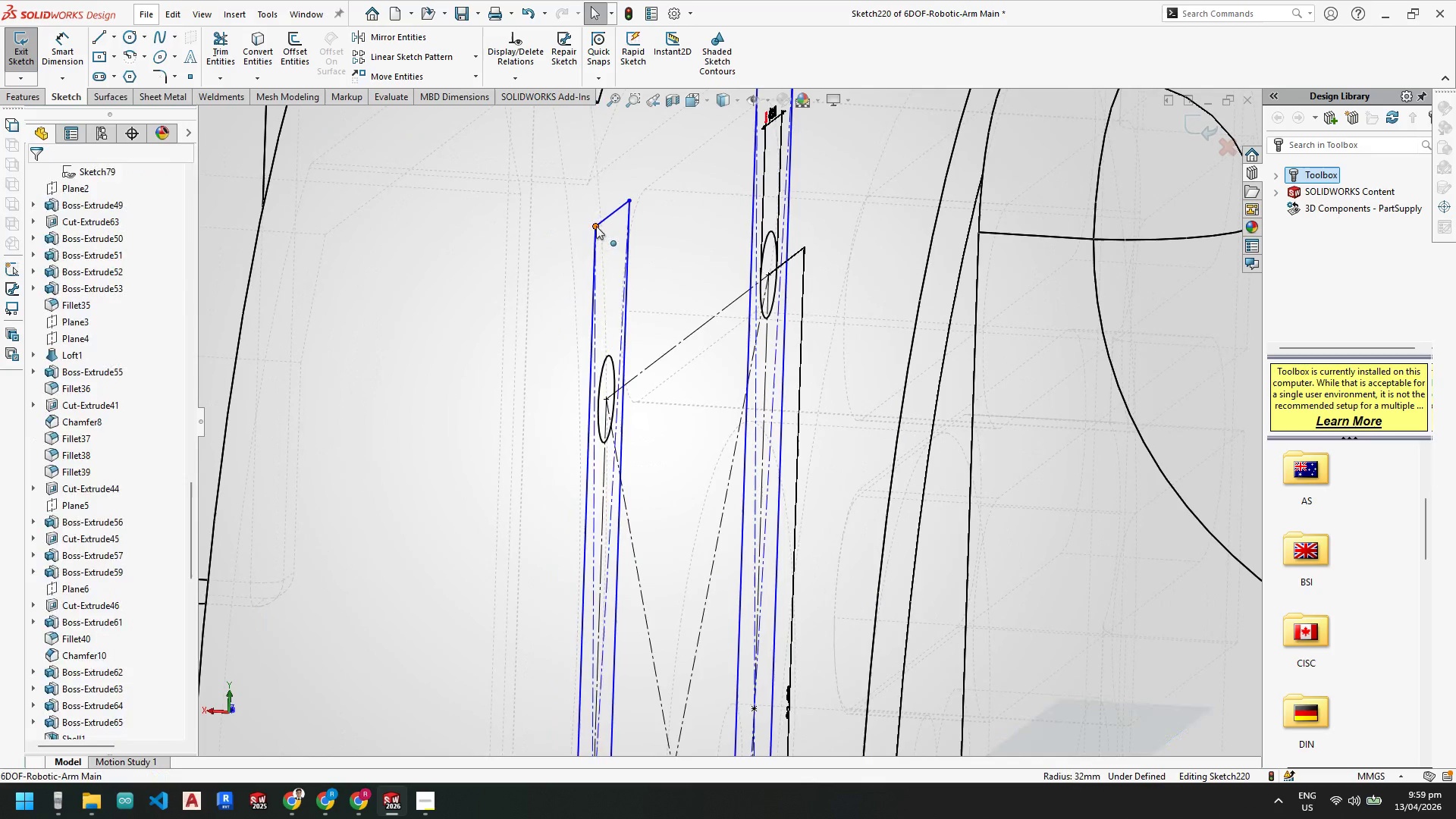 
left_click([596, 226])
 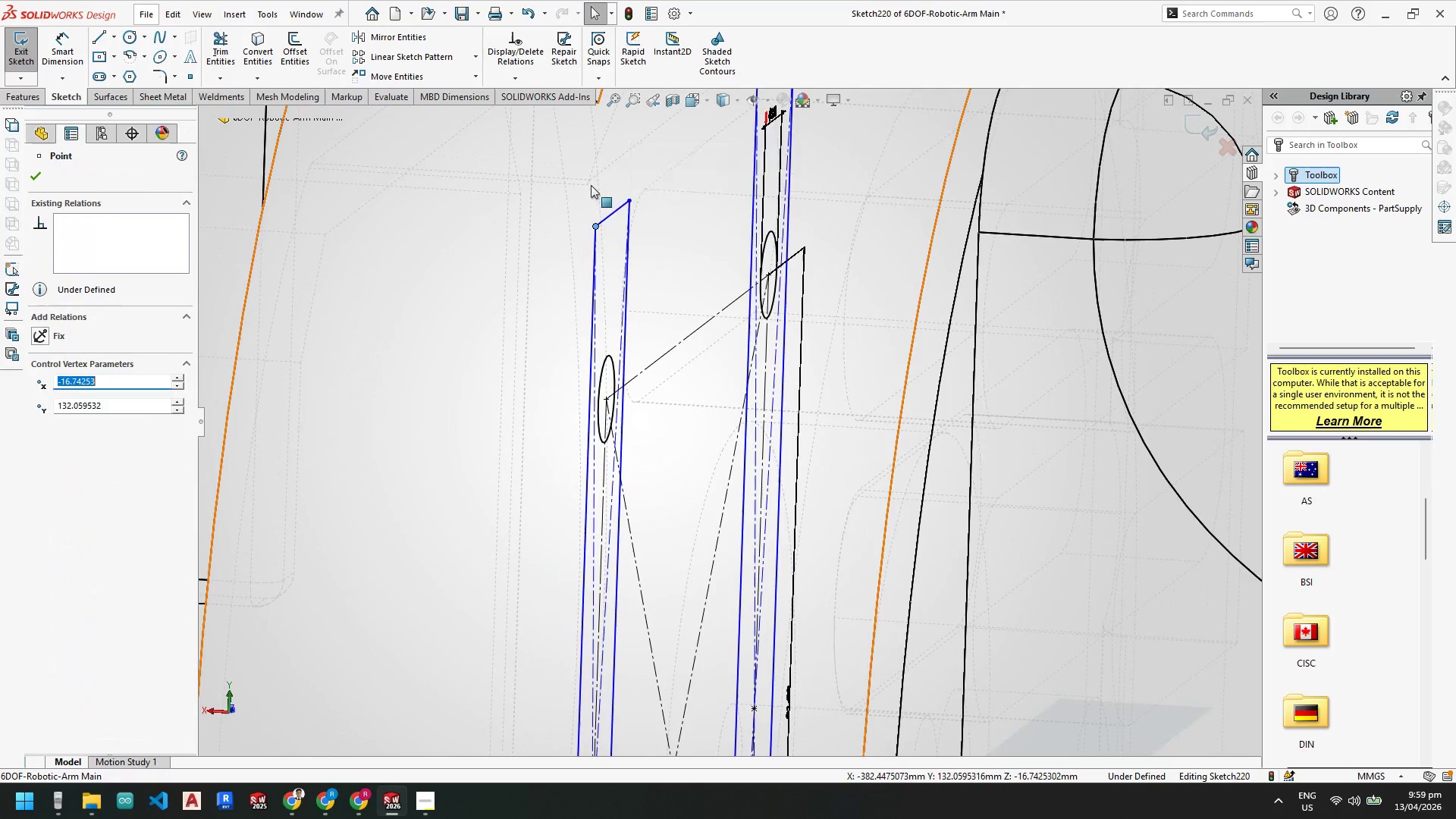 
hold_key(key=ControlLeft, duration=1.05)
left_click([588, 186])
 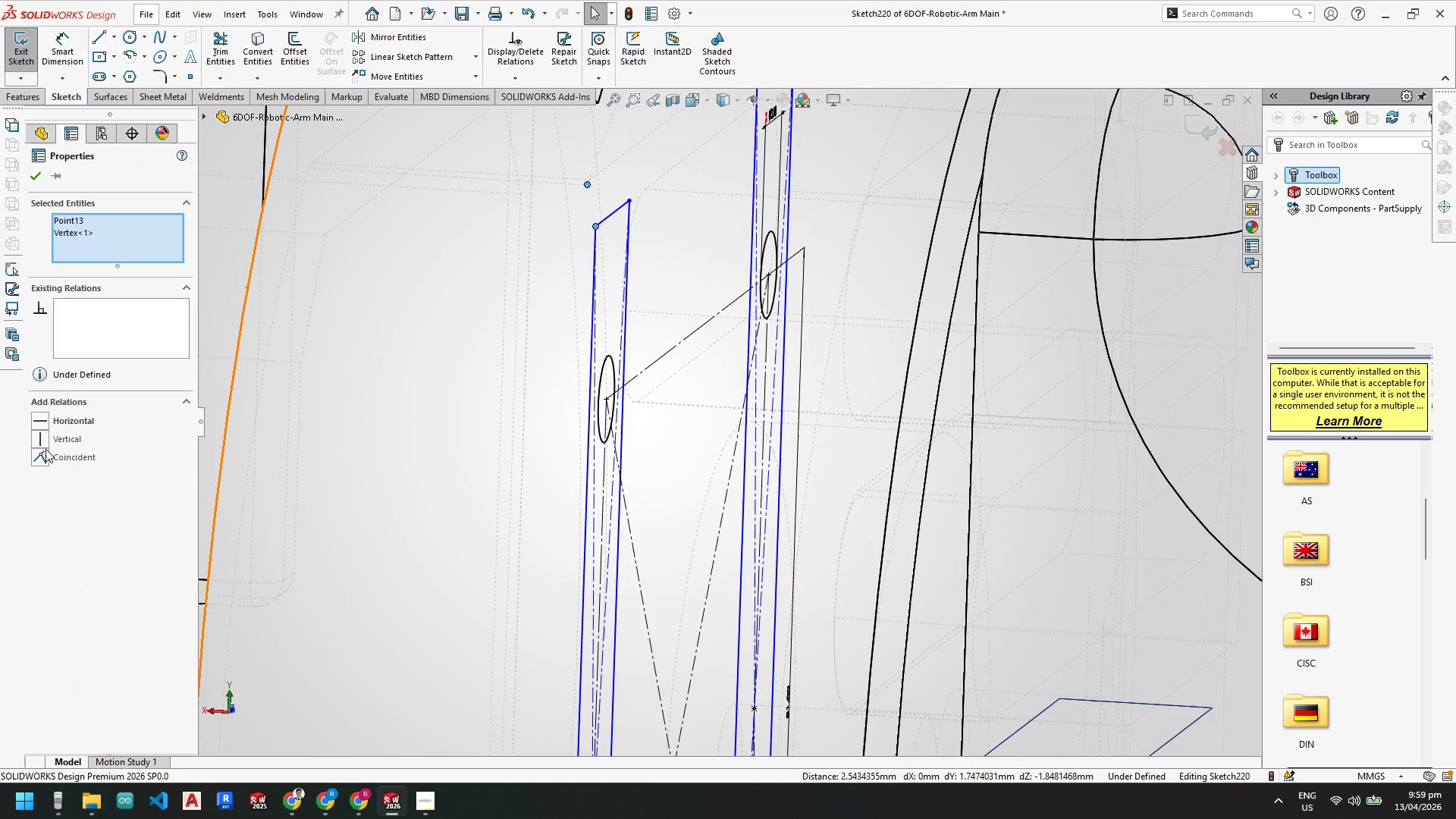 
left_click([44, 457])
 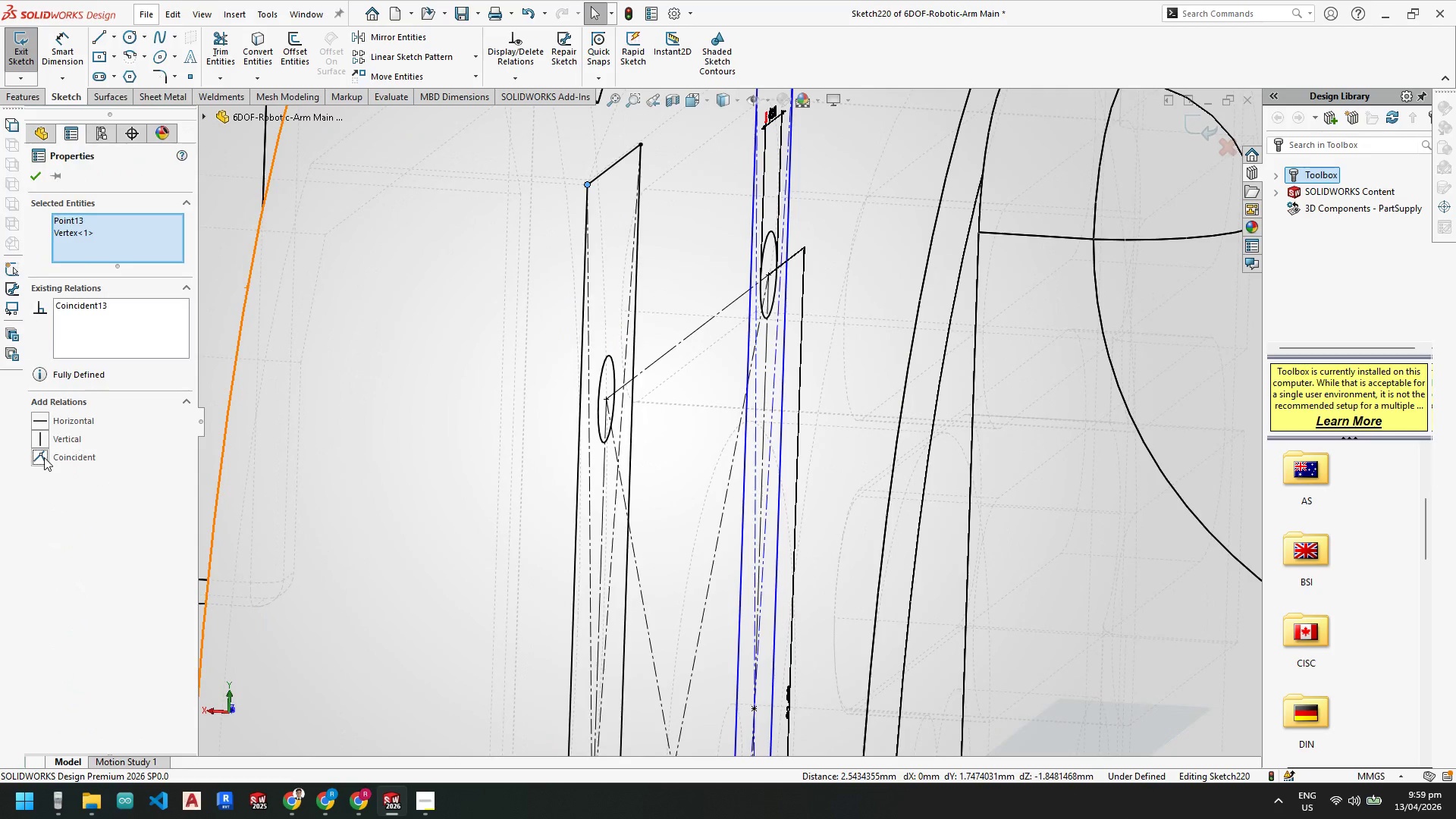 
key(Escape)
 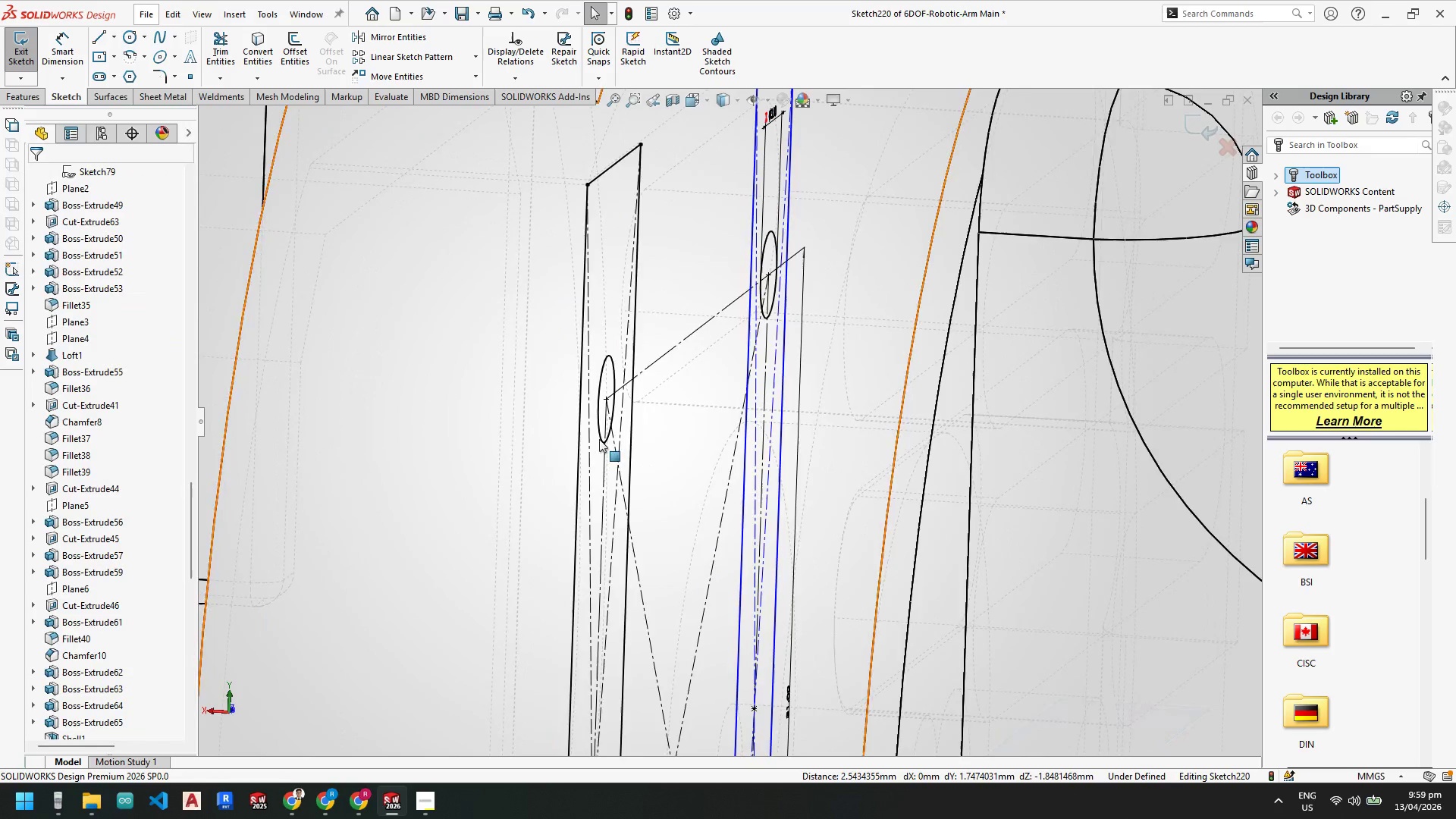 
key(Escape)
 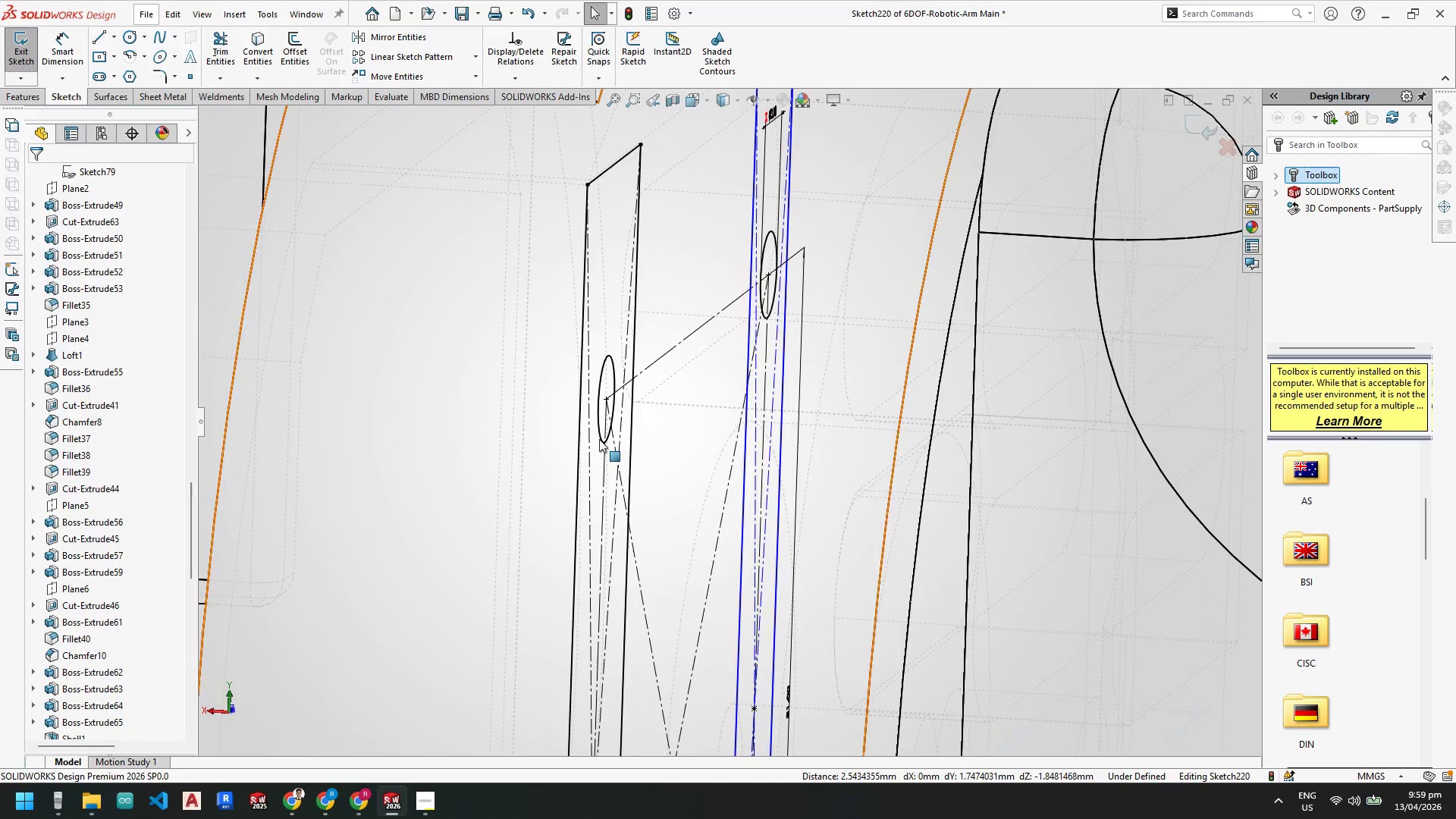 
scroll: coordinate [742, 485], scroll_direction: up, amount: 7.0
 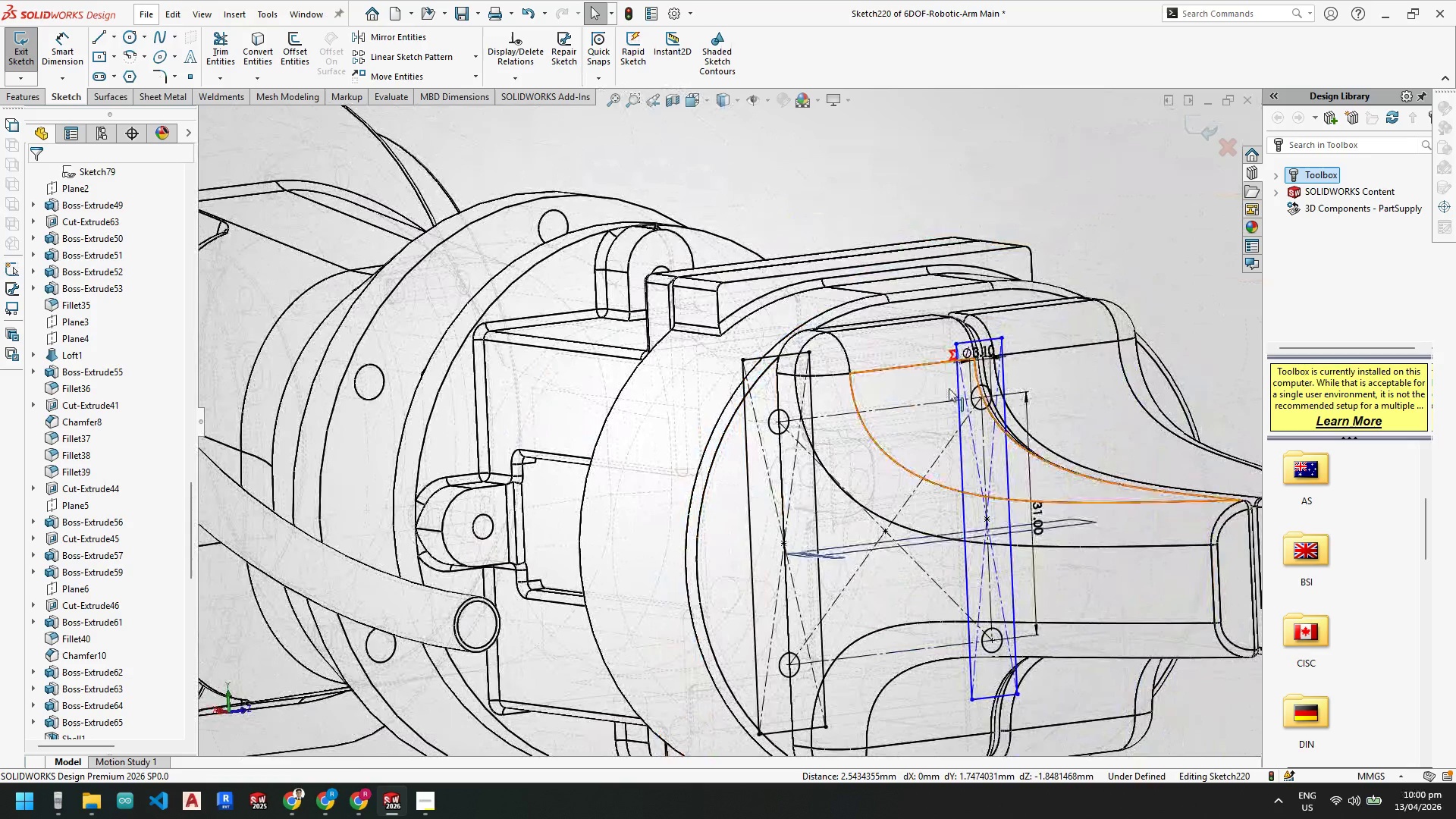 
scroll: coordinate [957, 348], scroll_direction: down, amount: 5.0
 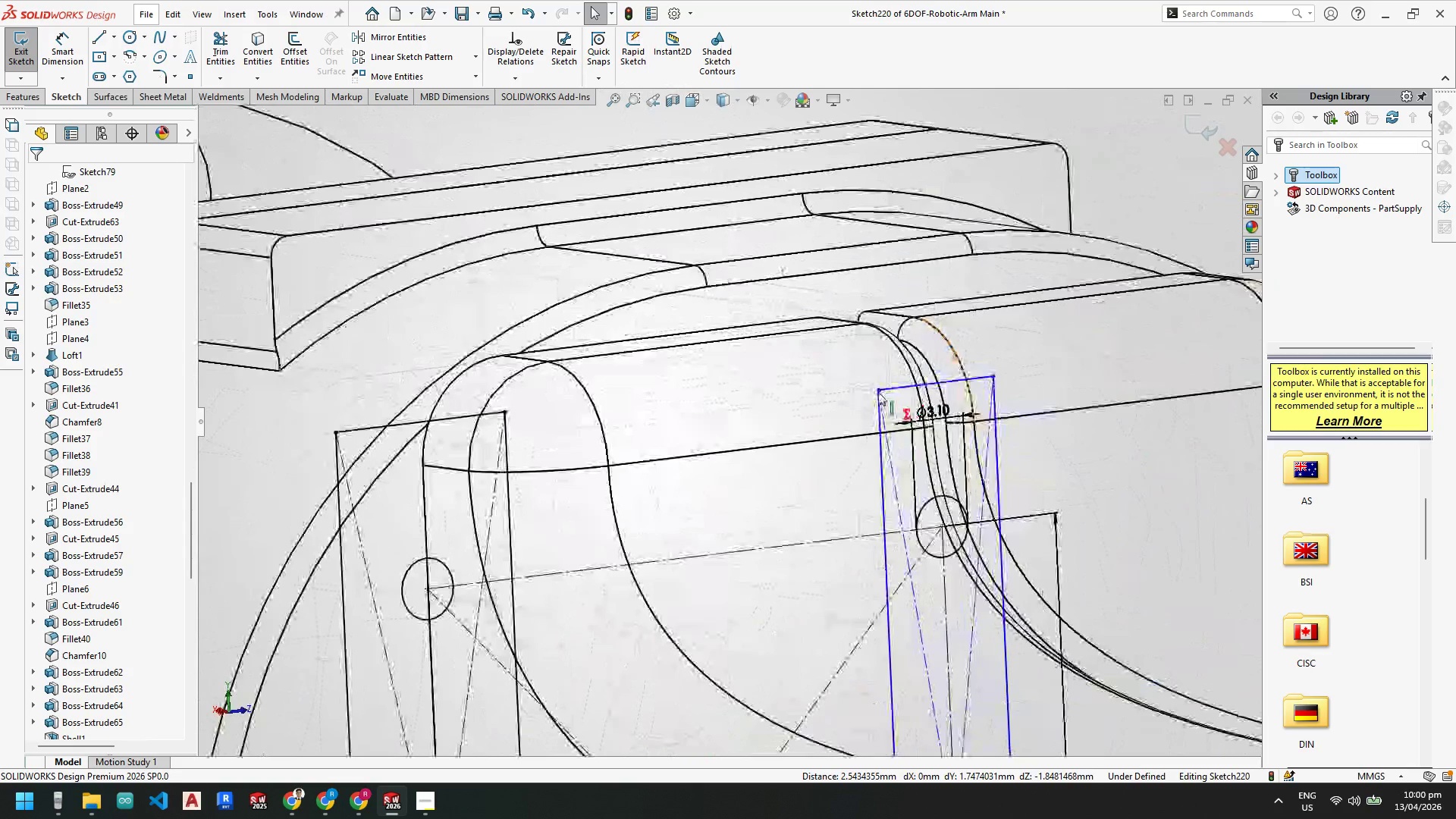 
key(Escape)
 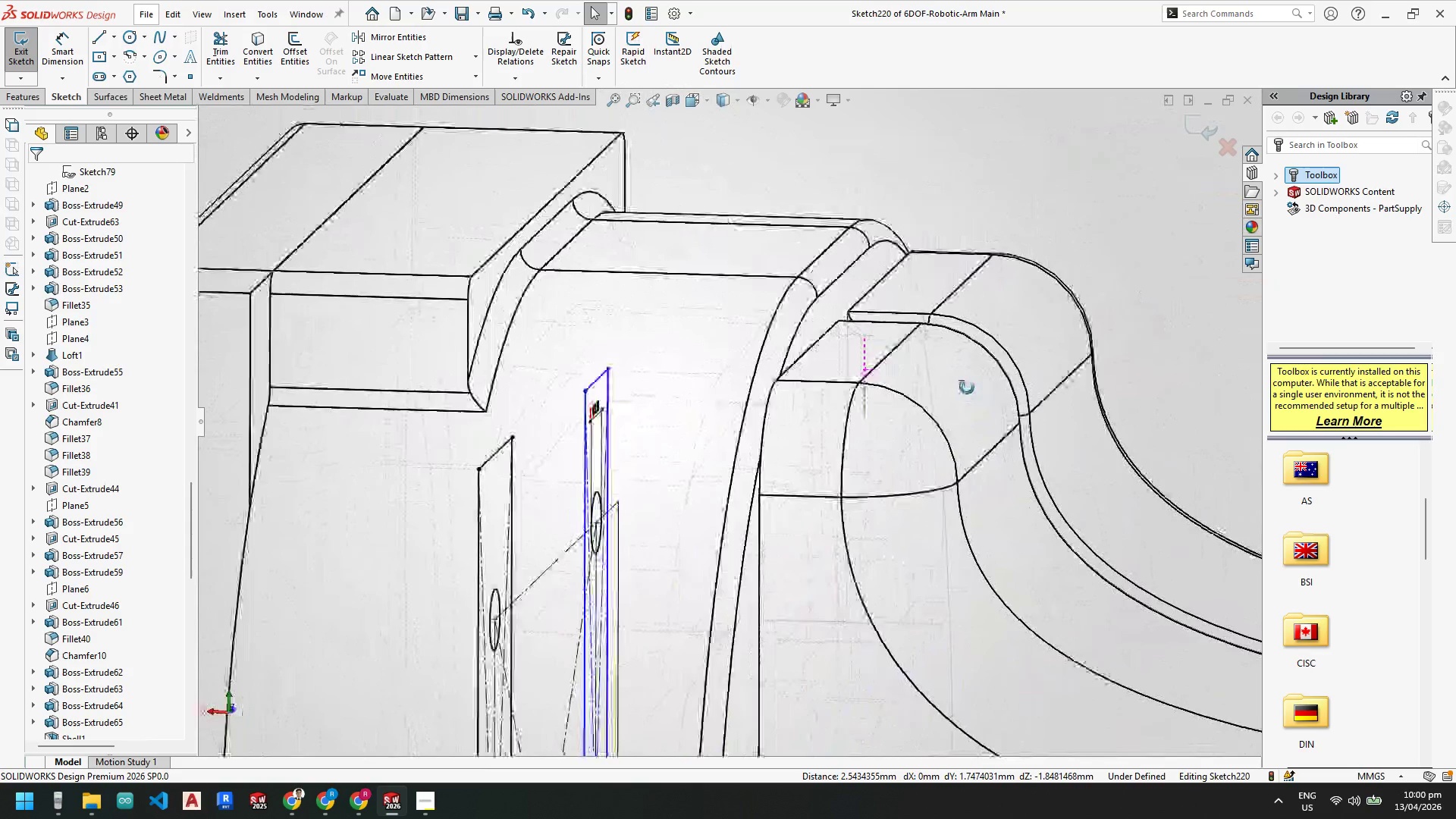 
scroll: coordinate [641, 384], scroll_direction: down, amount: 4.0
 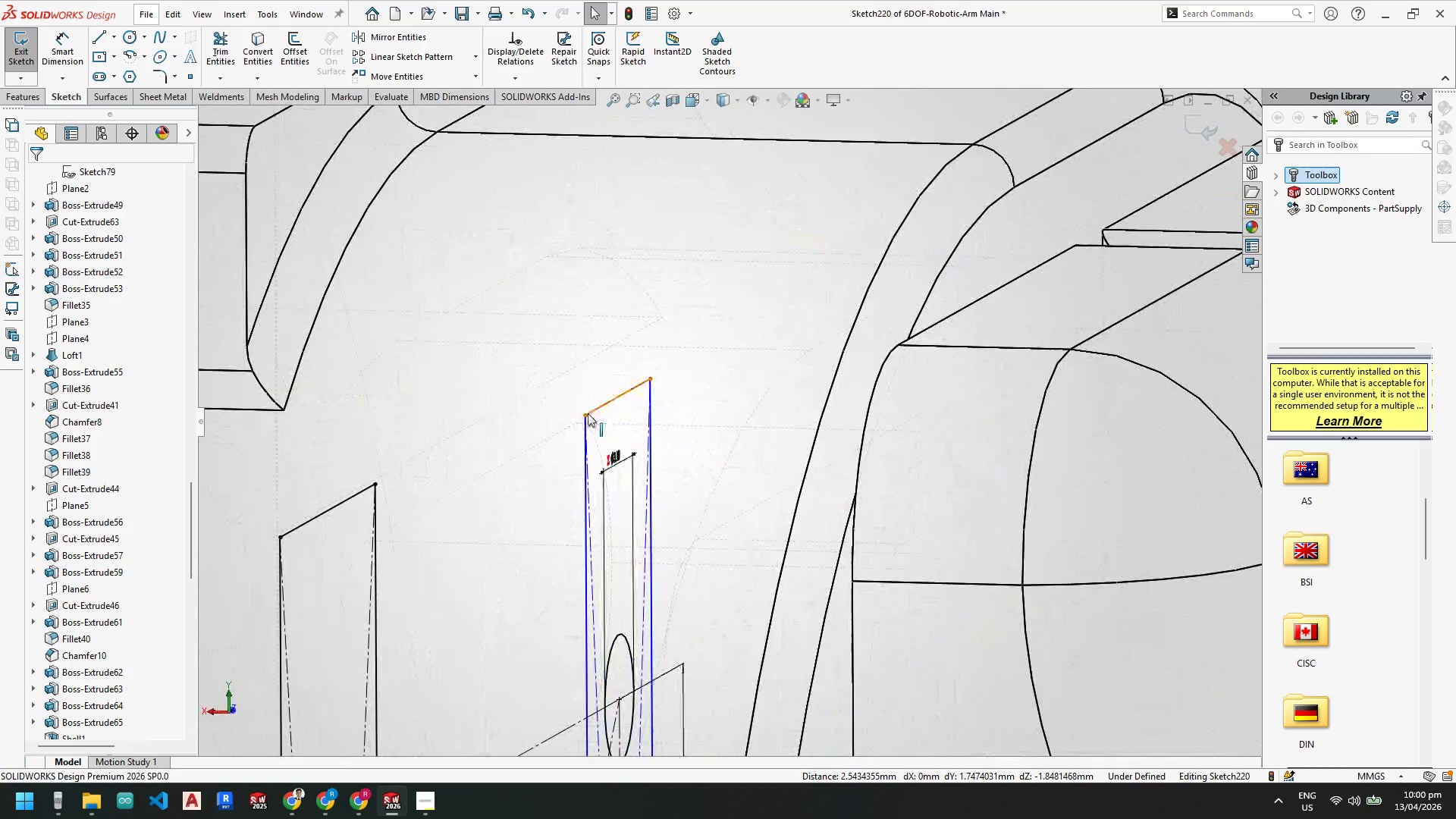 
left_click([586, 413])
 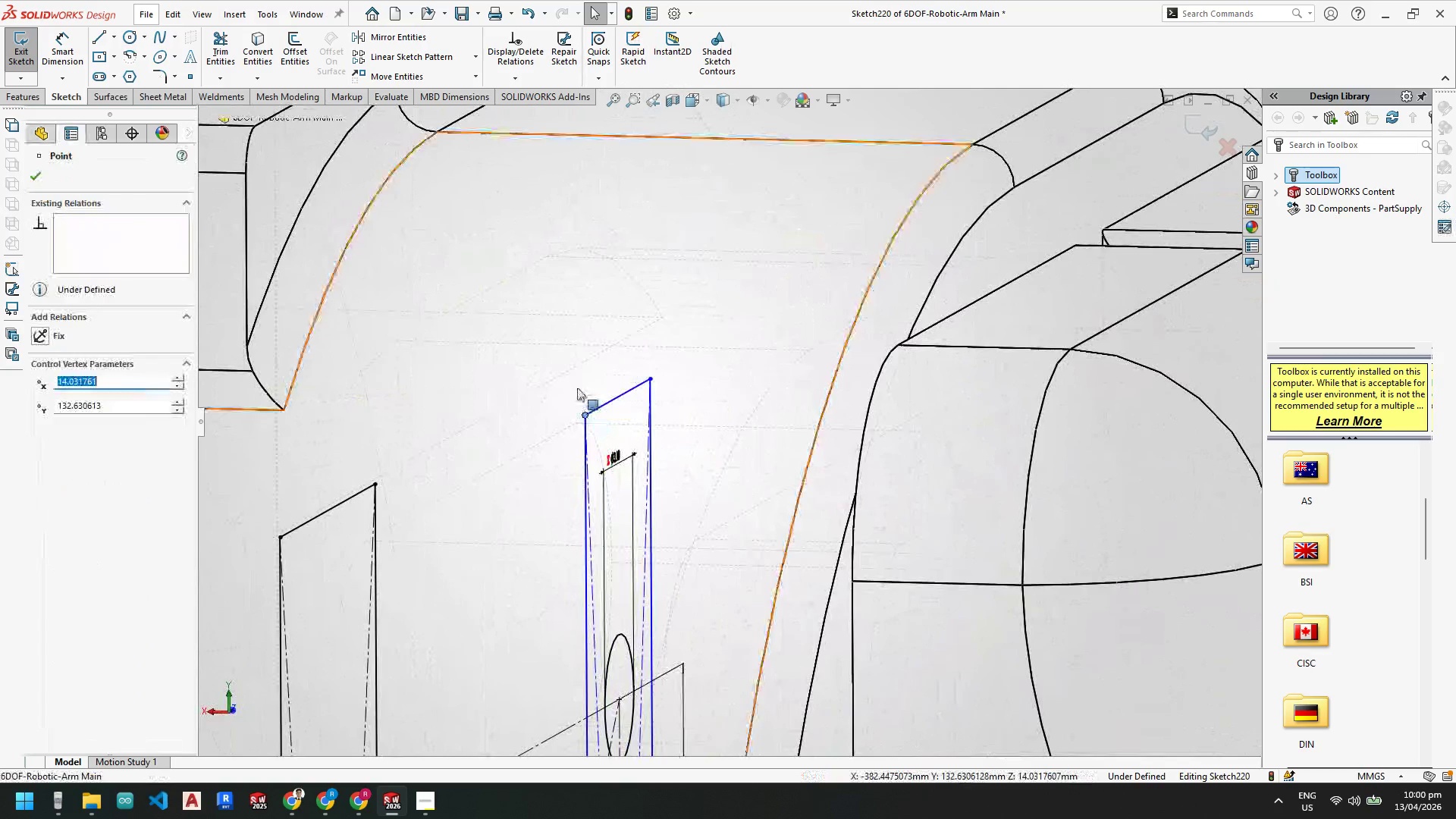 
hold_key(key=ControlLeft, duration=2.28)
left_click([376, 484])
 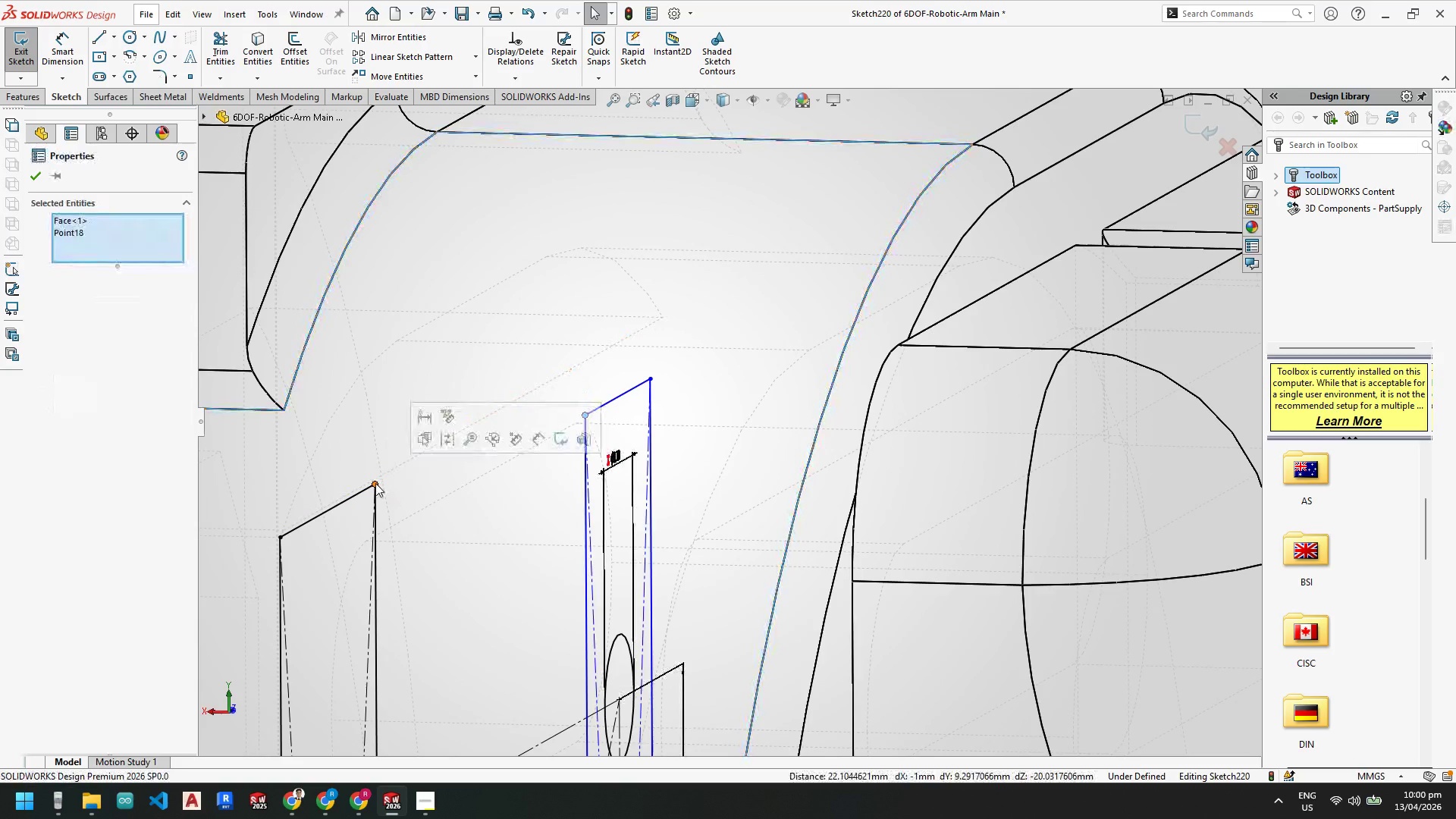 
key(Escape)
 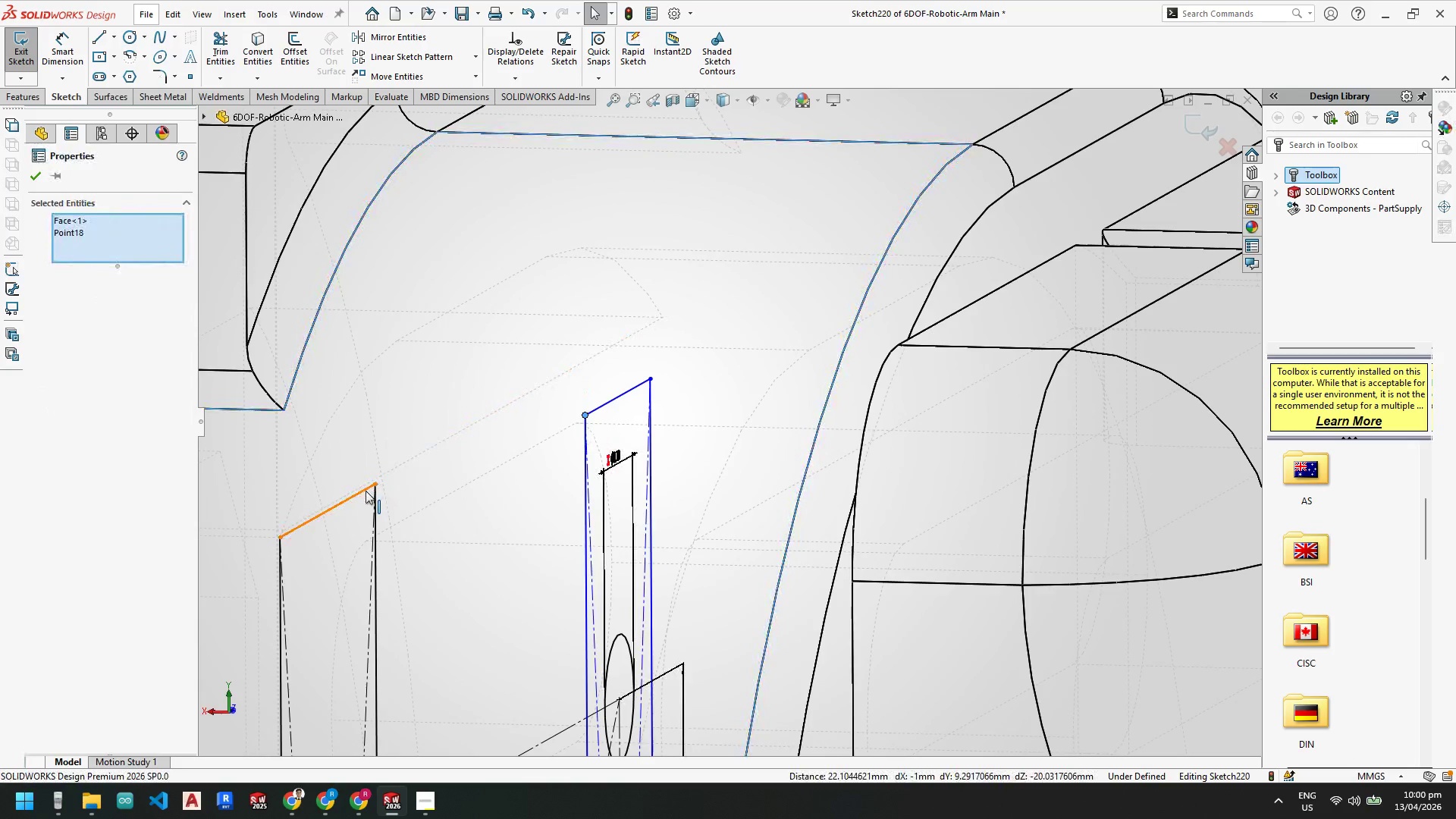 
key(Escape)
 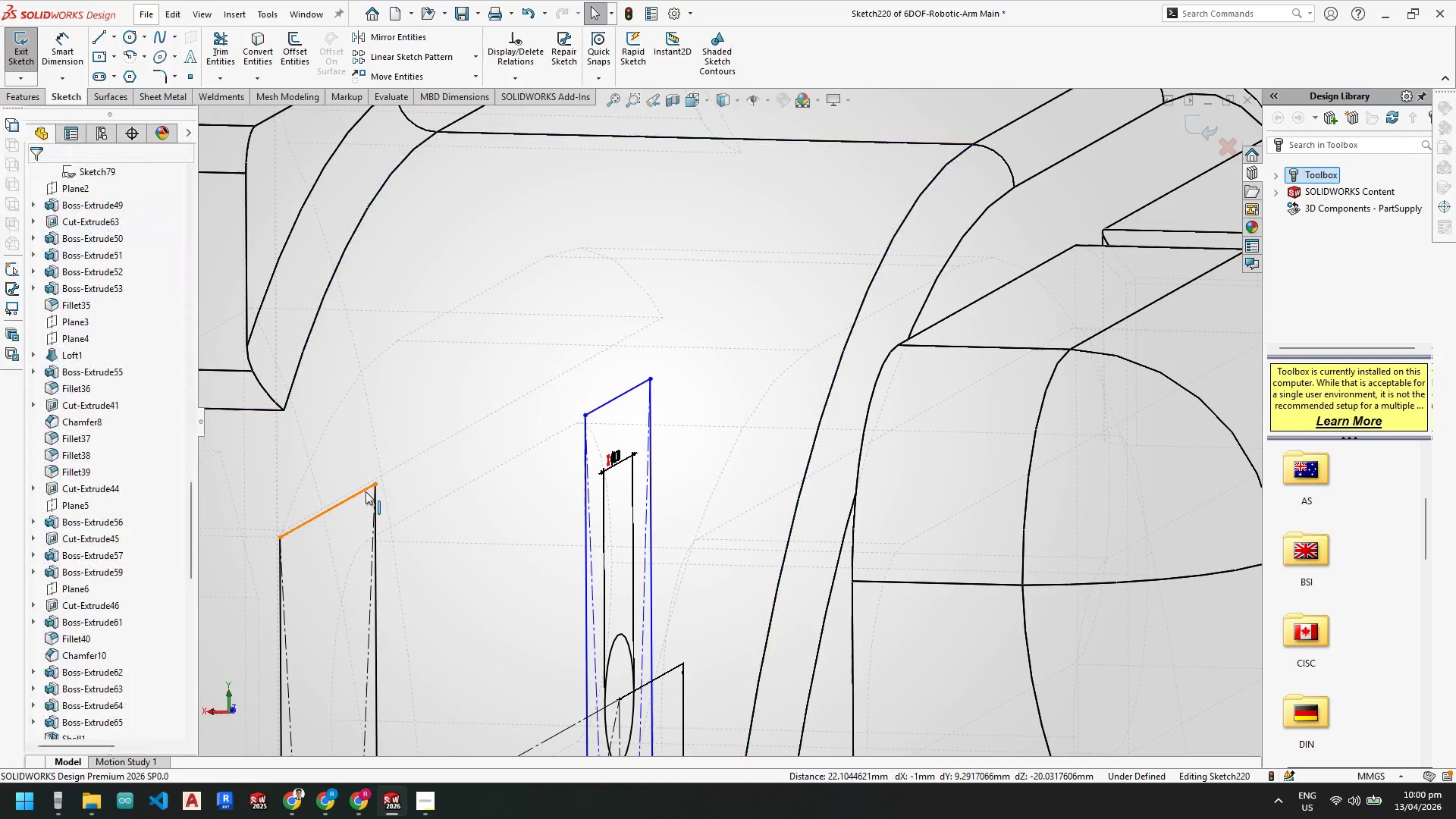 
left_click([366, 491])
 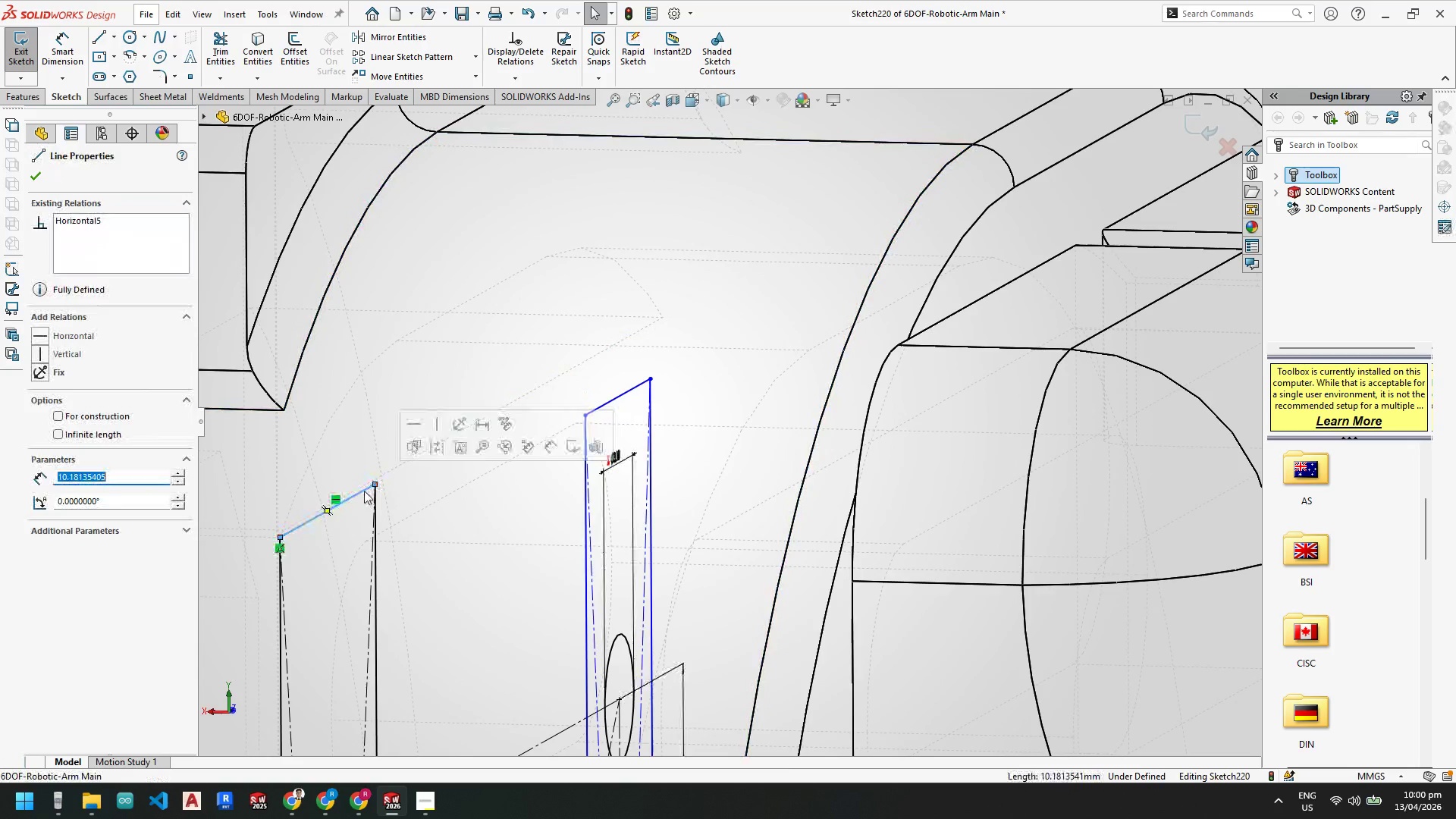 
key(Escape)
 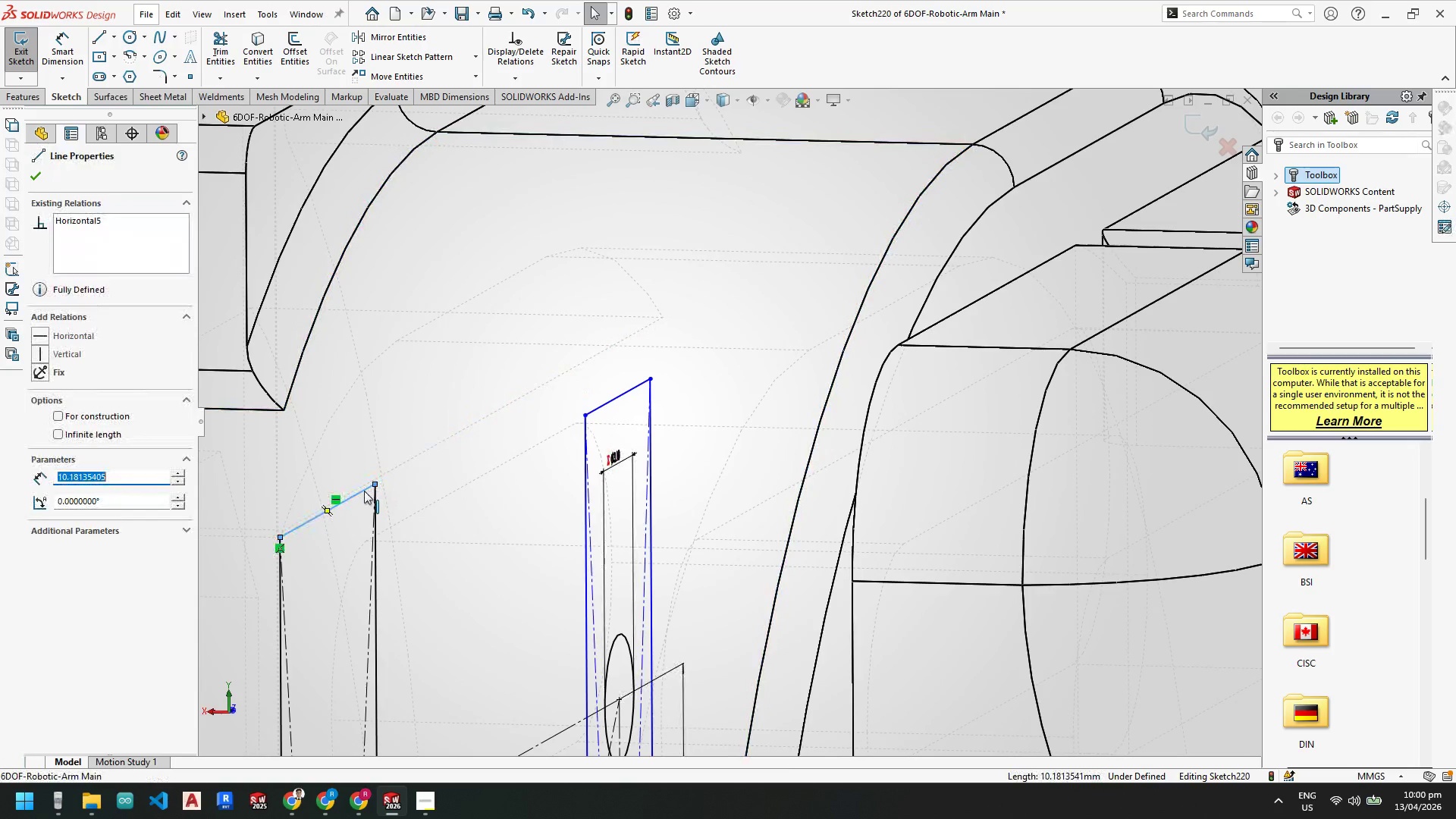 
left_click([364, 491])
 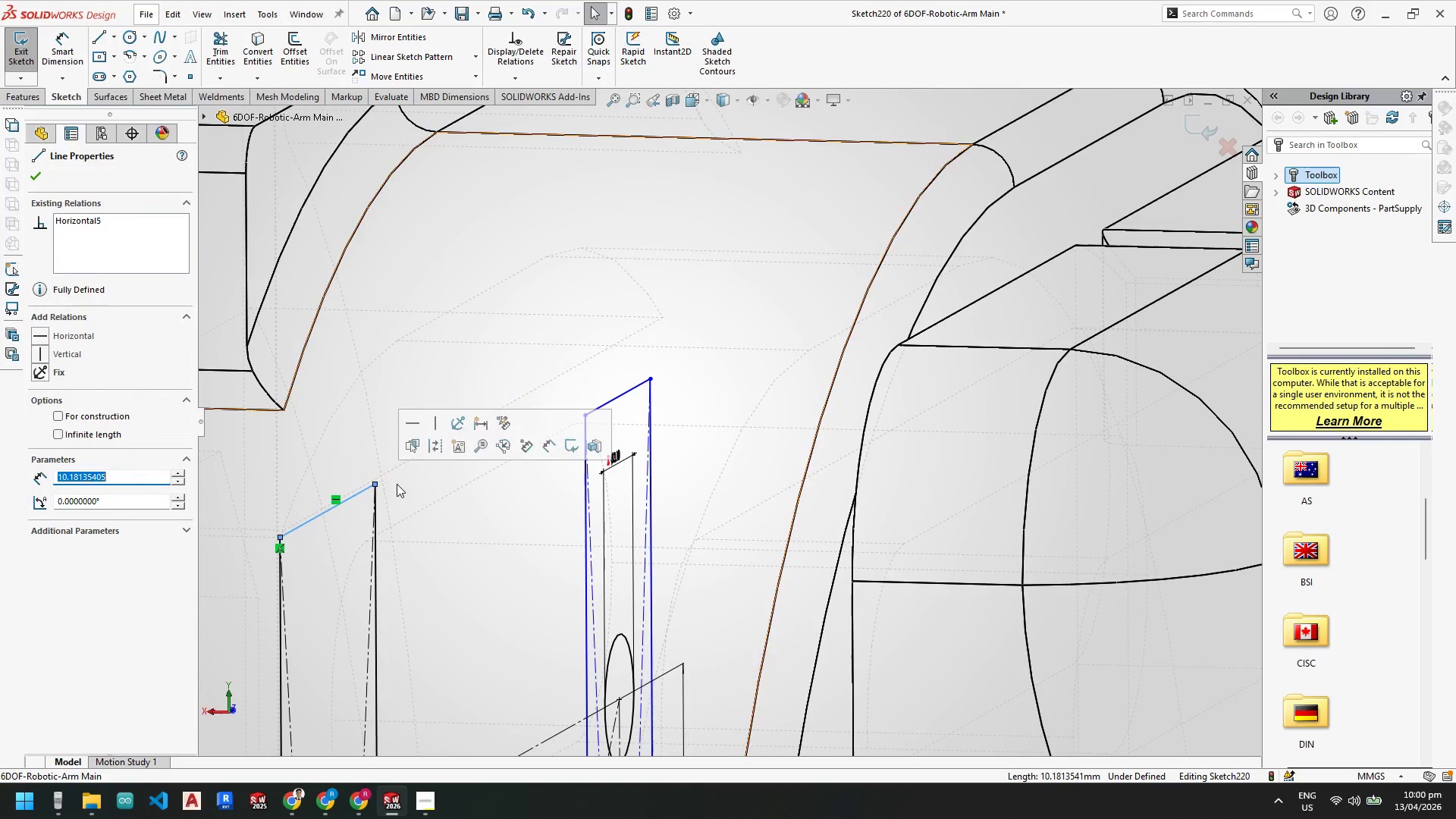 
hold_key(key=ControlLeft, duration=1.19)
left_click([610, 403])
 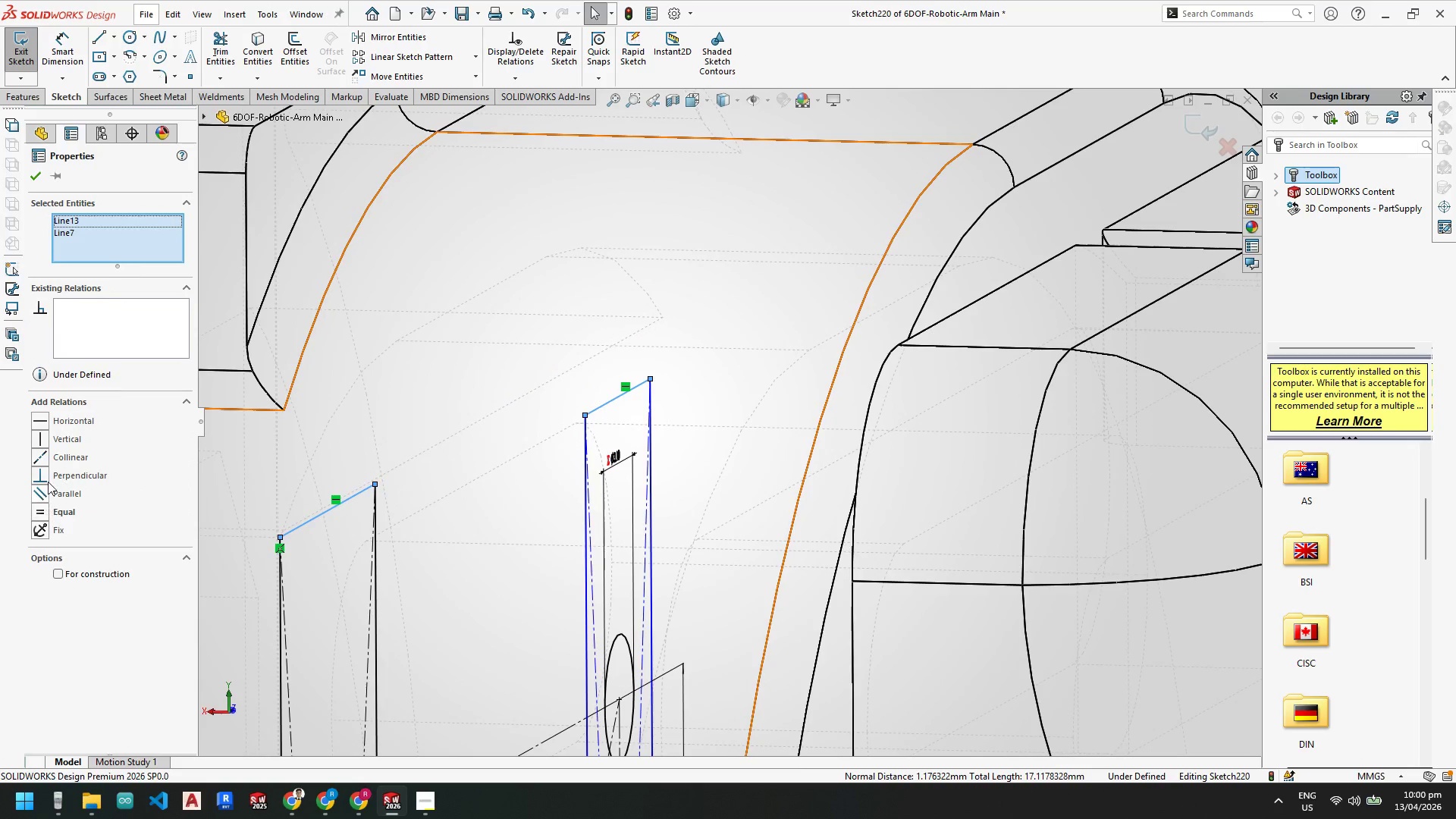 
left_click([45, 458])
 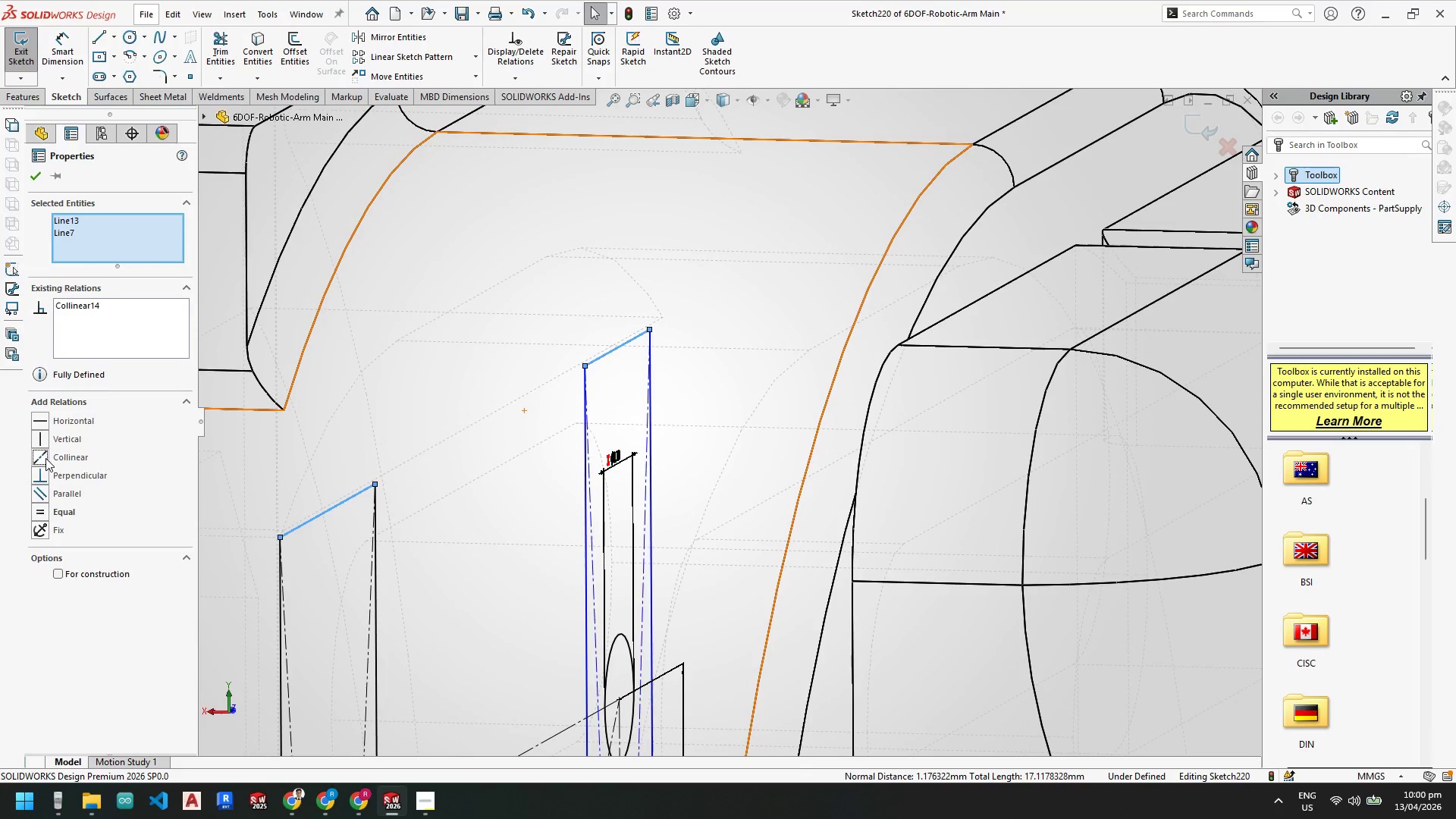 
key(Escape)
 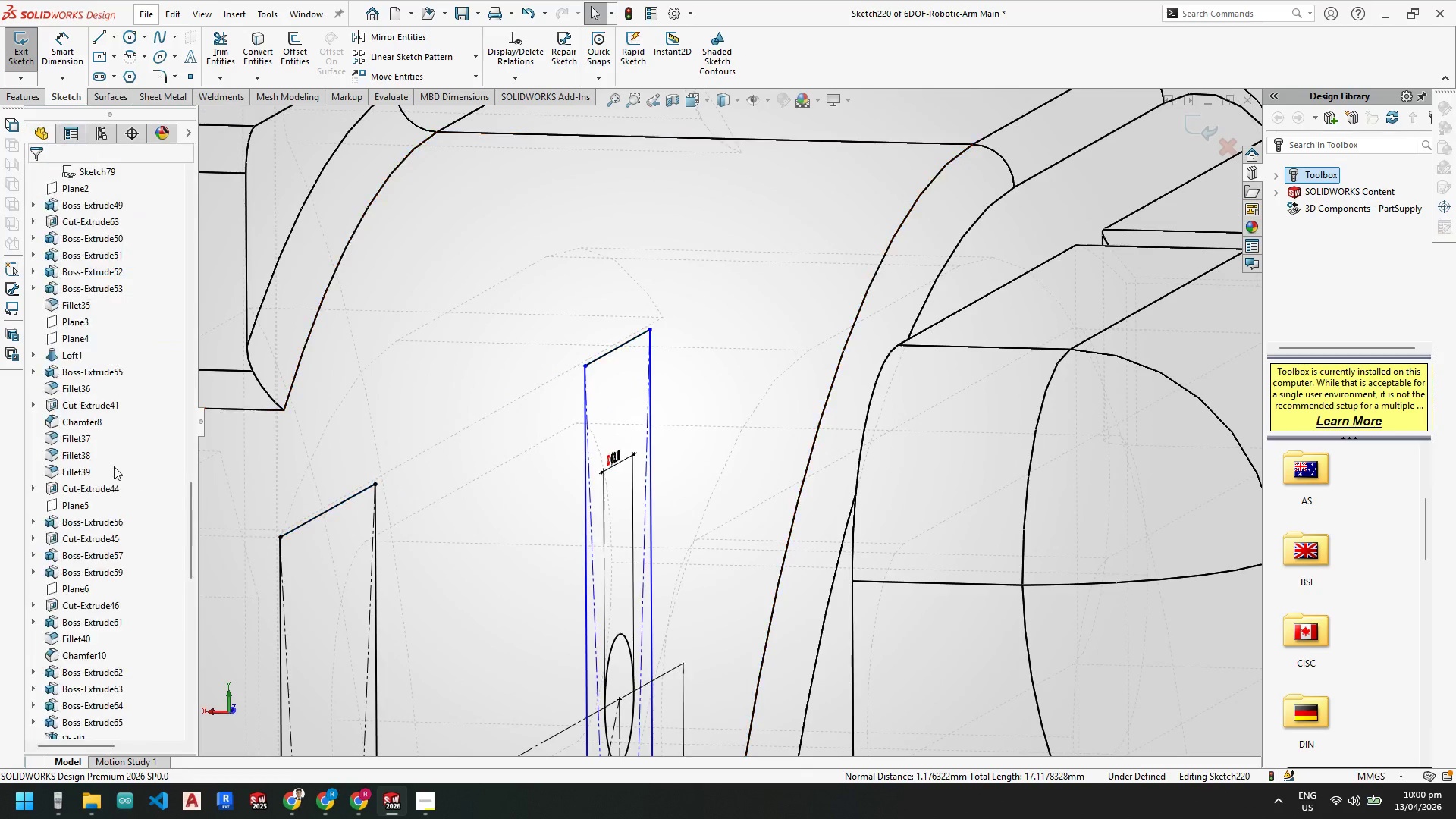 
key(Escape)
 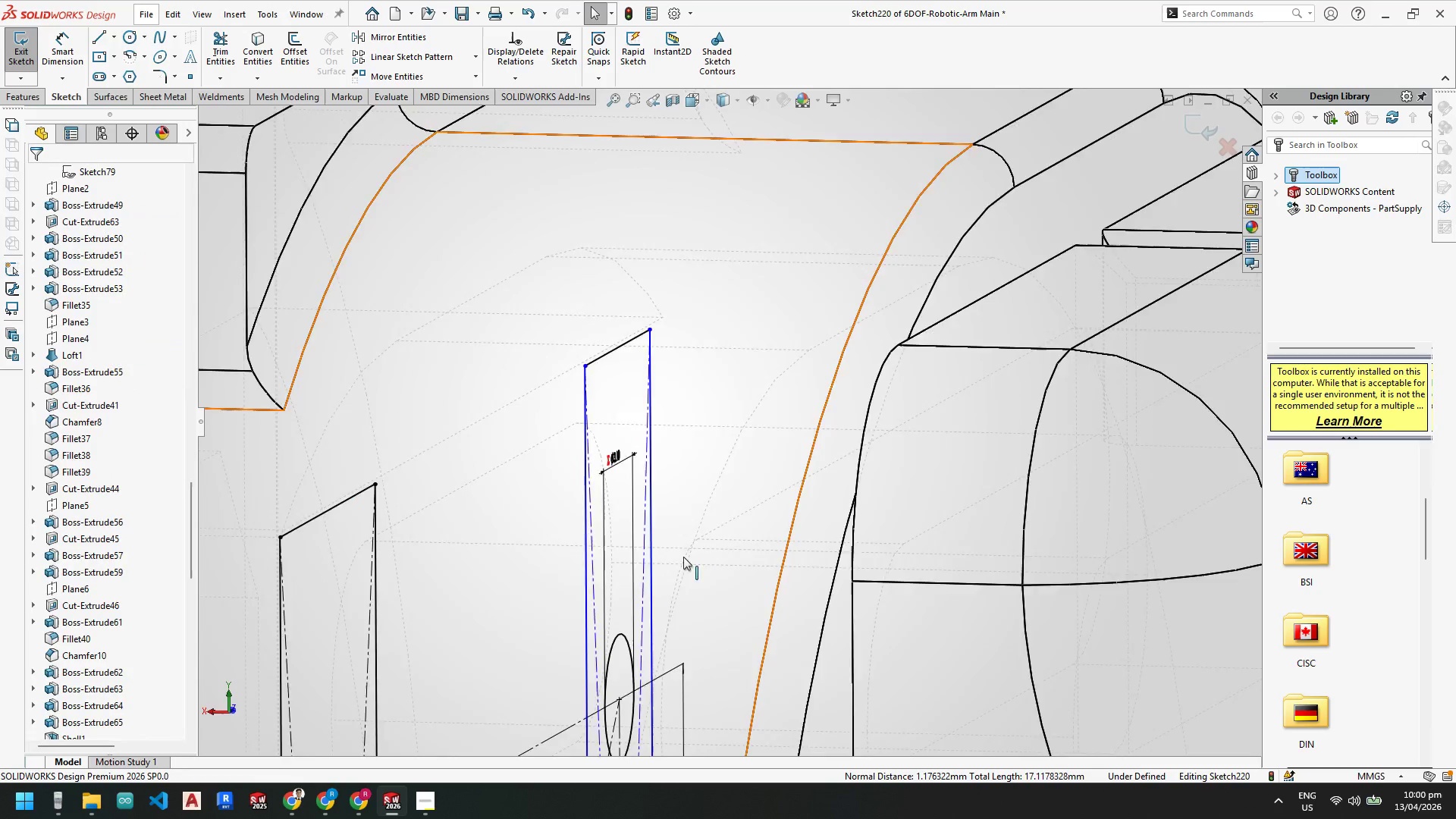 
scroll: coordinate [683, 553], scroll_direction: up, amount: 5.0
 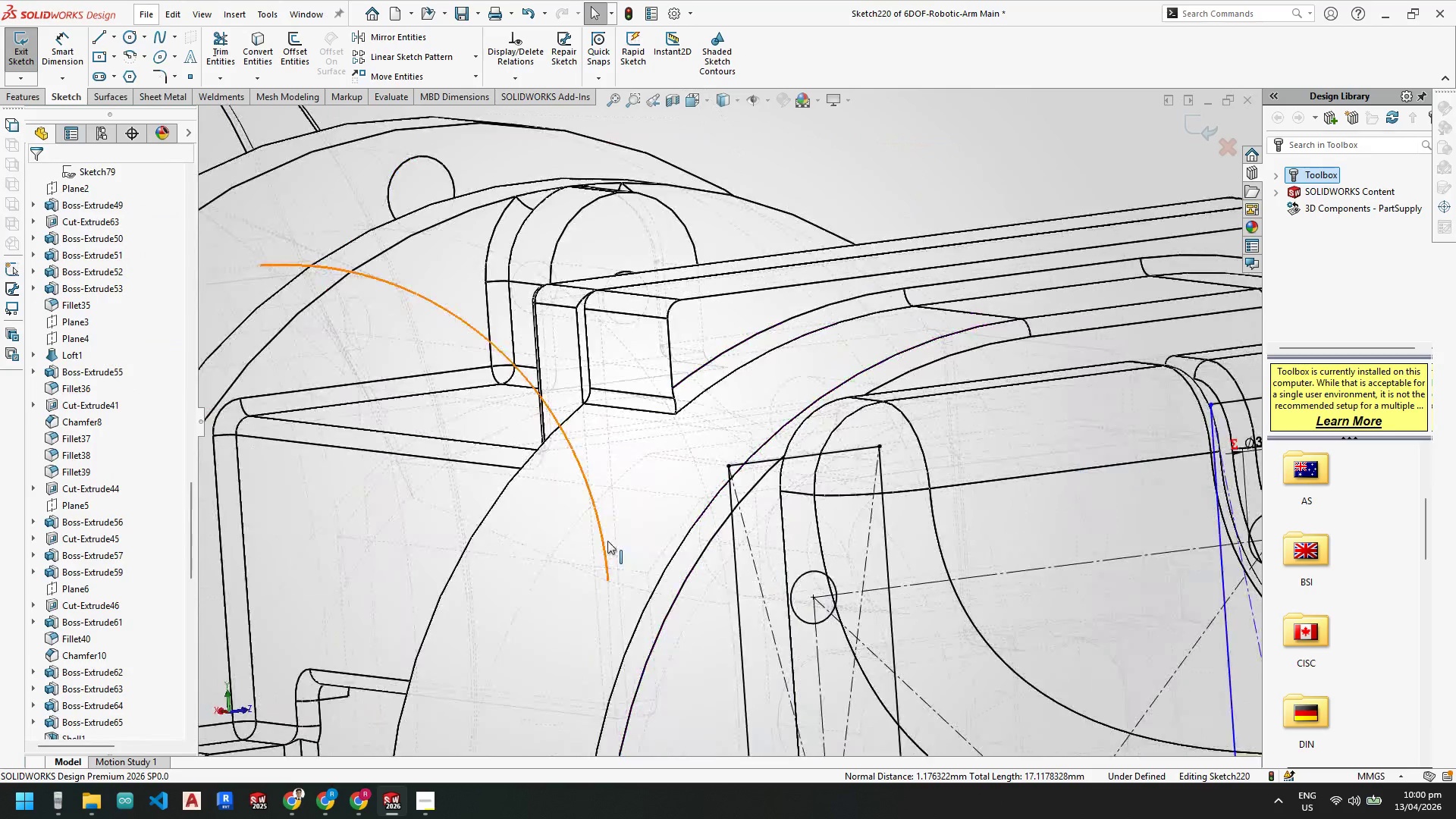 
key(Space)
 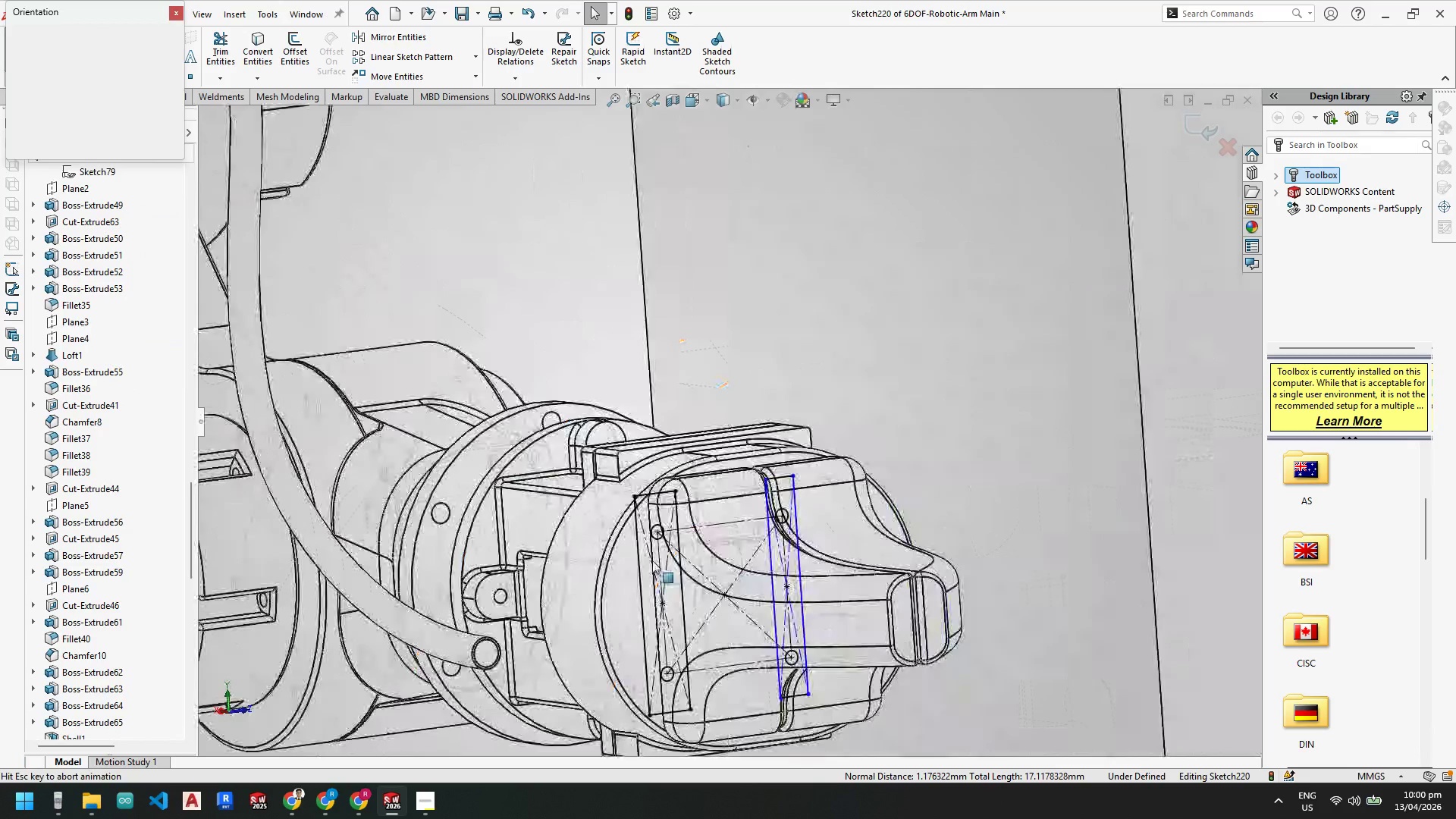 
left_click([623, 575])
 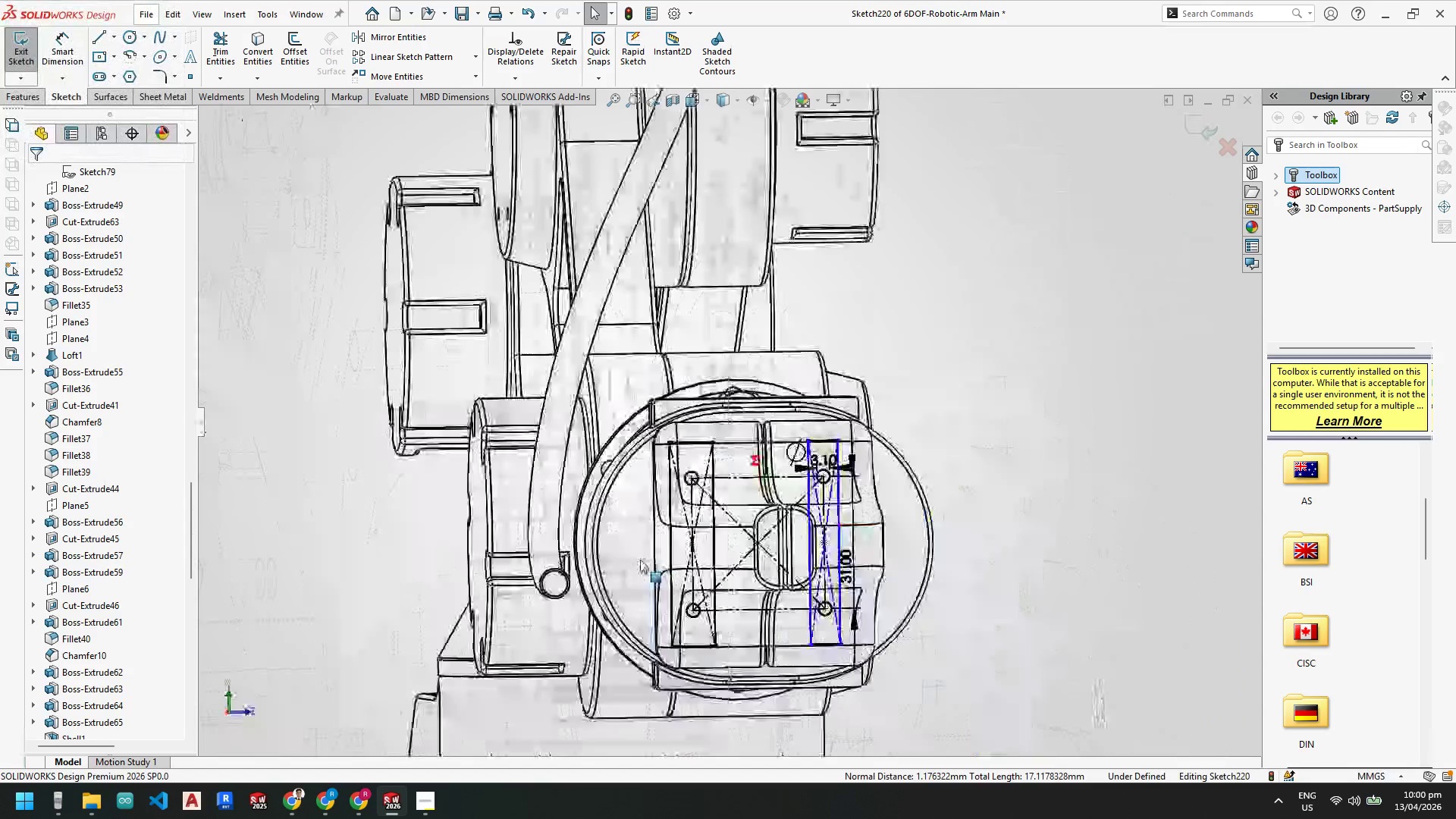 
scroll: coordinate [708, 289], scroll_direction: down, amount: 9.0
 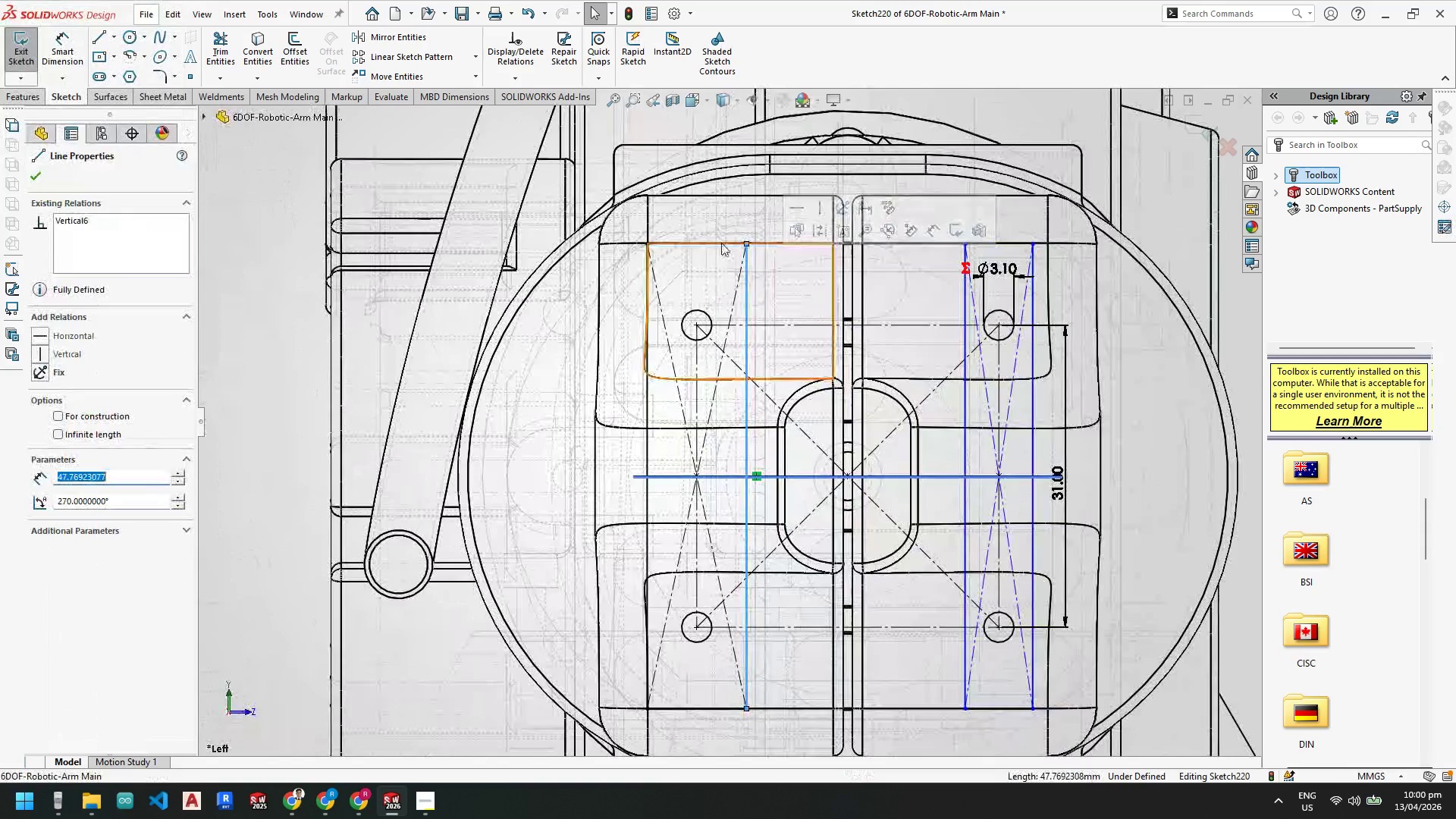 
key(Escape)
 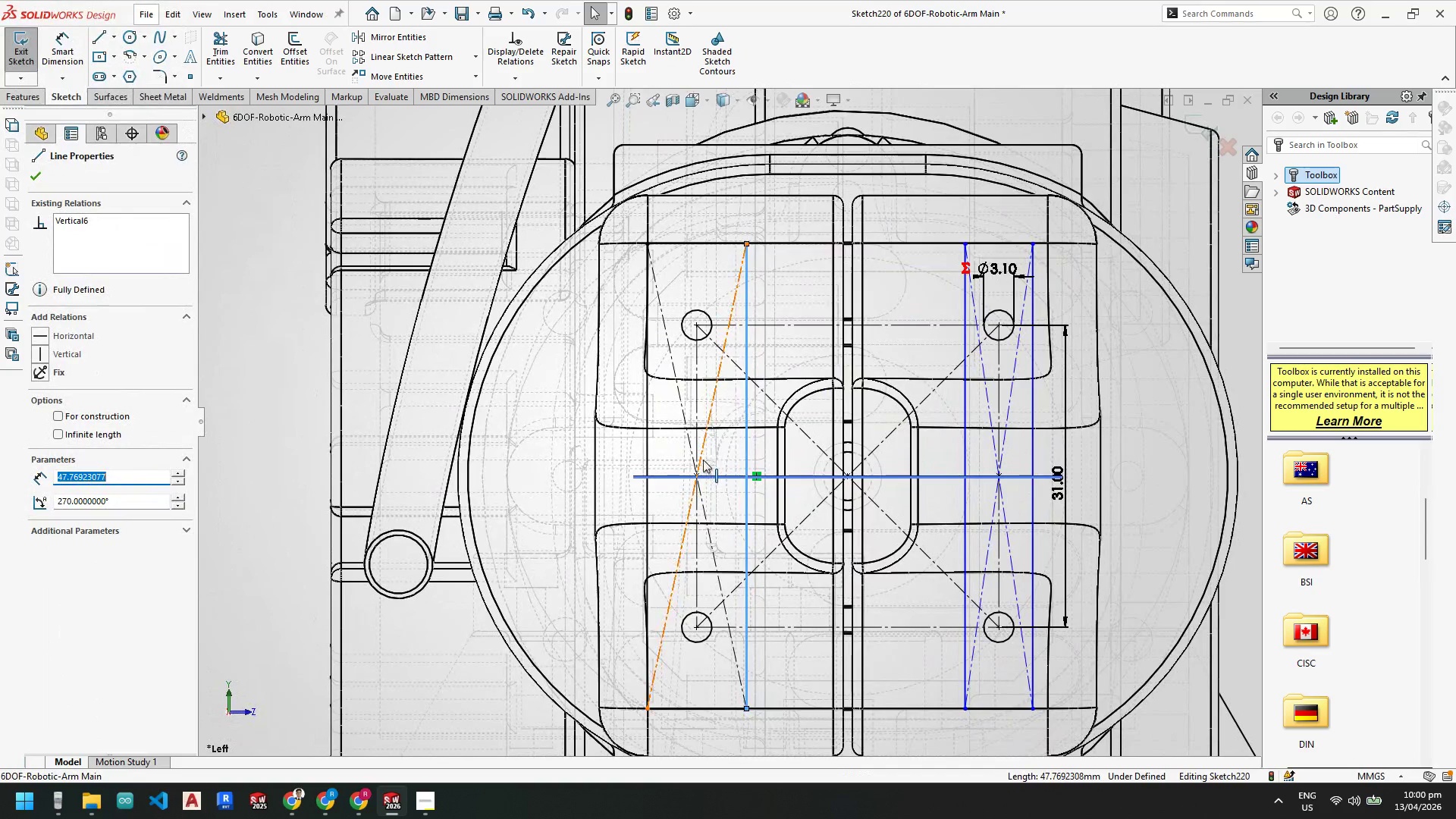 
key(Escape)
 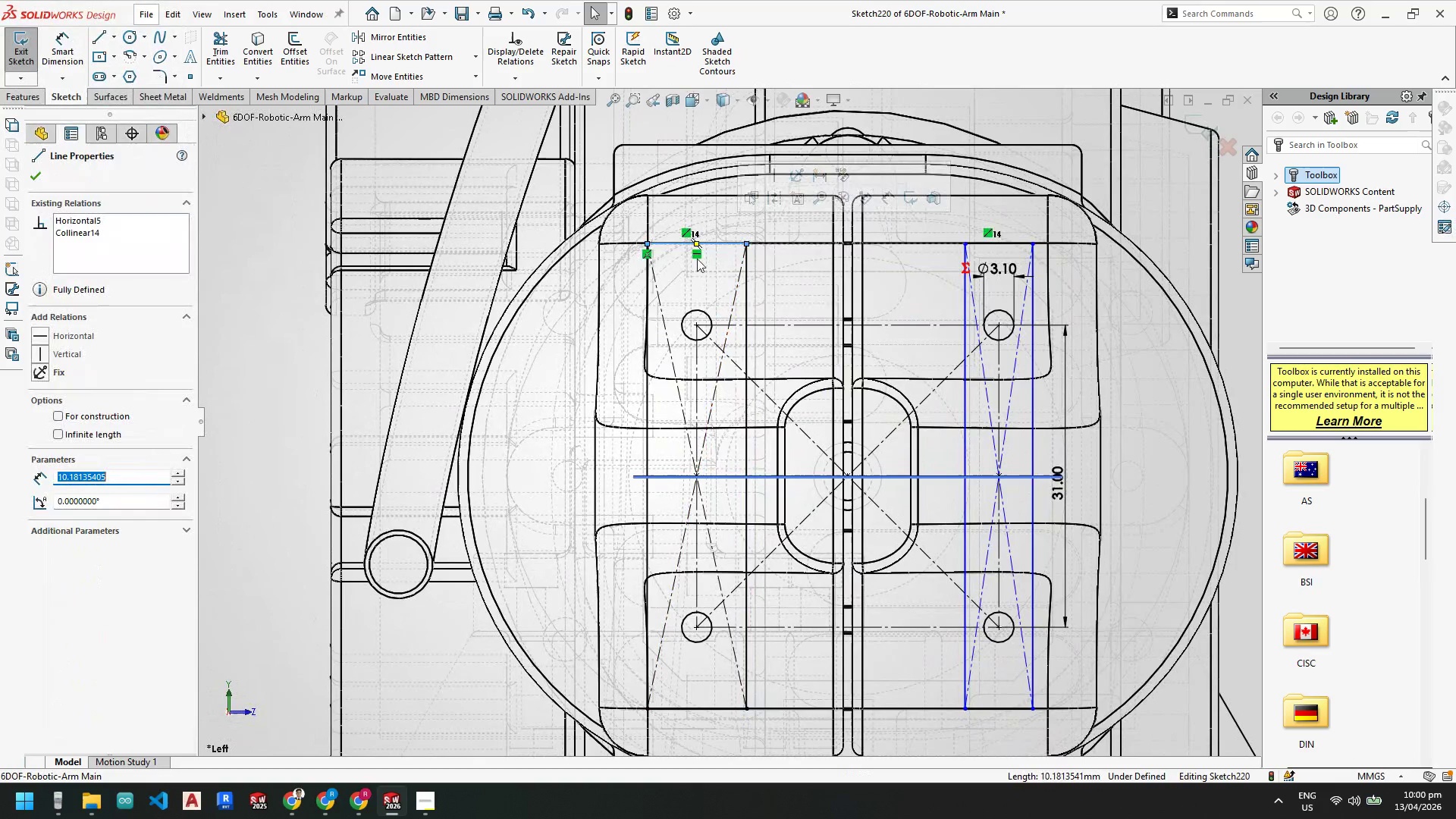 
left_click([697, 253])
 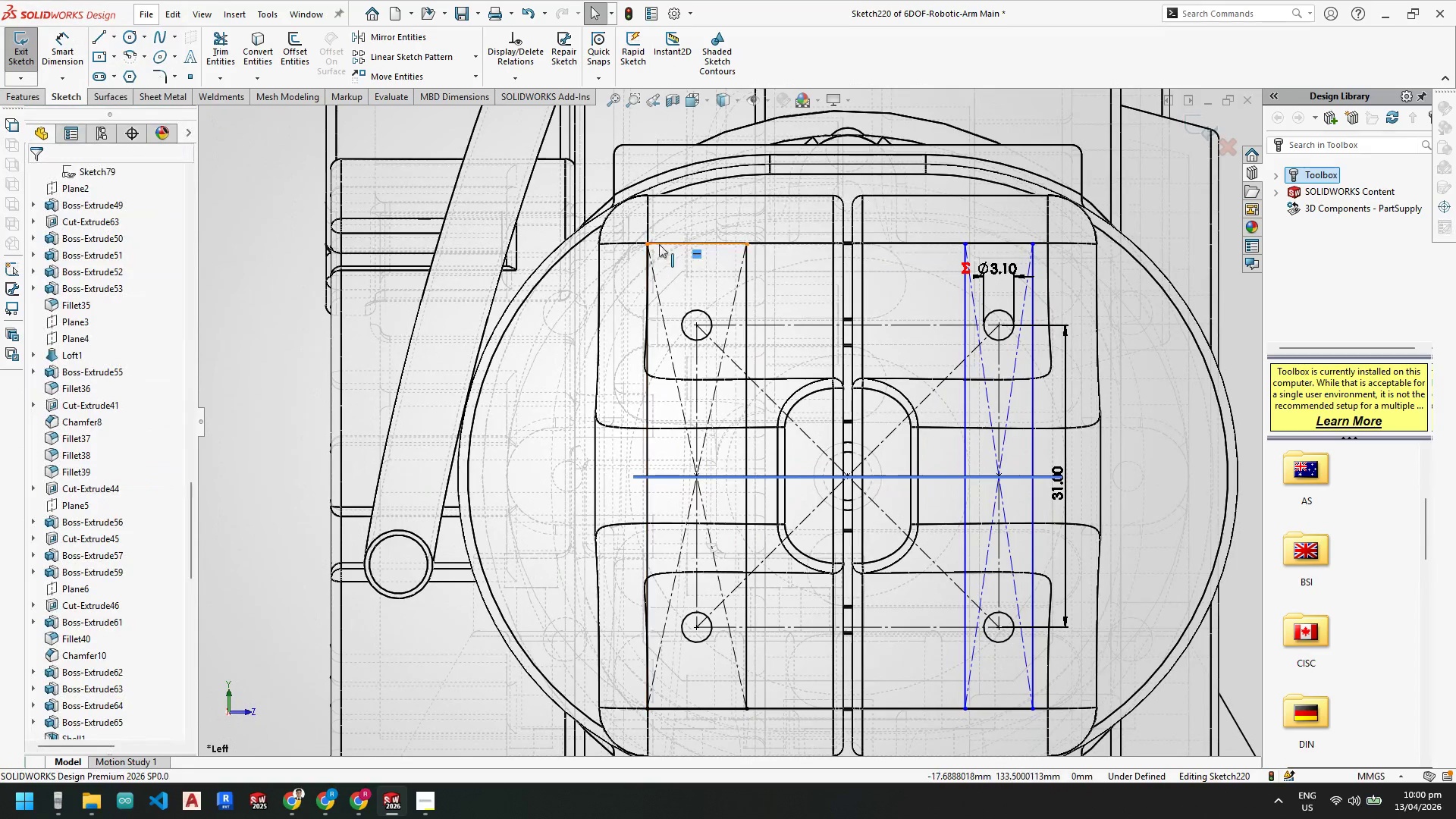 
key(Escape)
 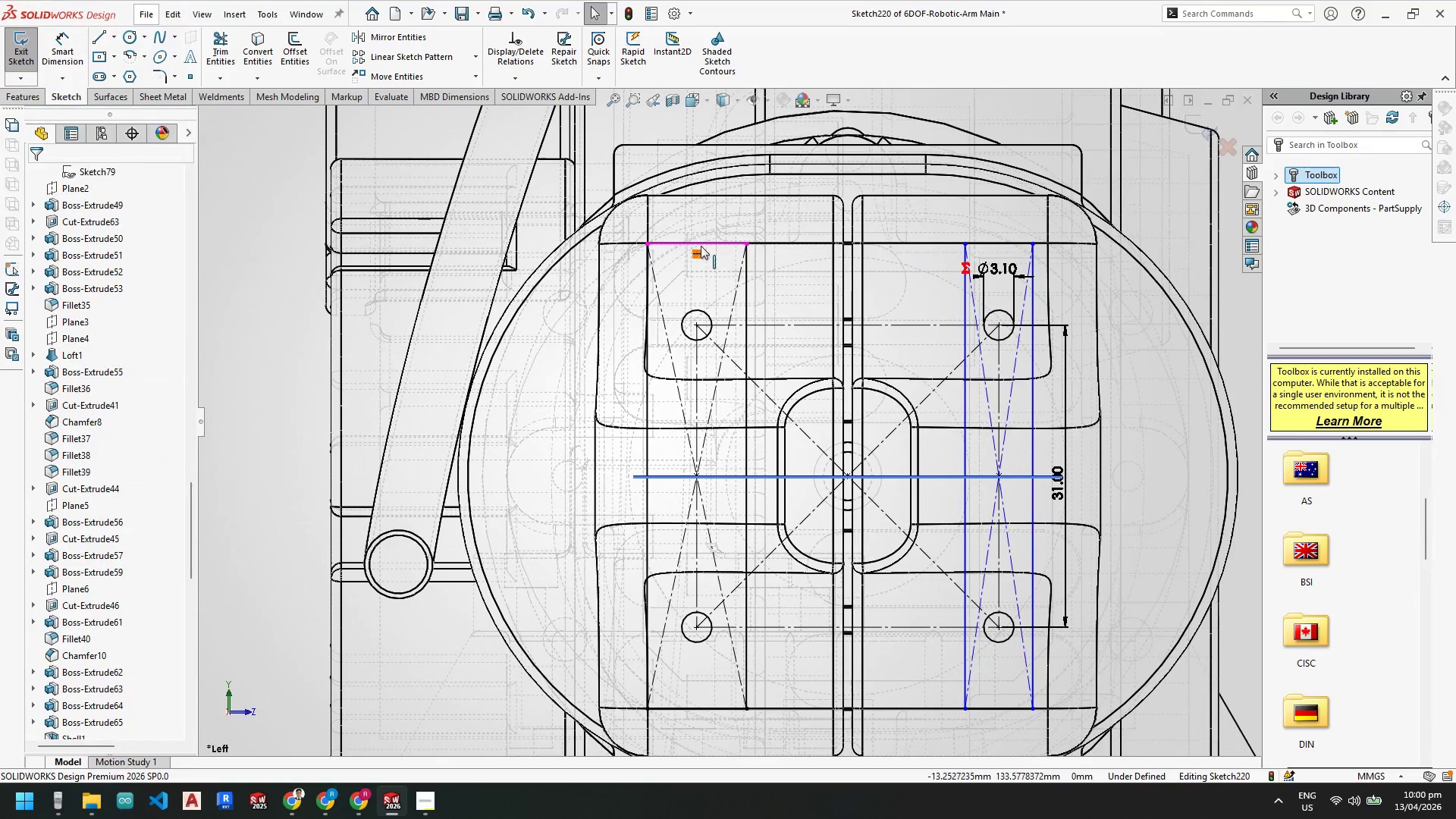 
left_click([710, 243])
 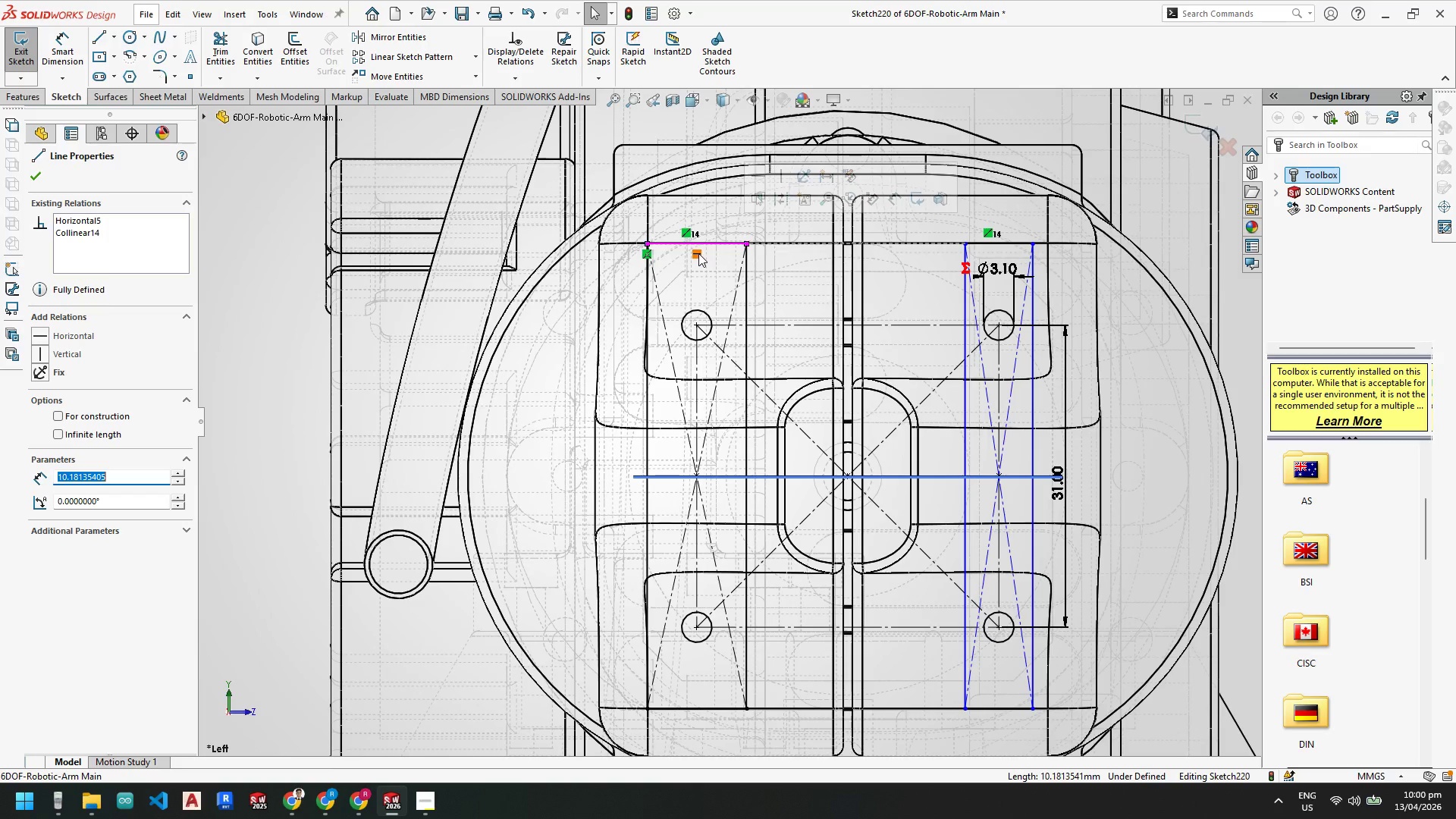 
left_click([698, 253])
 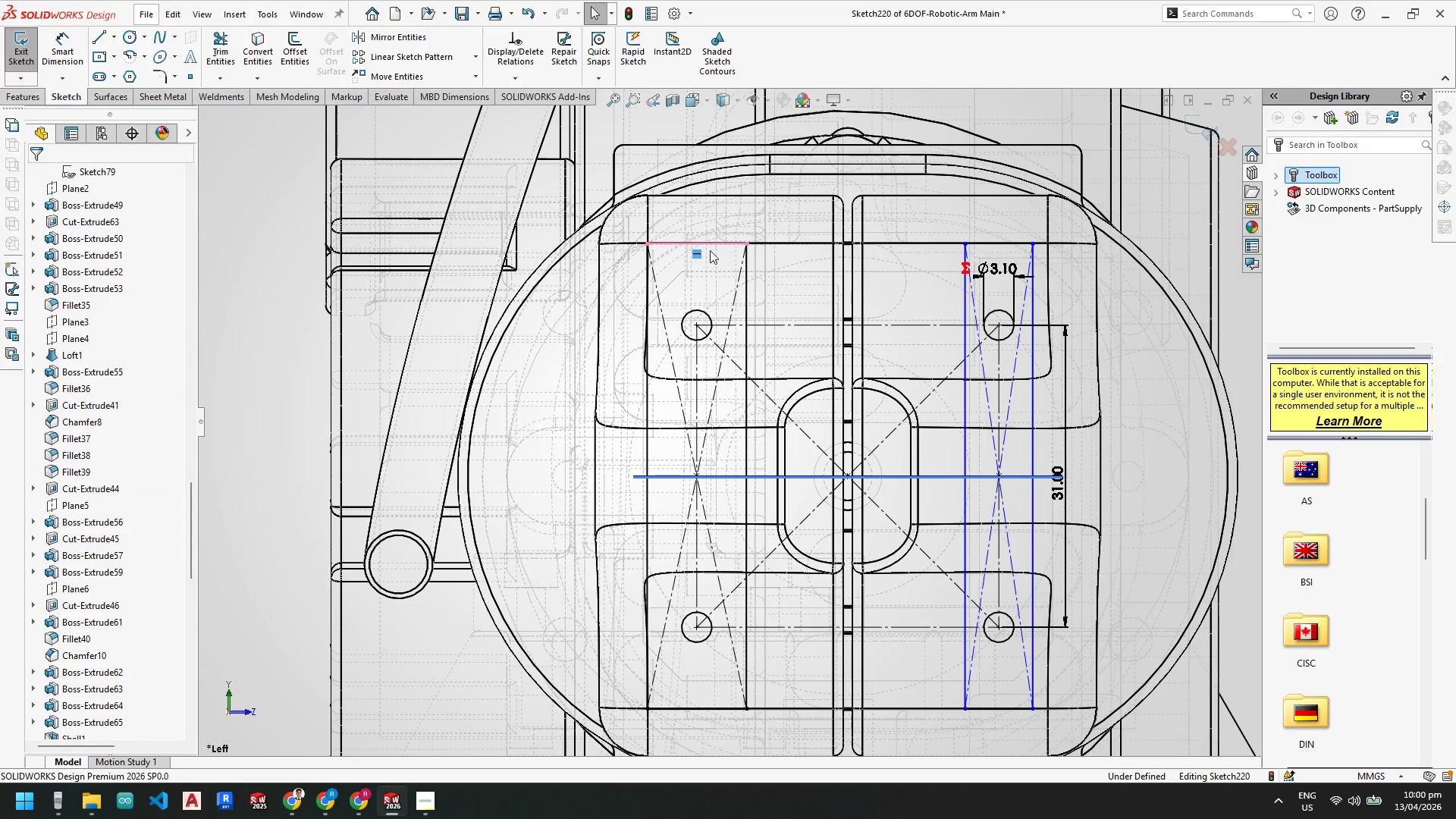 
key(Escape)
 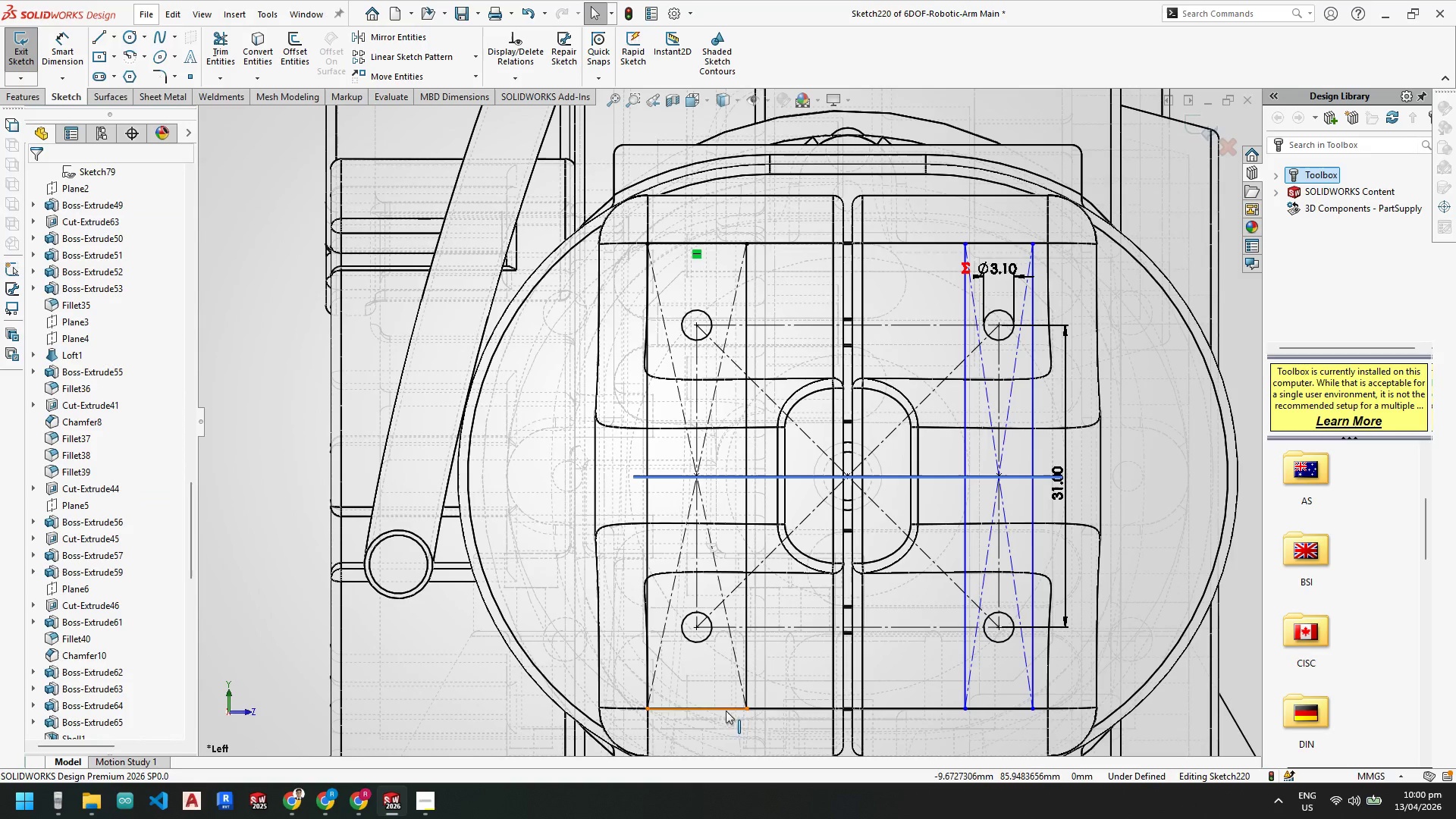 
left_click([721, 706])
 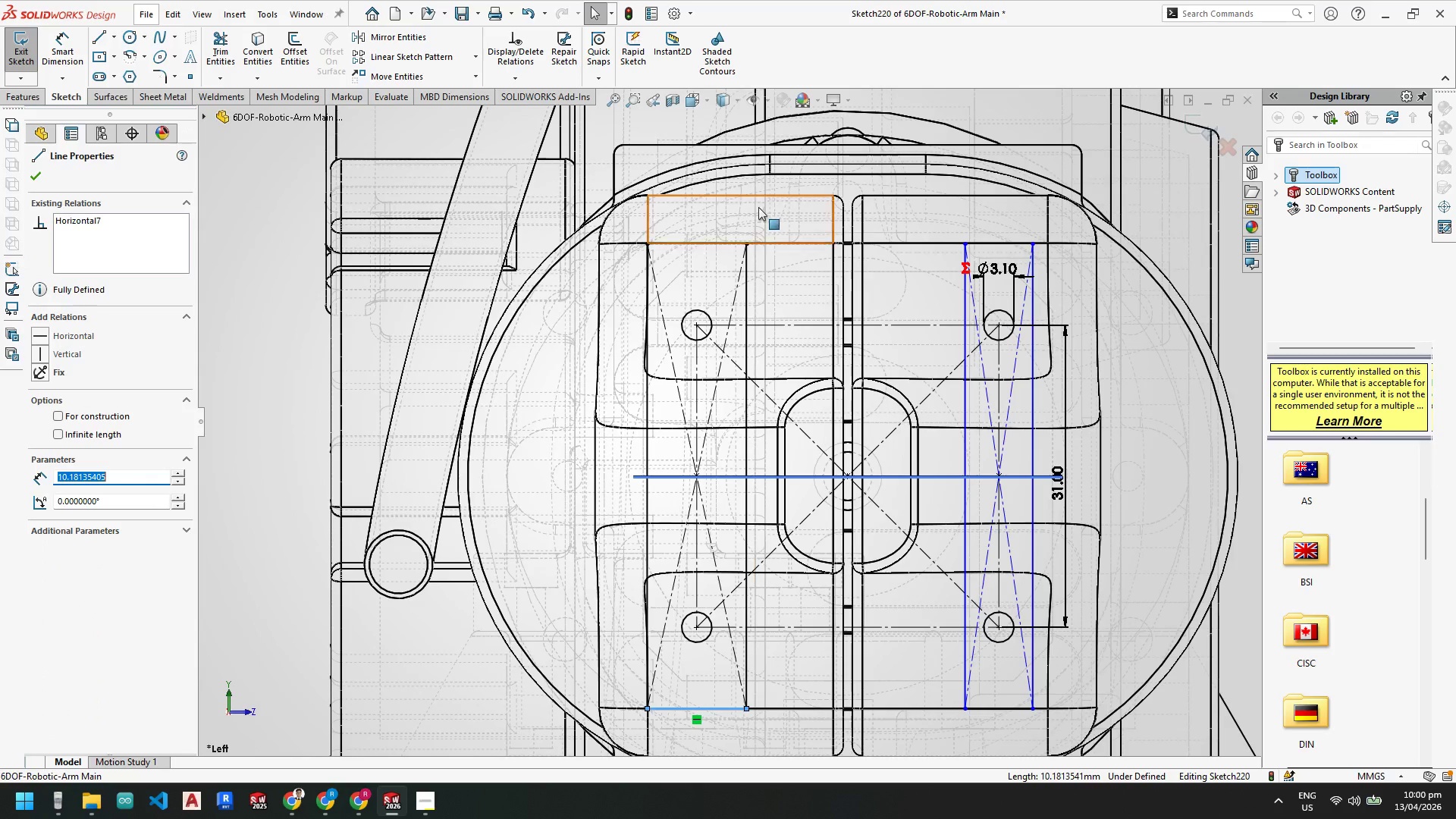 
key(Escape)
 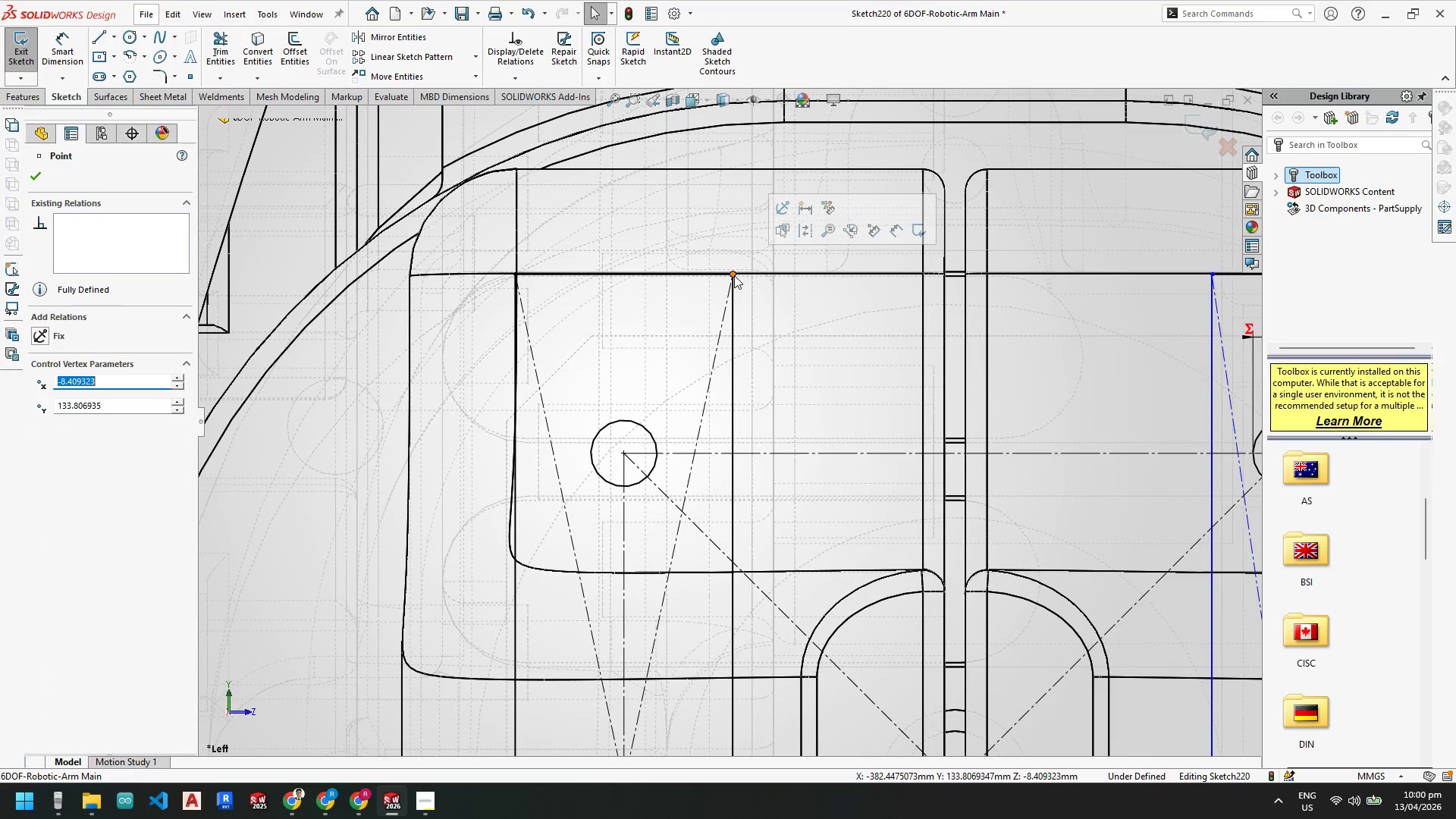 
scroll: coordinate [740, 265], scroll_direction: down, amount: 3.0
 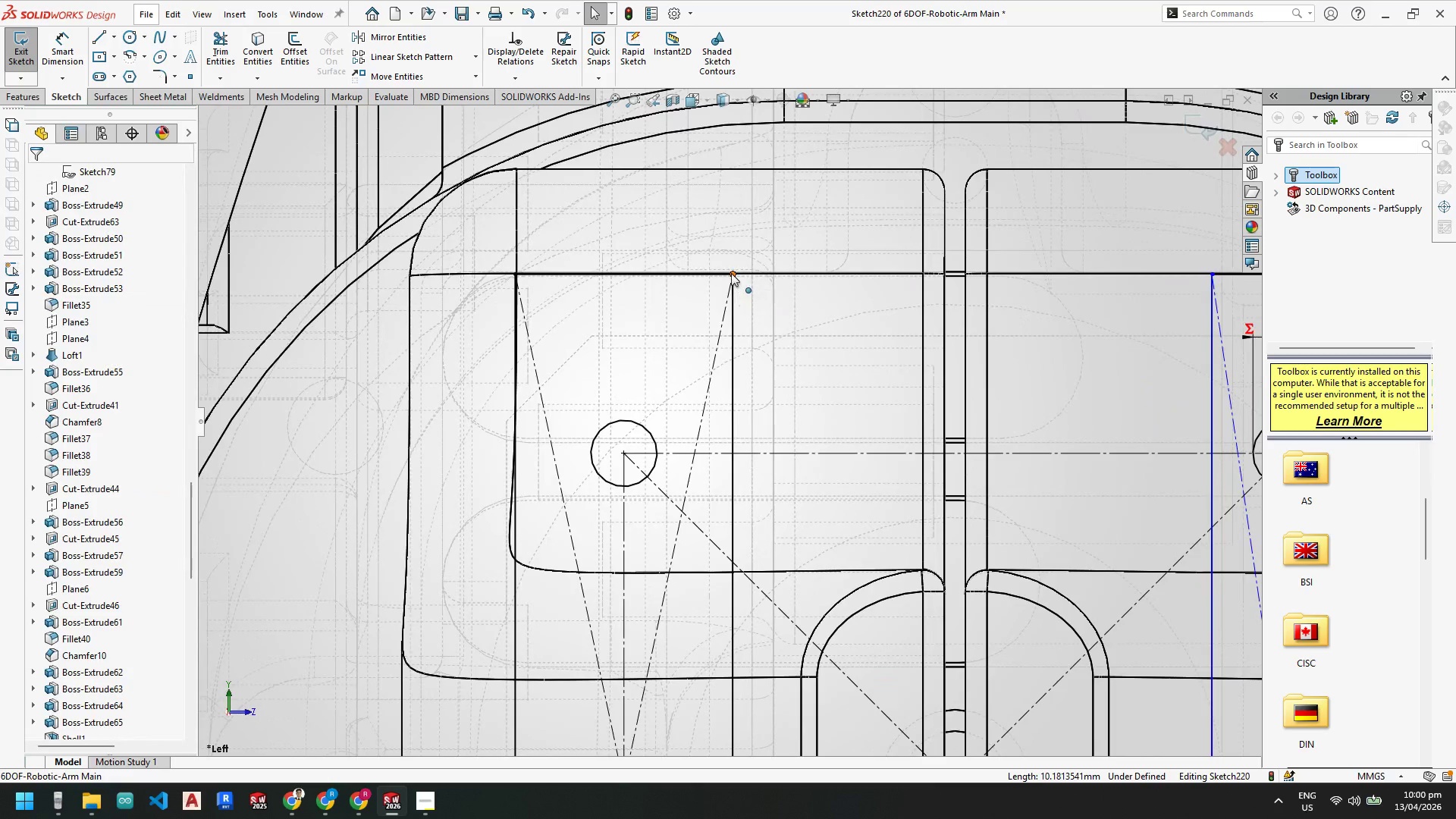 
key(Escape)
 